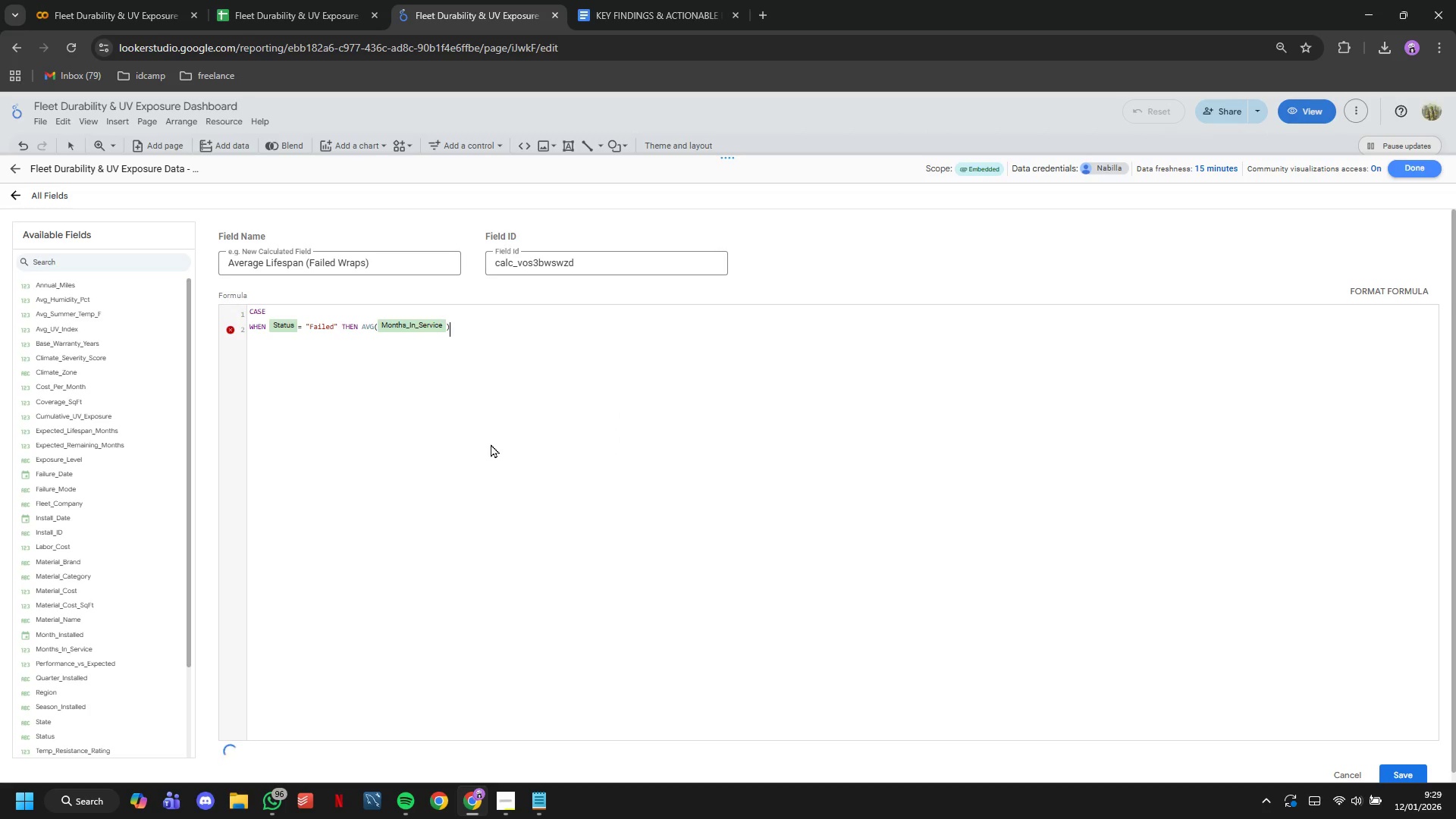 
type(ELSE NULL)
 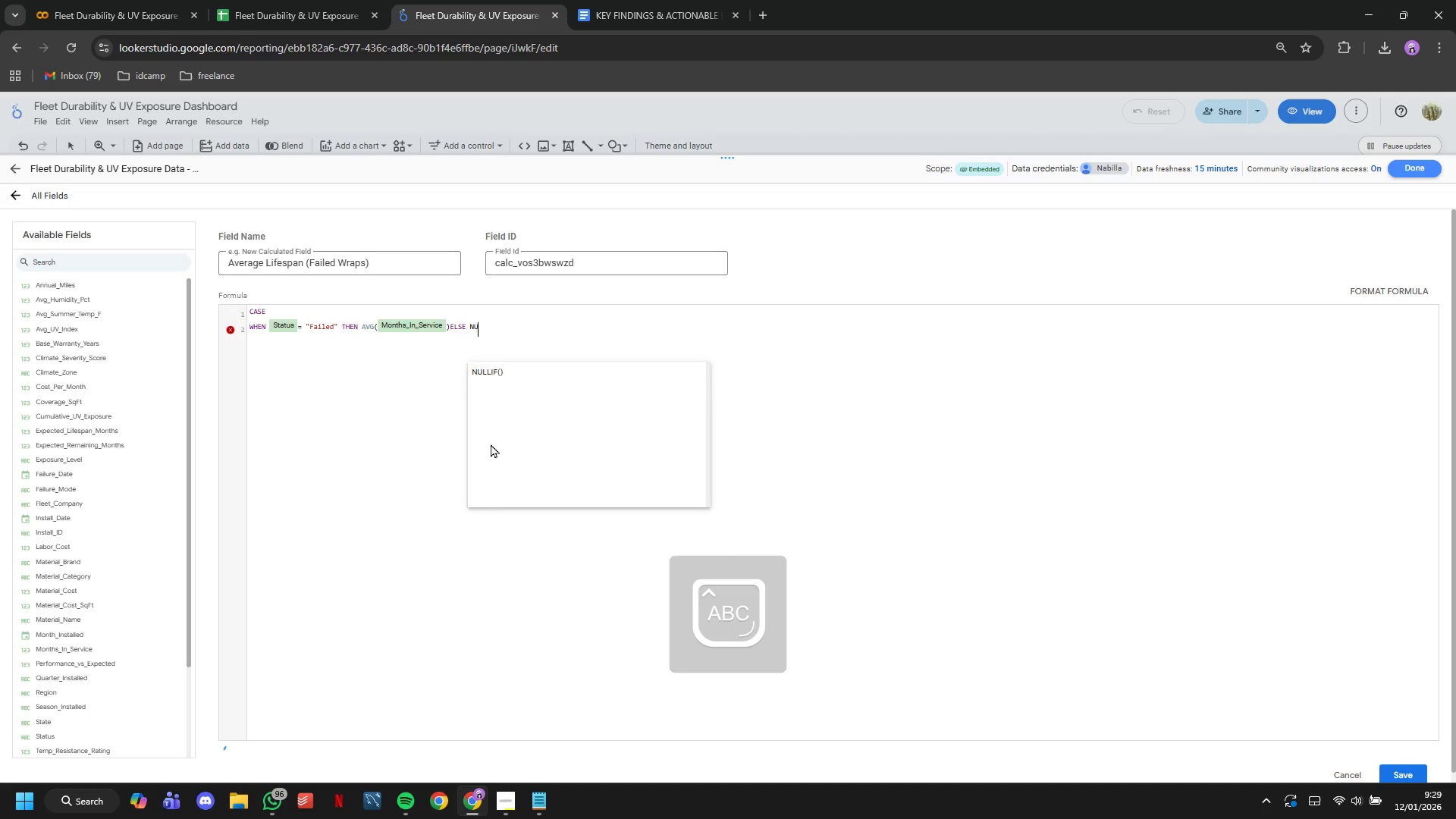 
key(Enter)
 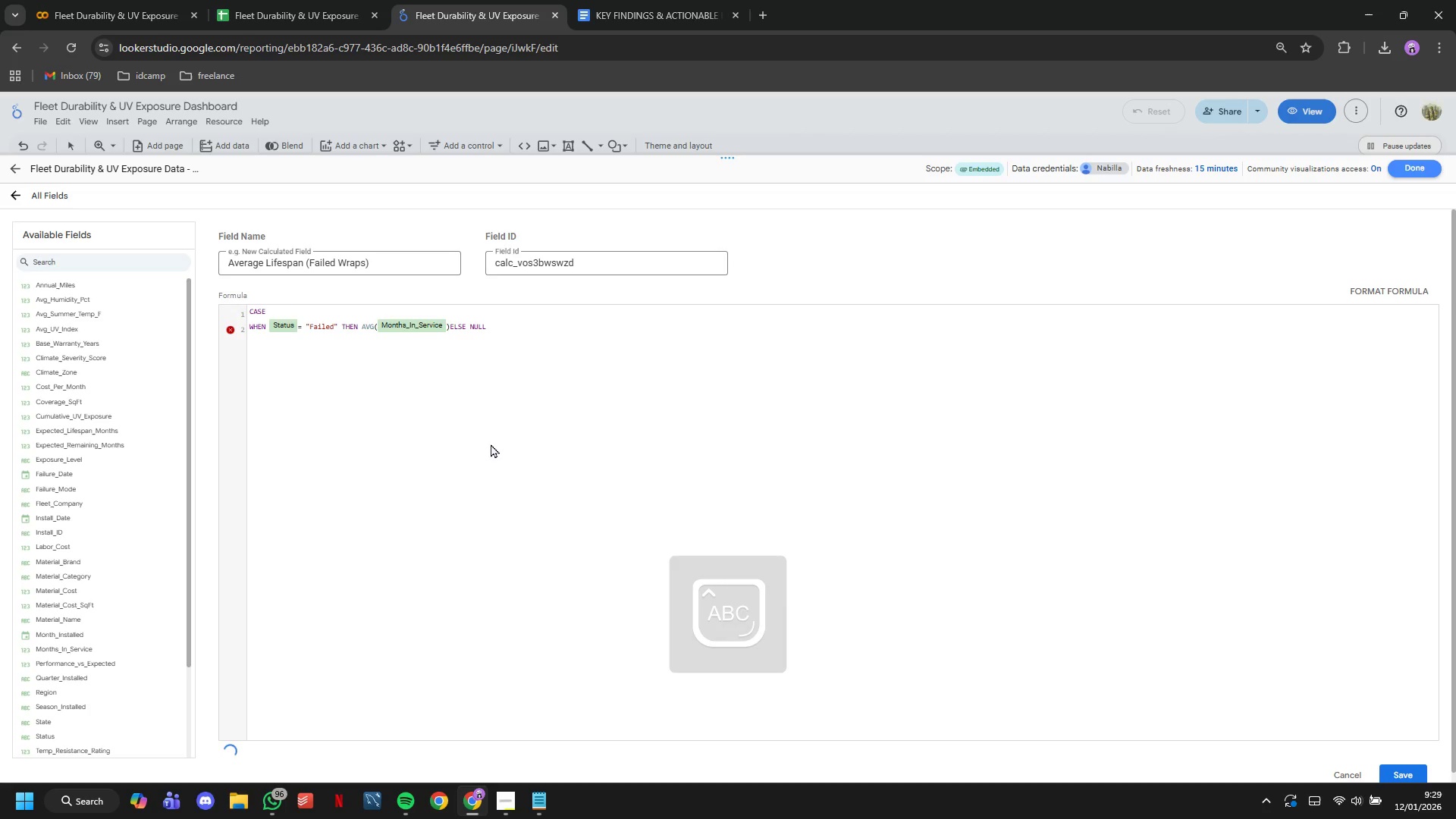 
key(Enter)
 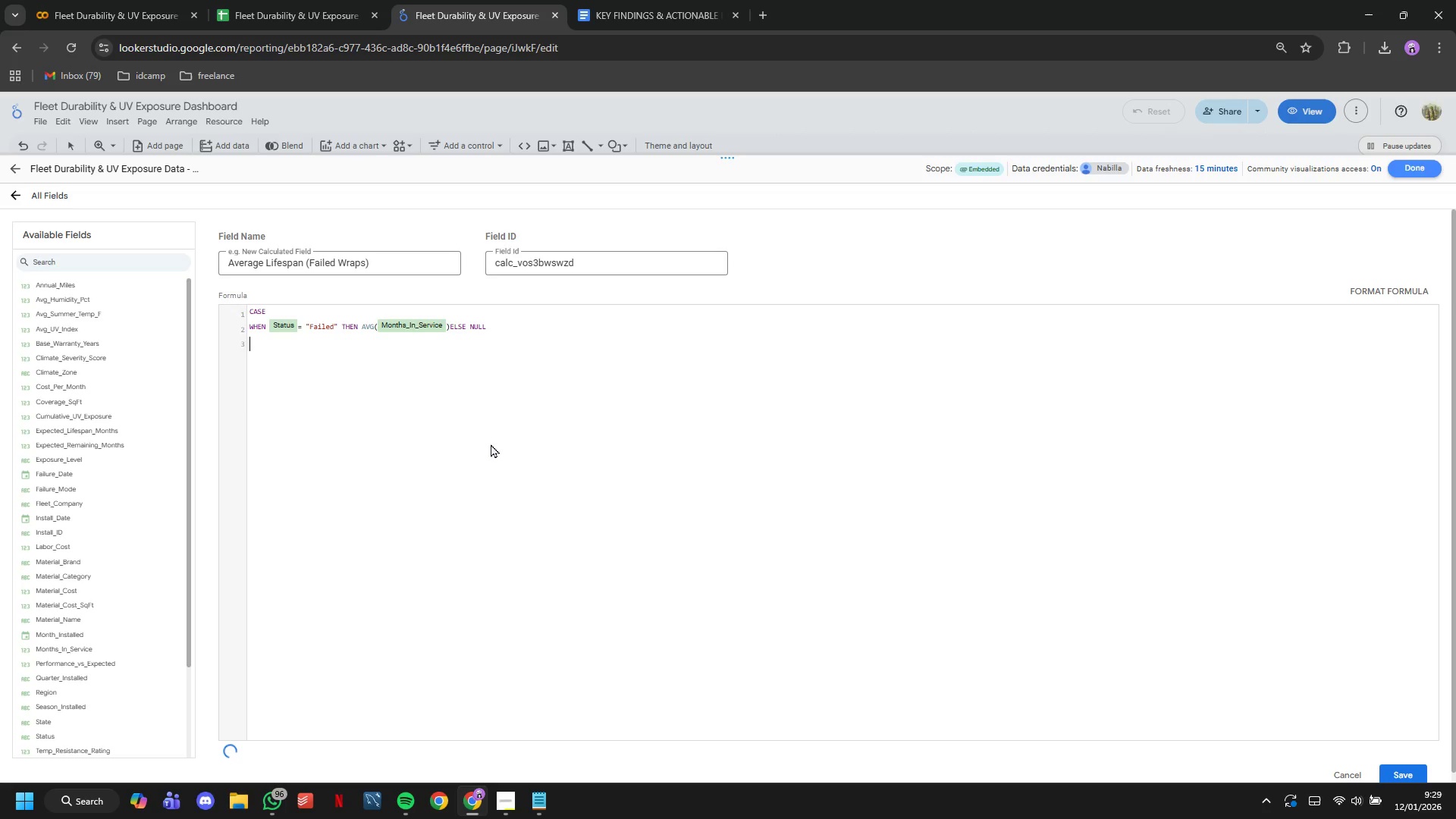 
type(END)
 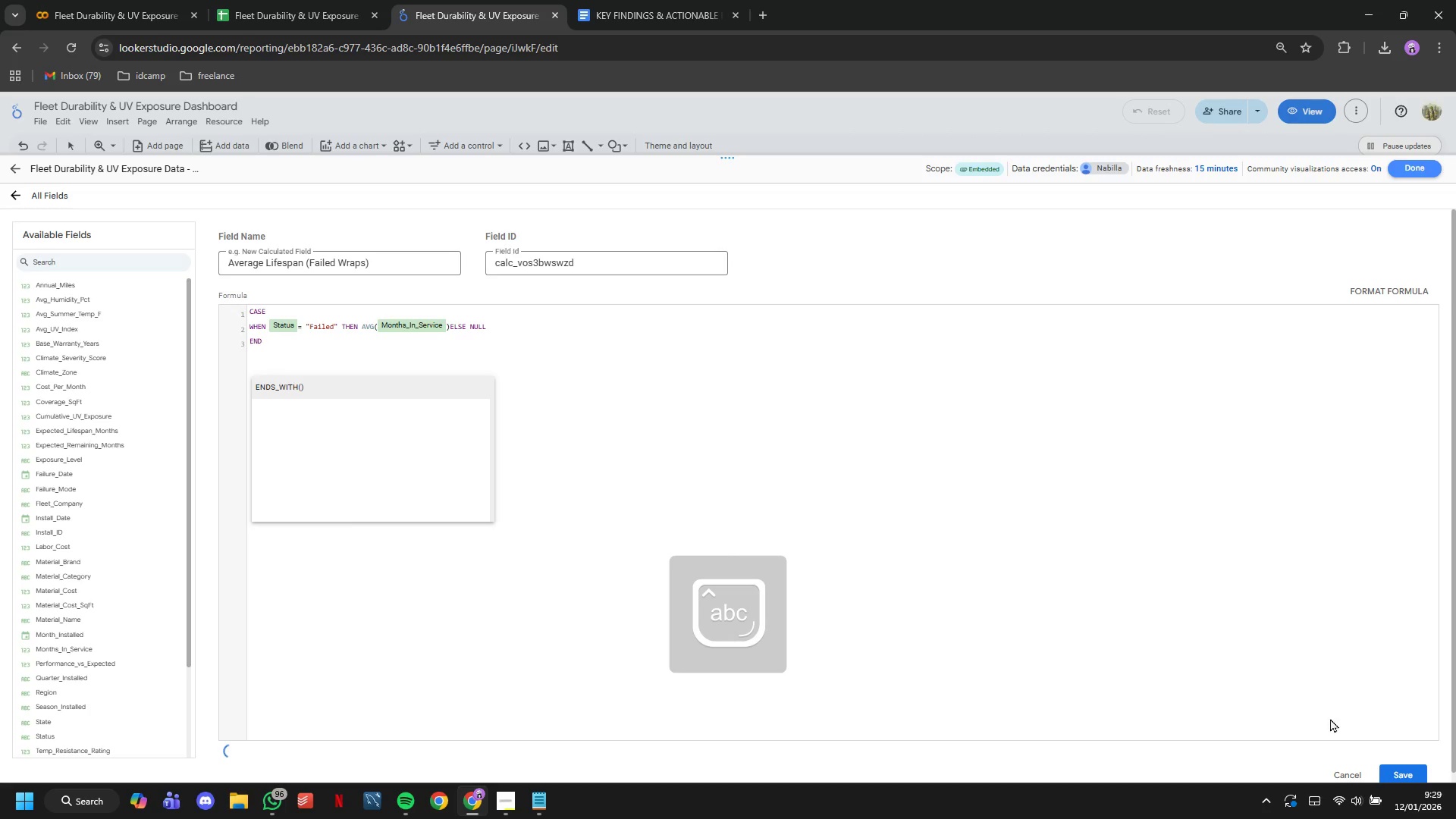 
left_click([1408, 766])
 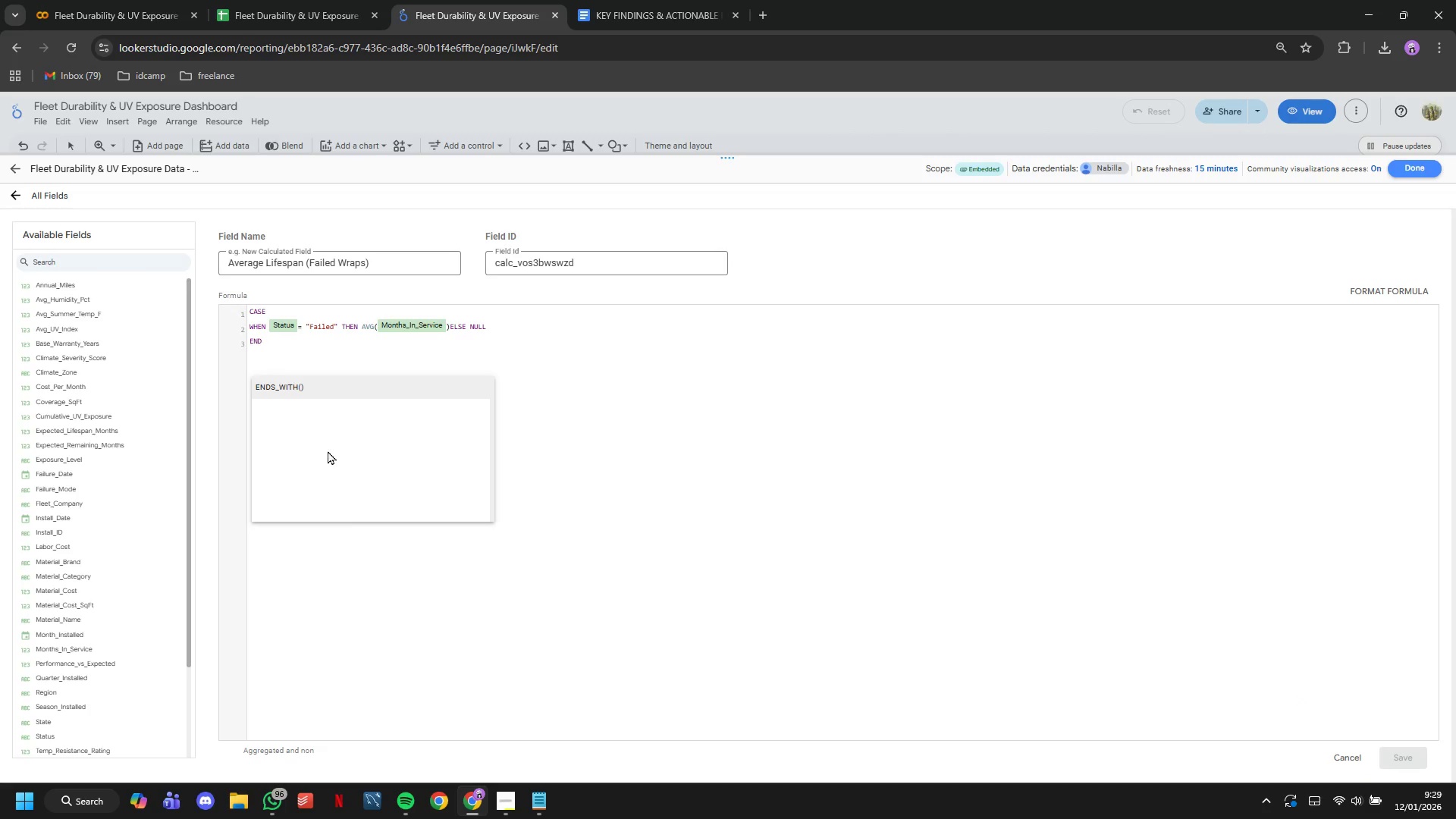 
left_click([350, 353])
 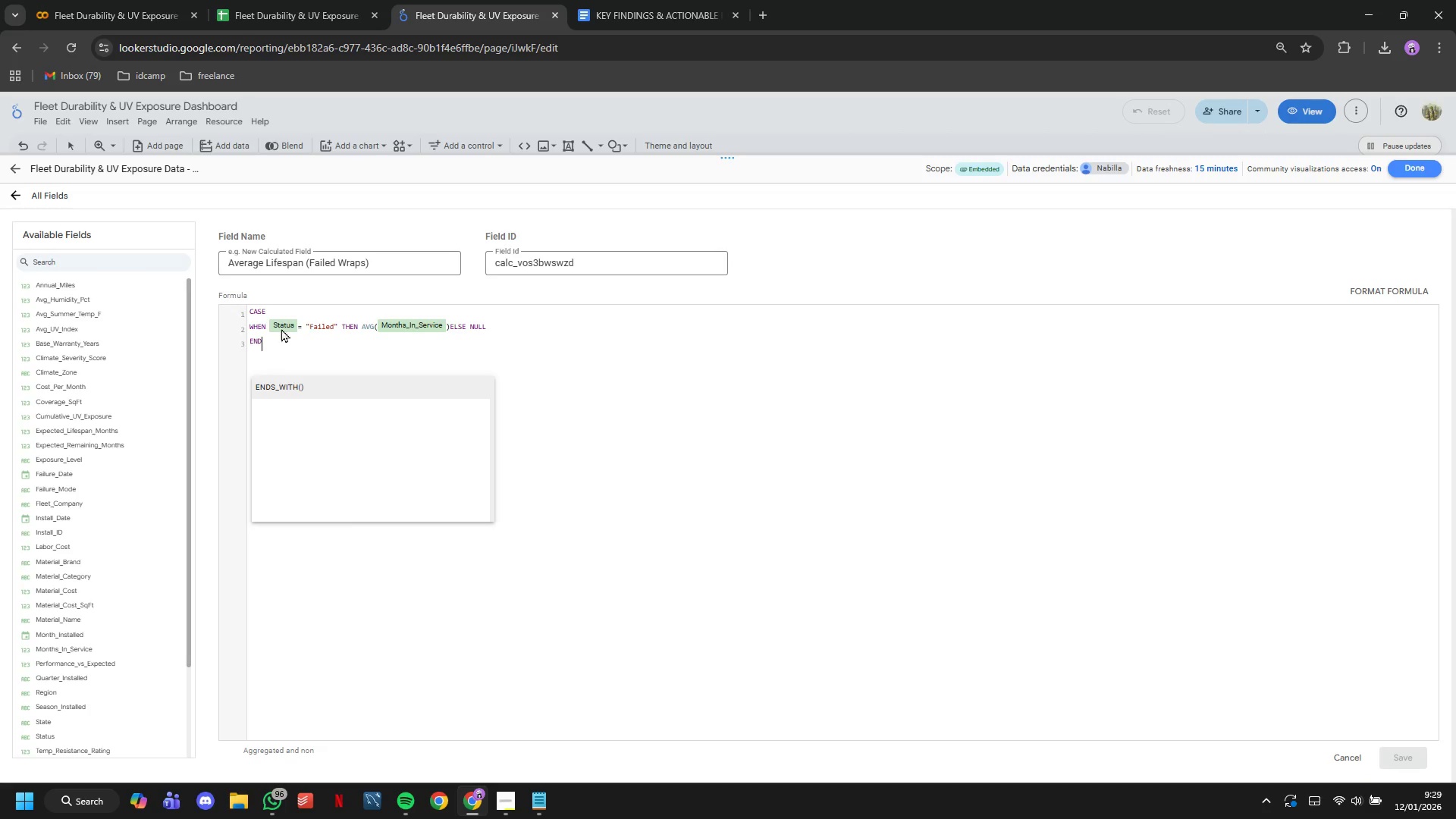 
left_click([249, 312])
 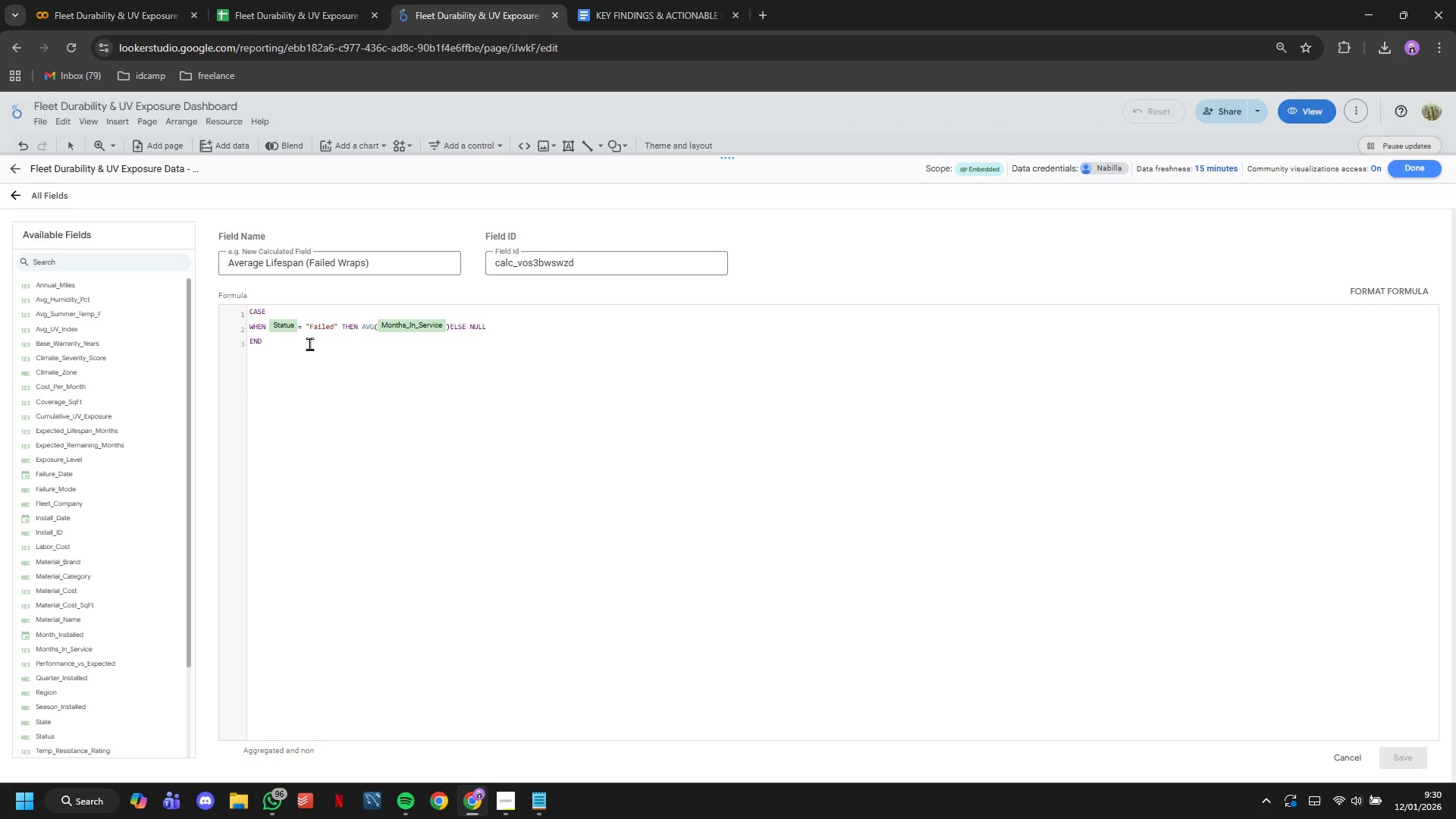 
key(Shift+9)
 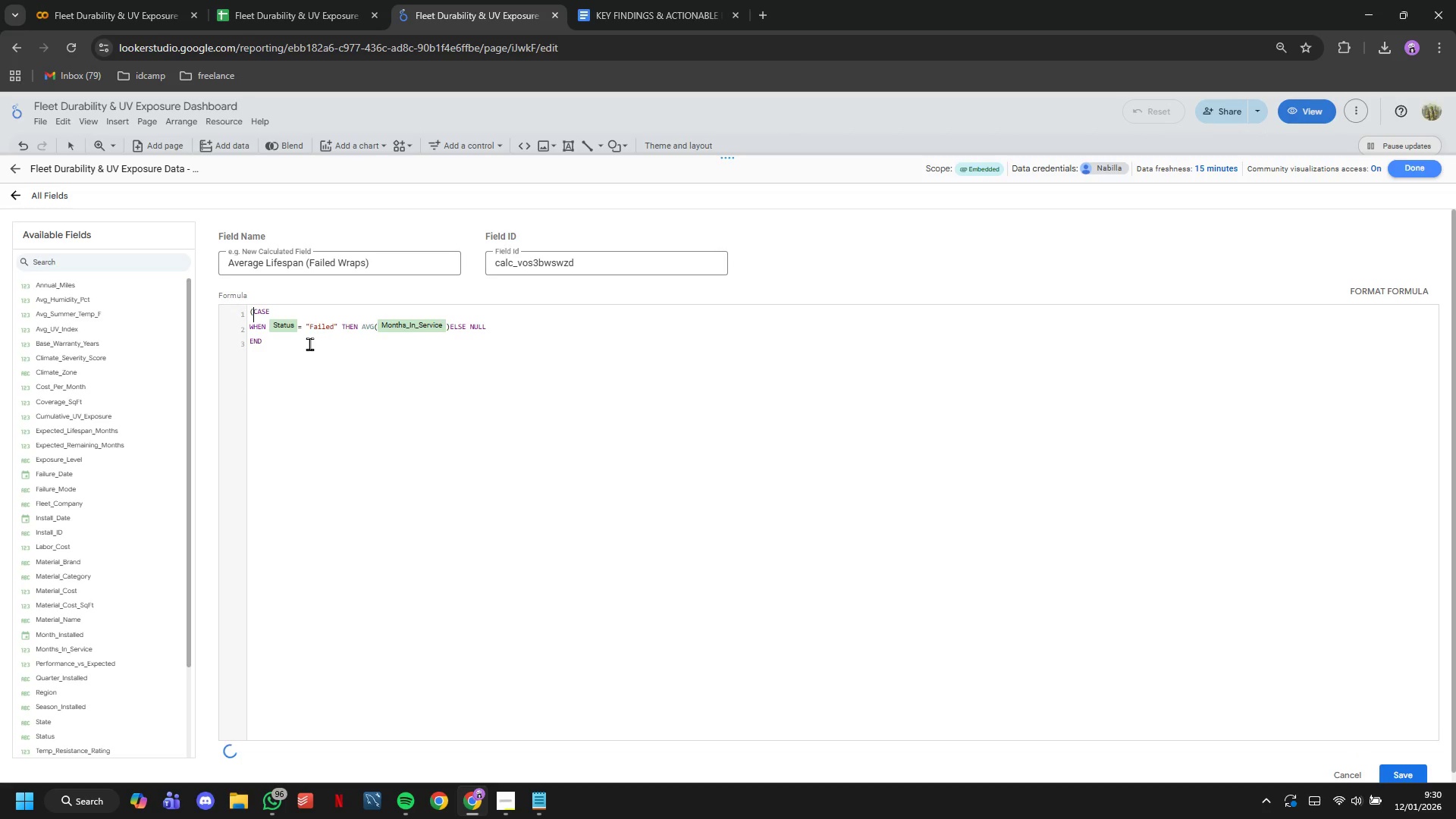 
key(ArrowDown)
 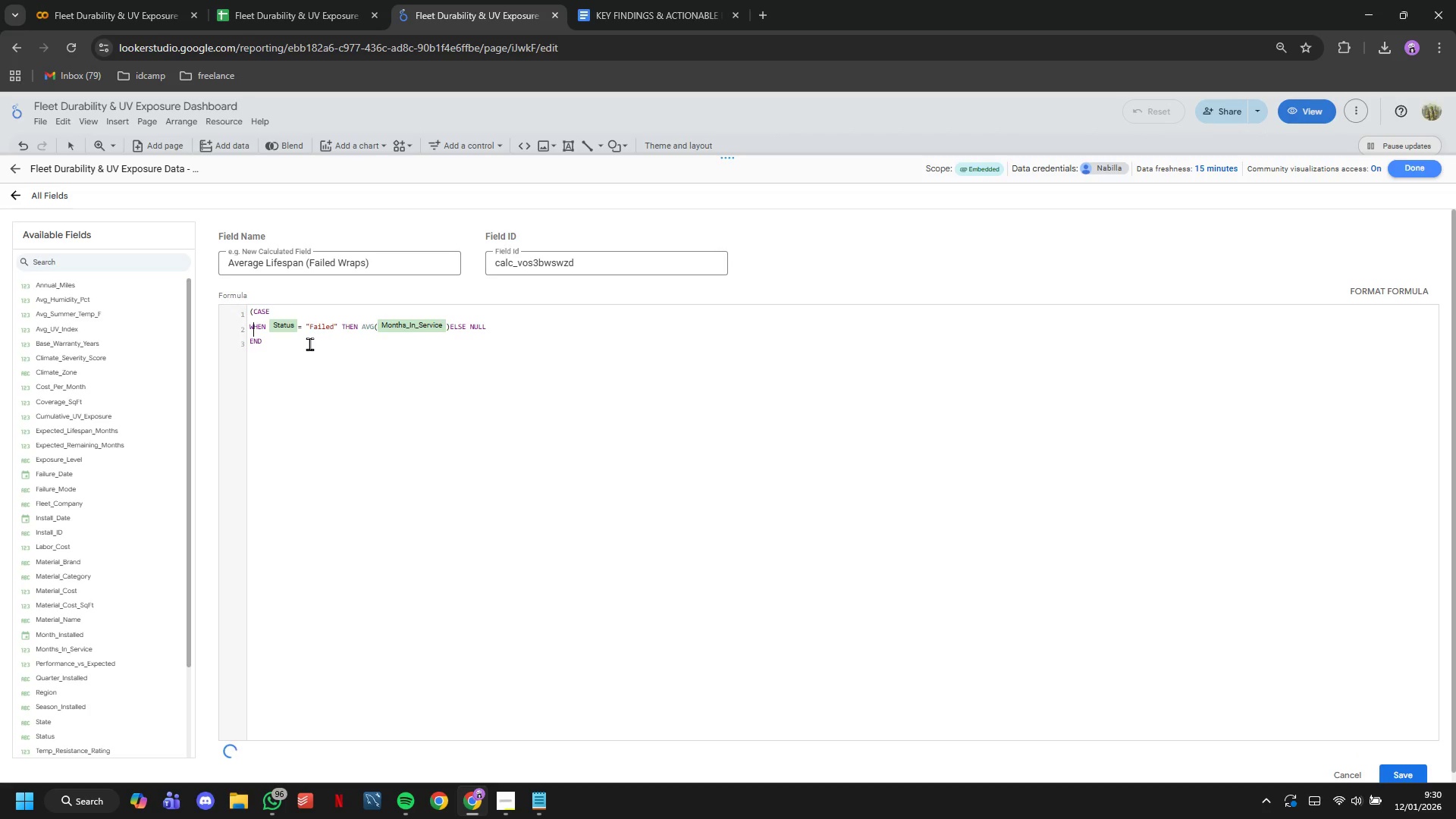 
key(ArrowDown)
 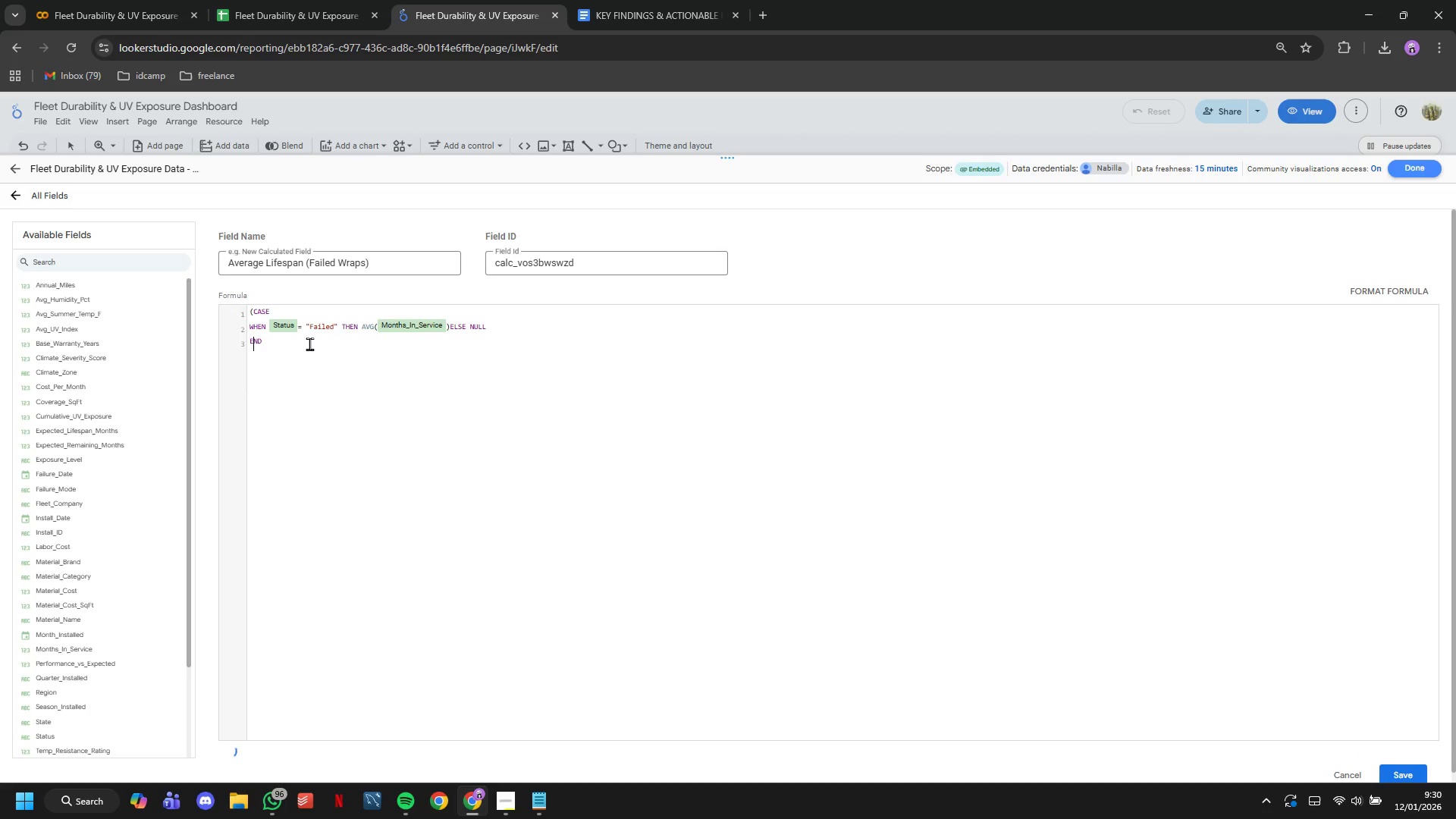 
key(ArrowRight)
 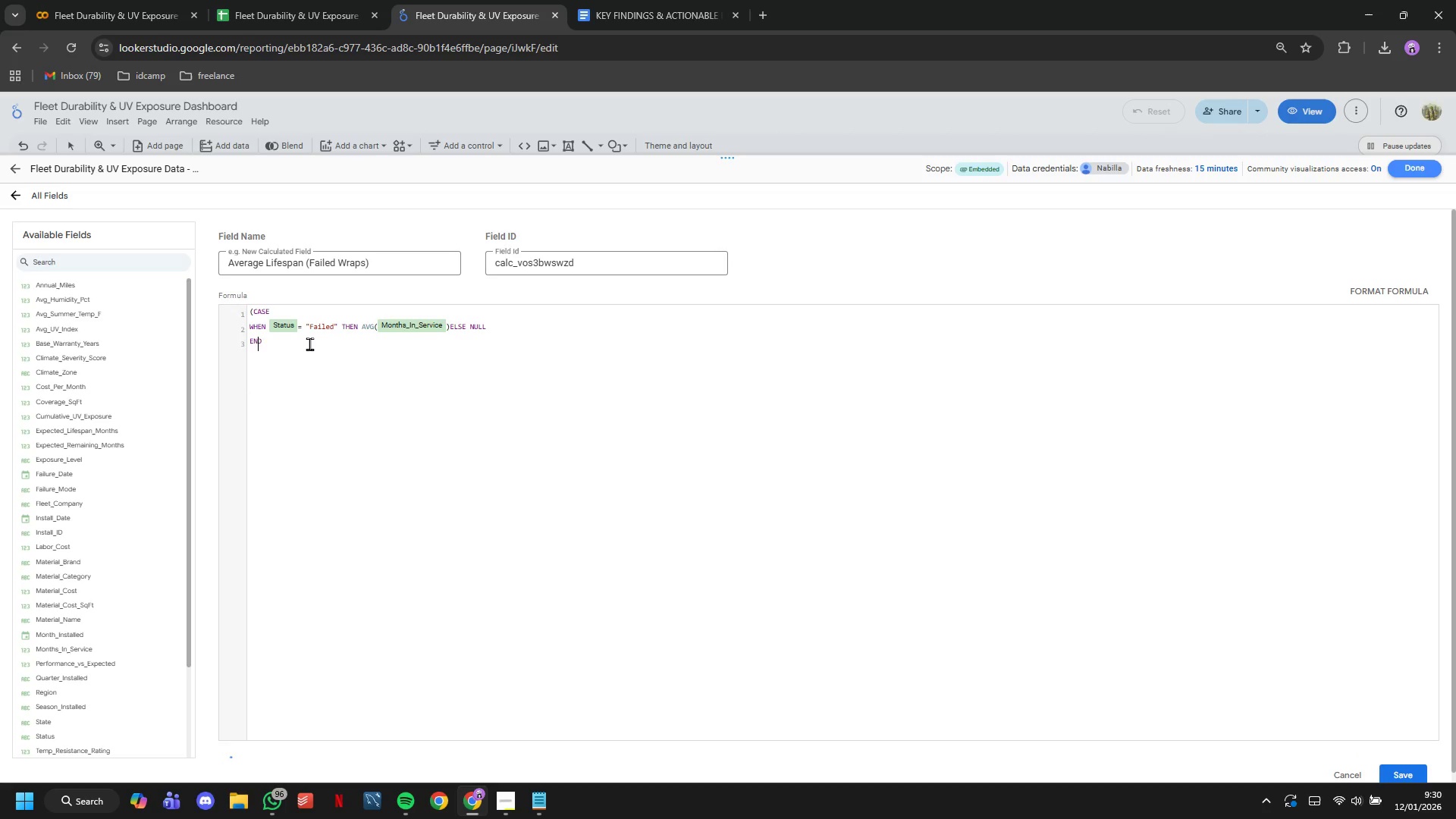 
key(ArrowRight)
 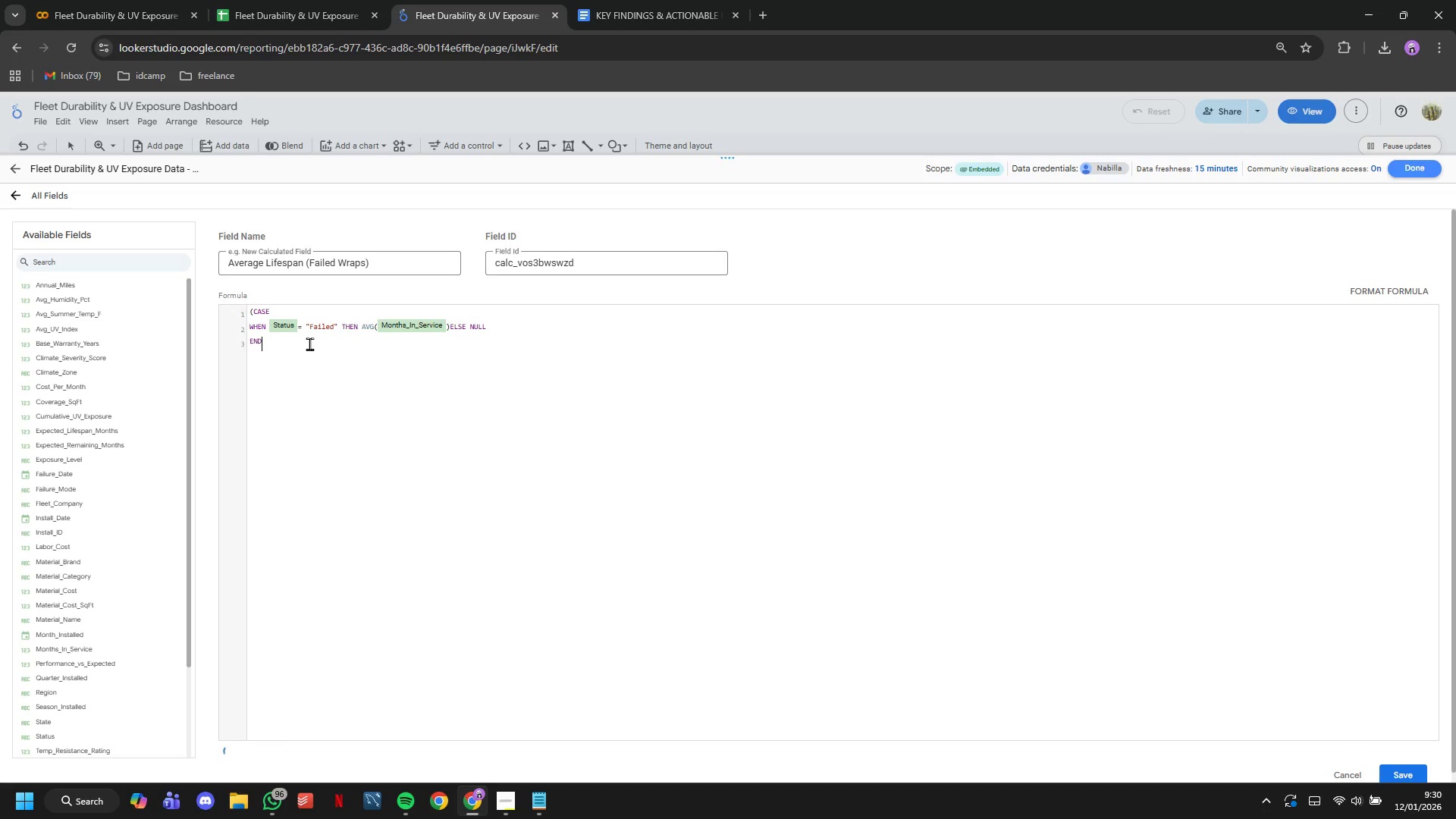 
key(Shift+0)
 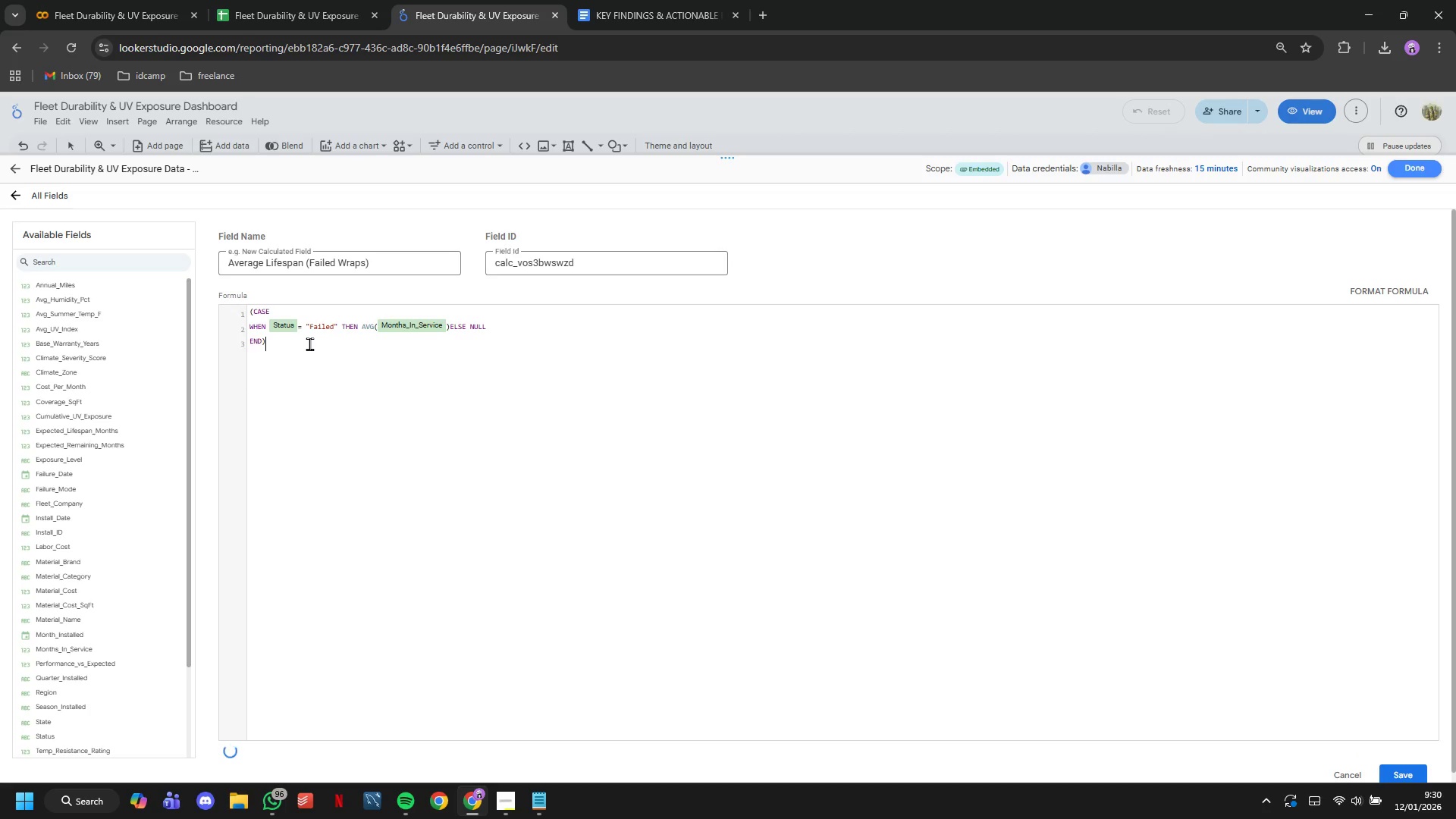 
key(ArrowUp)
 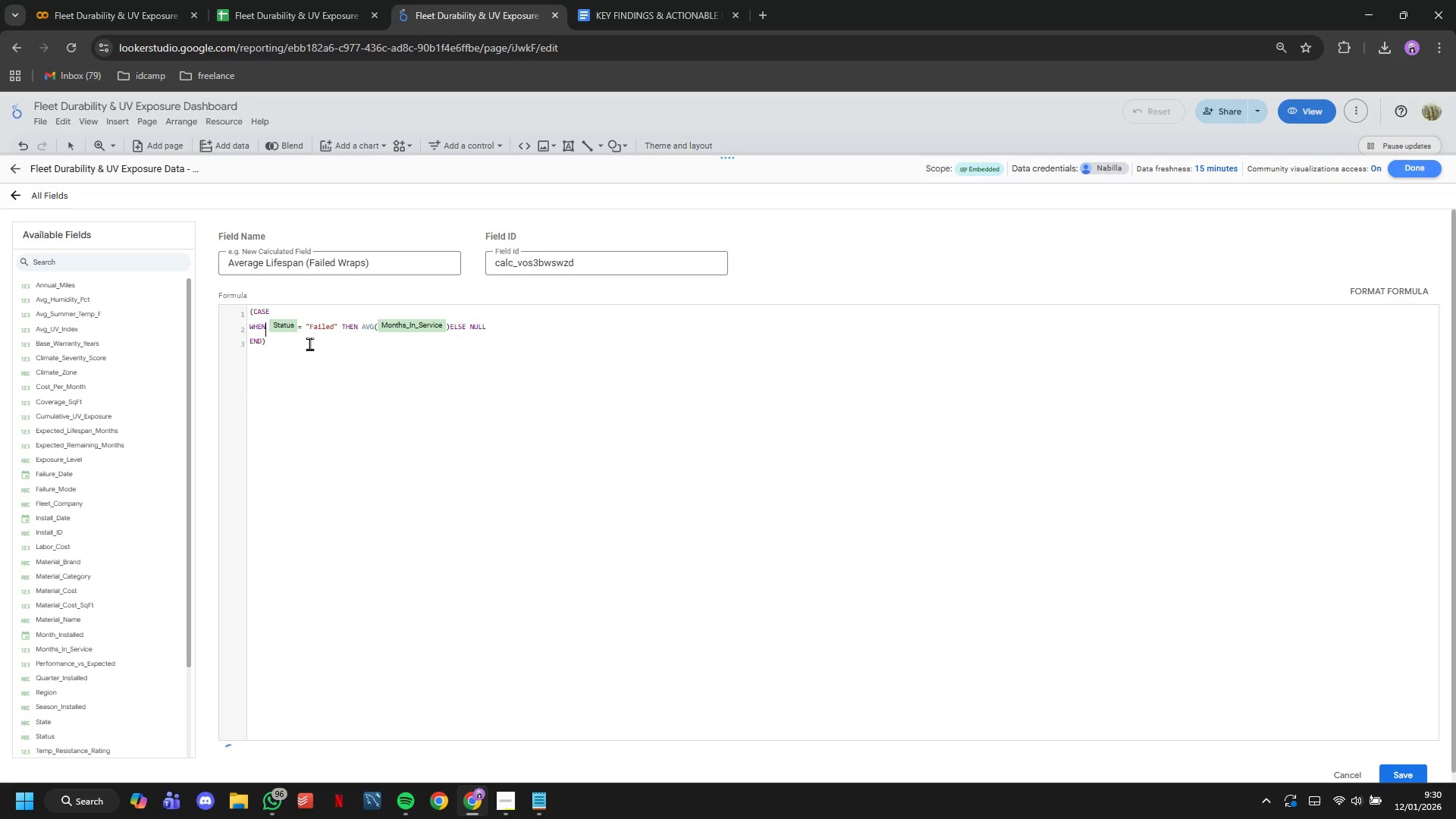 
key(ArrowUp)
 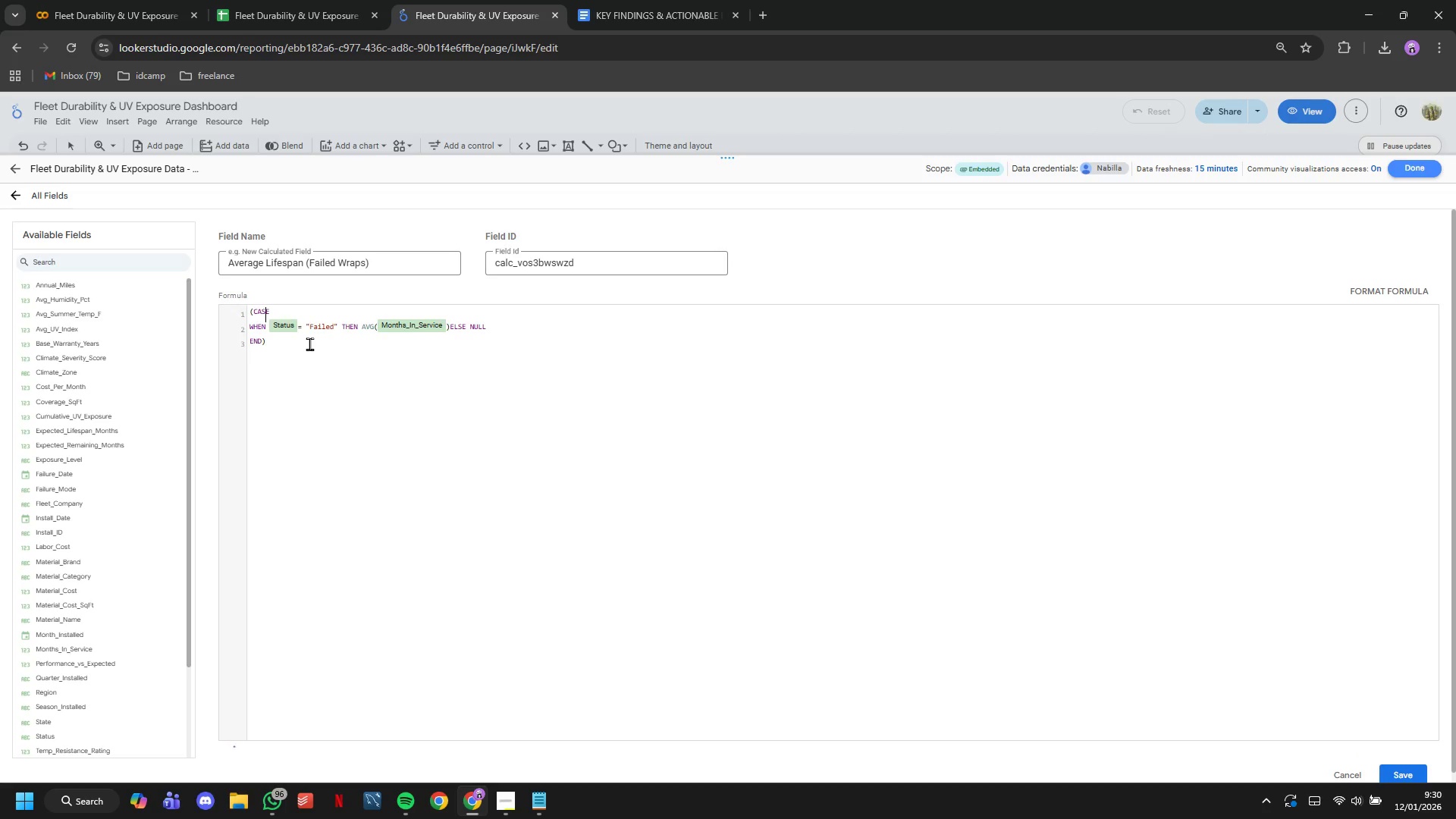 
key(ArrowUp)
 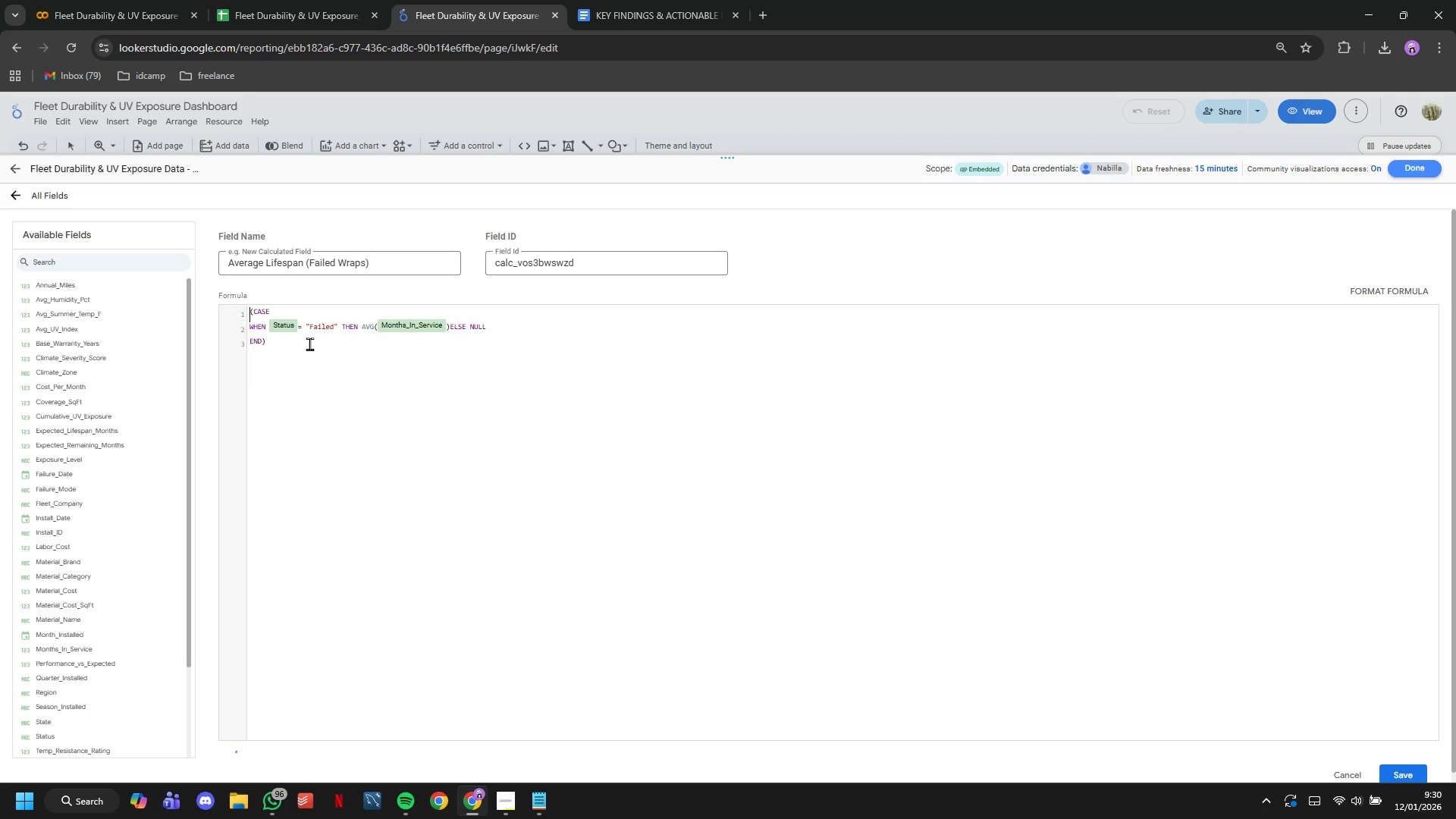 
key(ArrowLeft)
 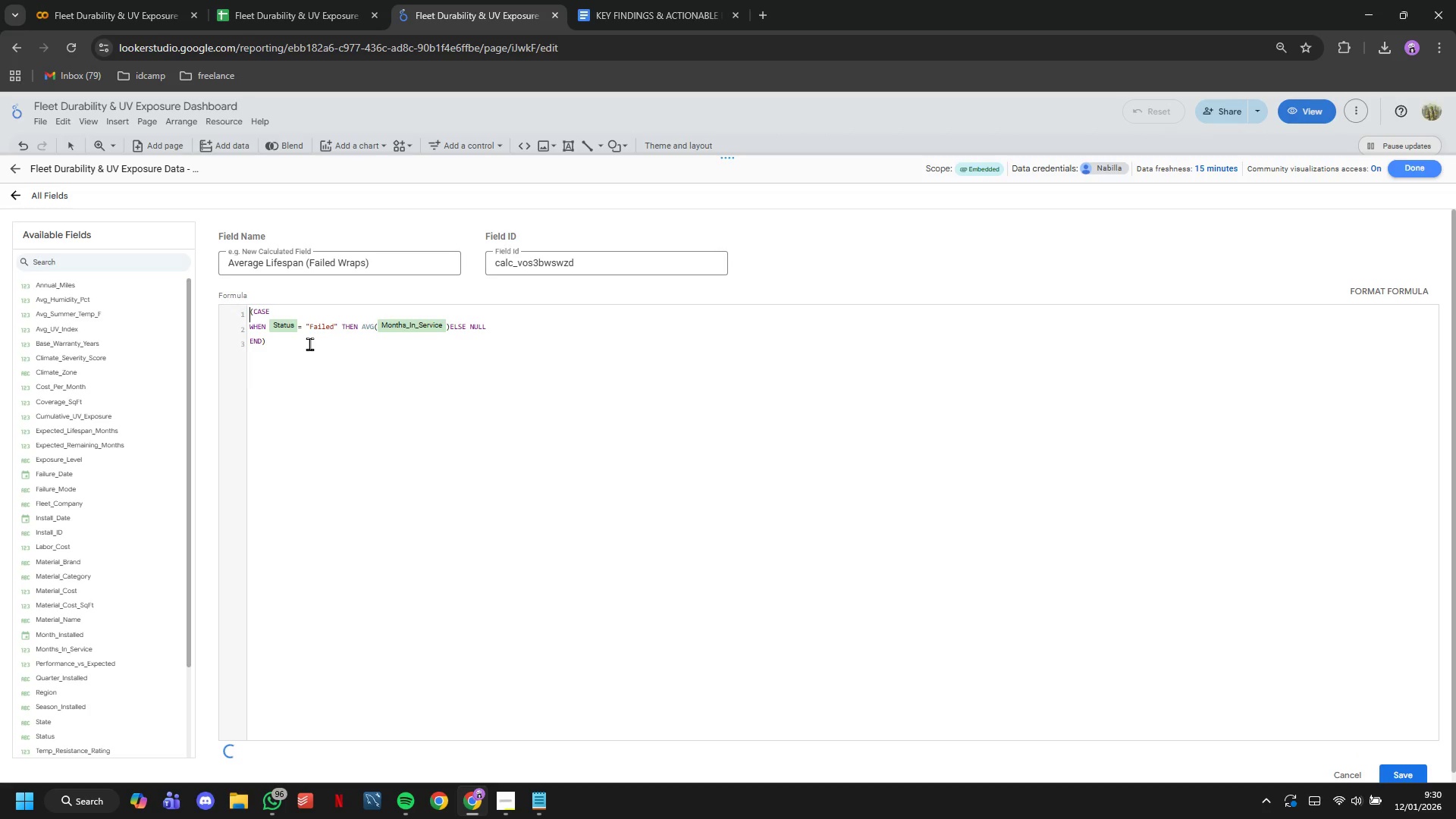 
type(AVG)
 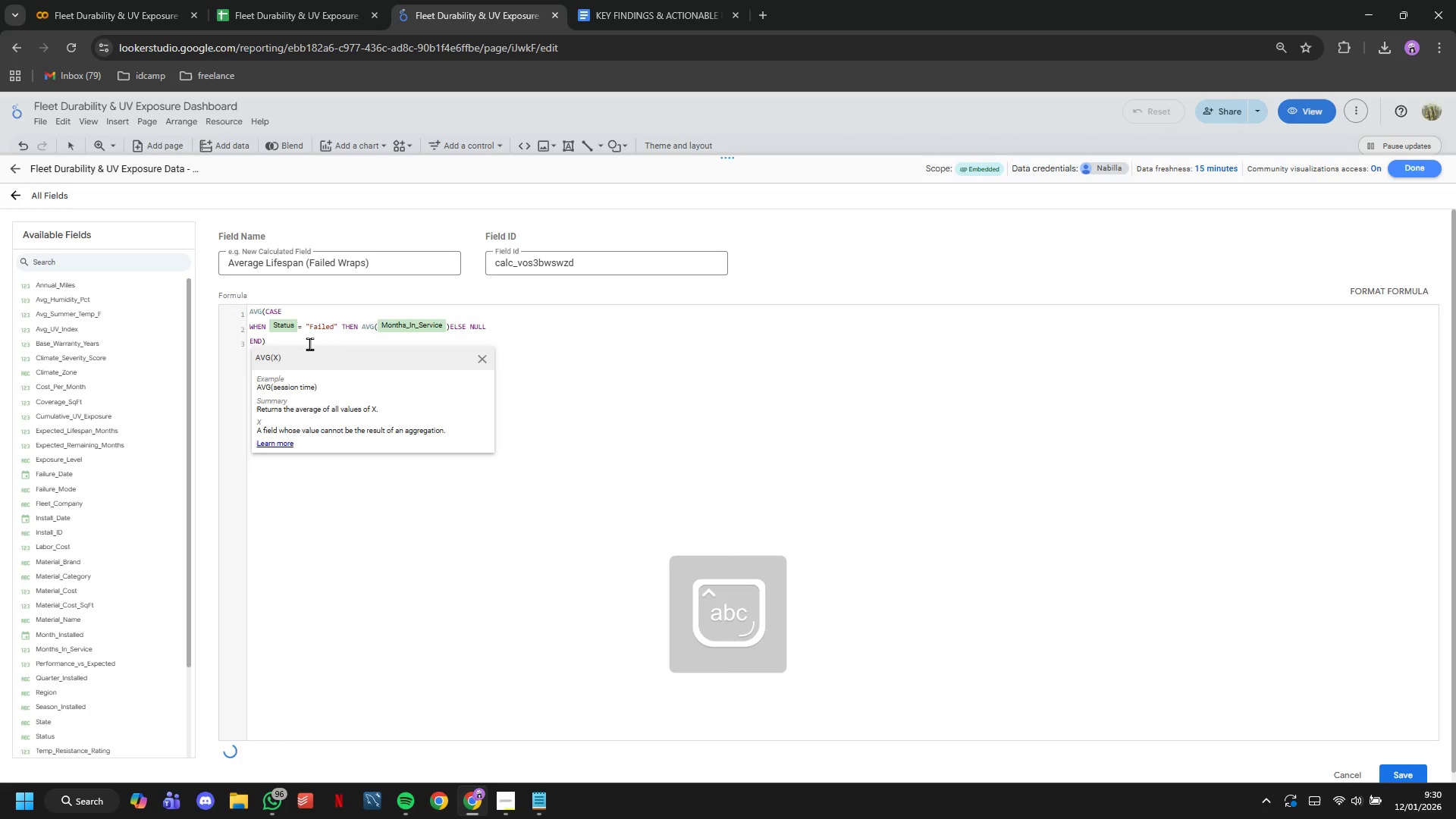 
key(ArrowRight)
 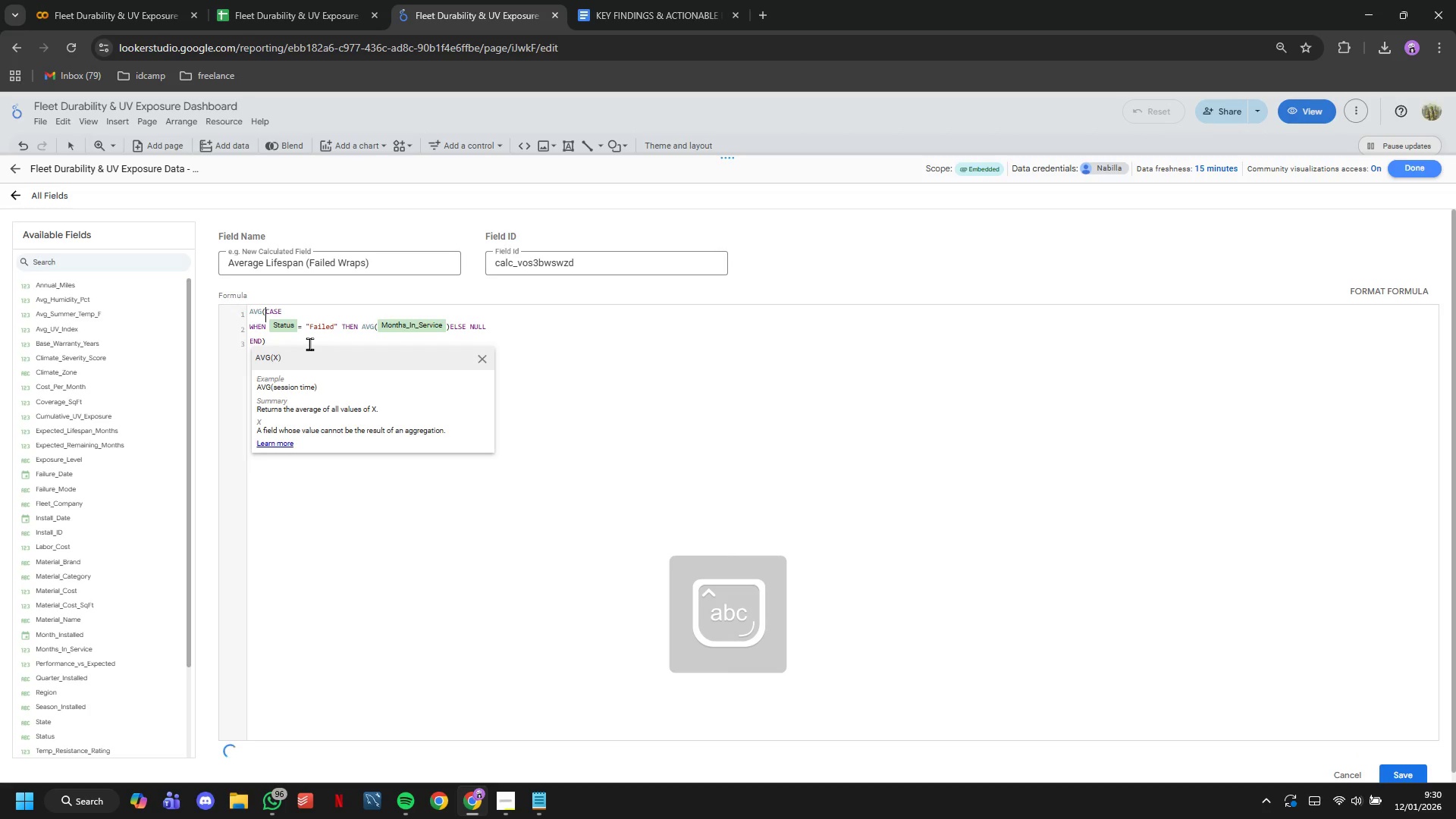 
key(ArrowDown)
 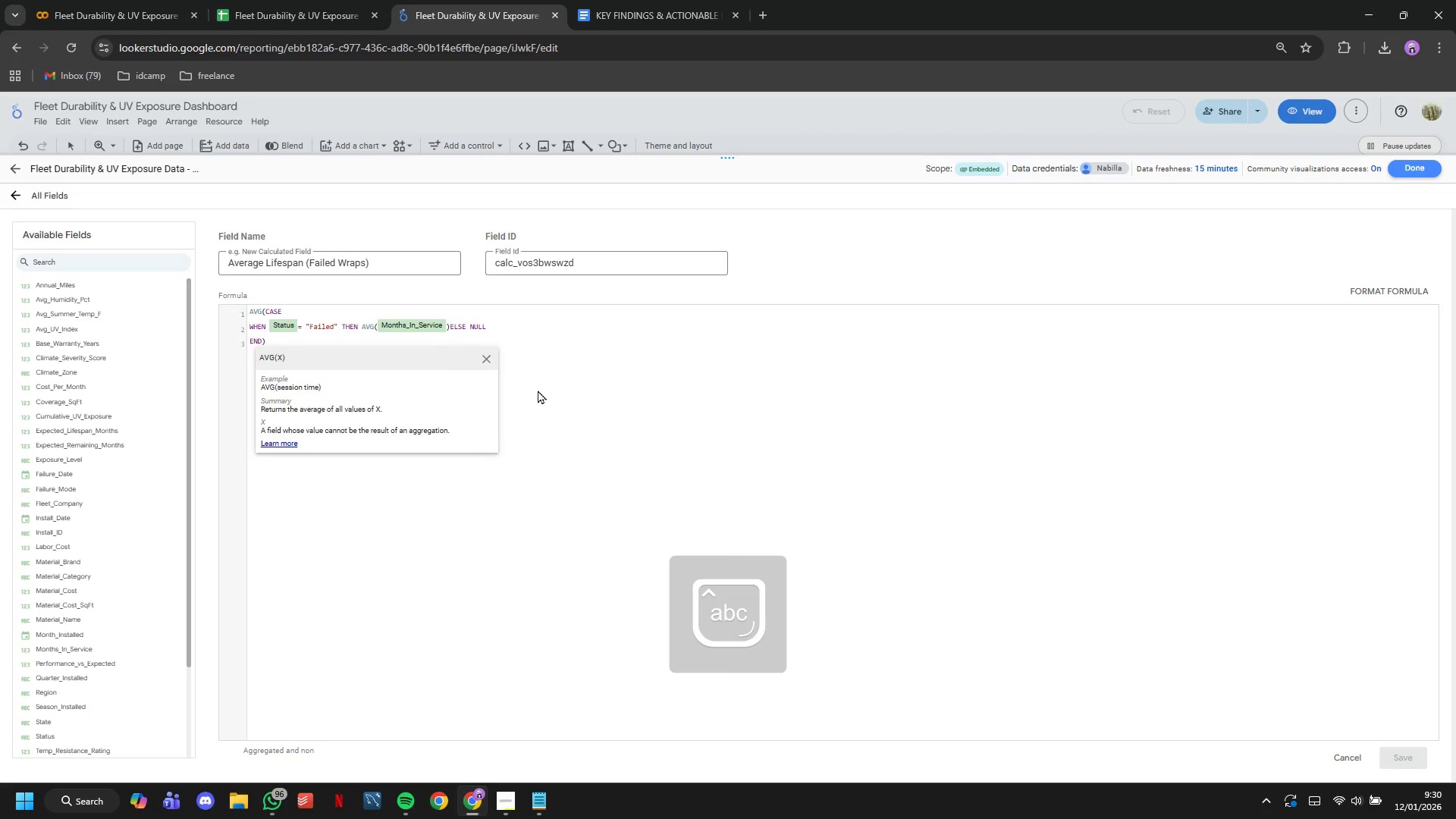 
left_click([552, 396])
 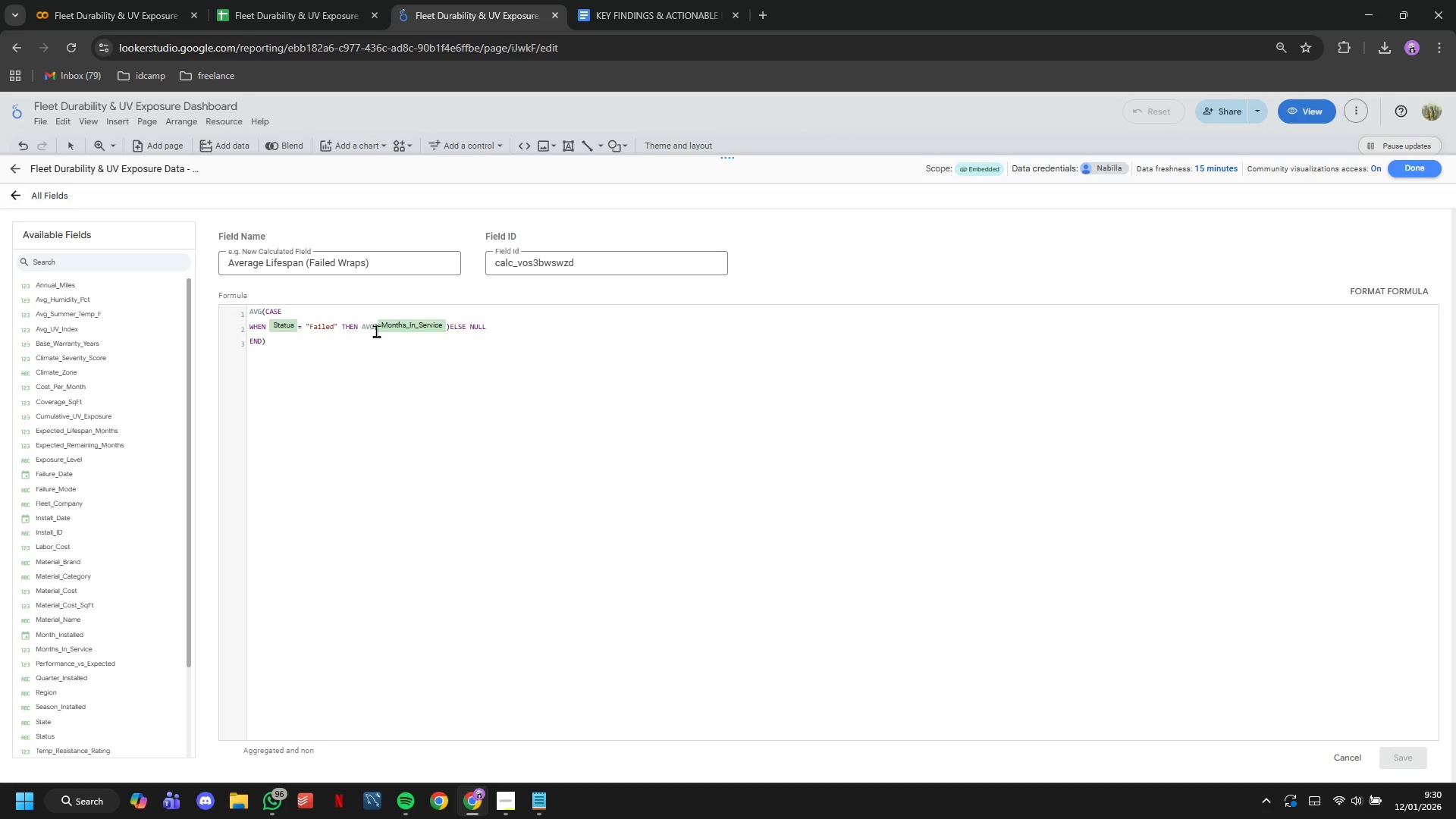 
left_click([367, 324])
 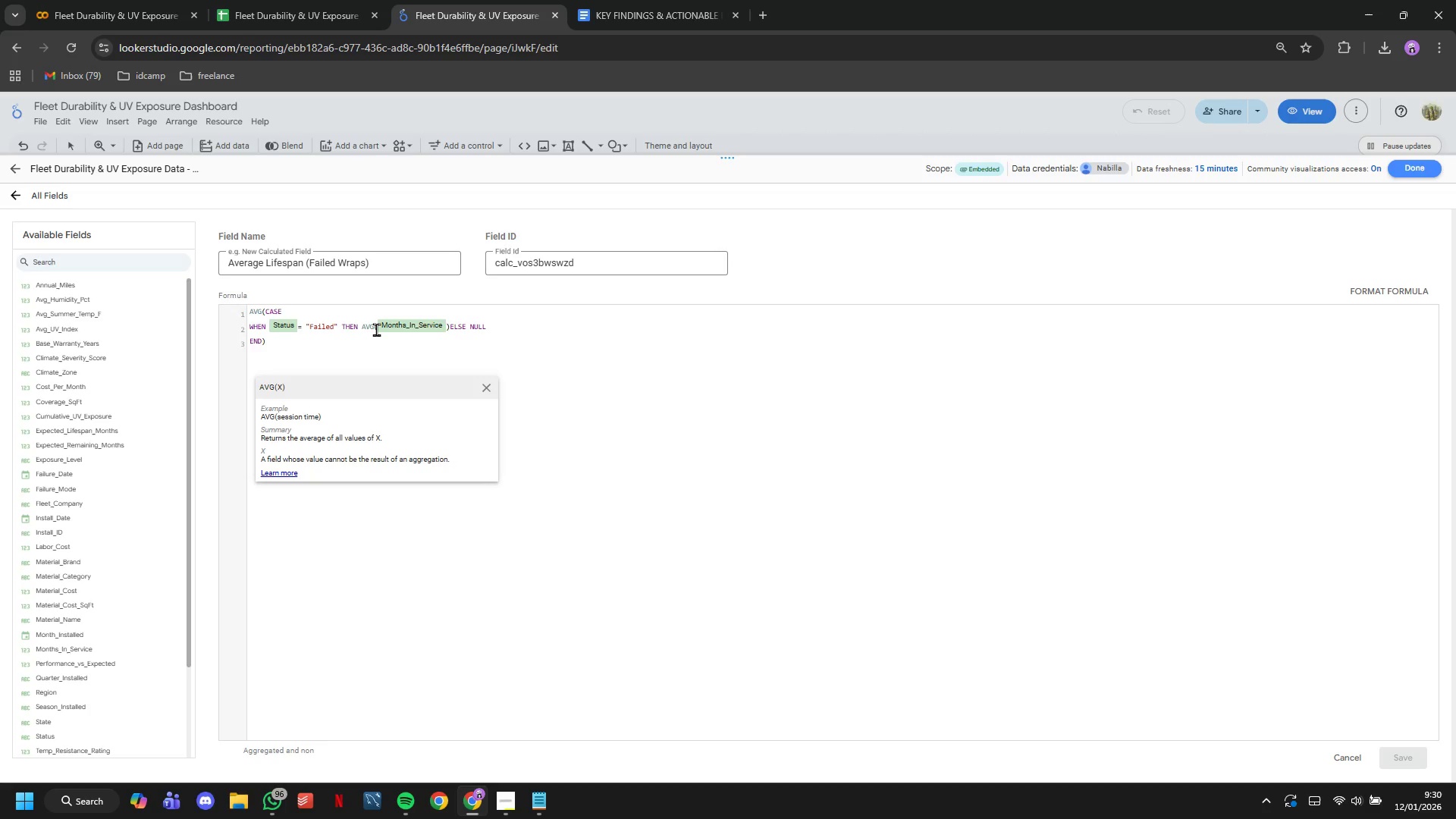 
left_click([376, 329])
 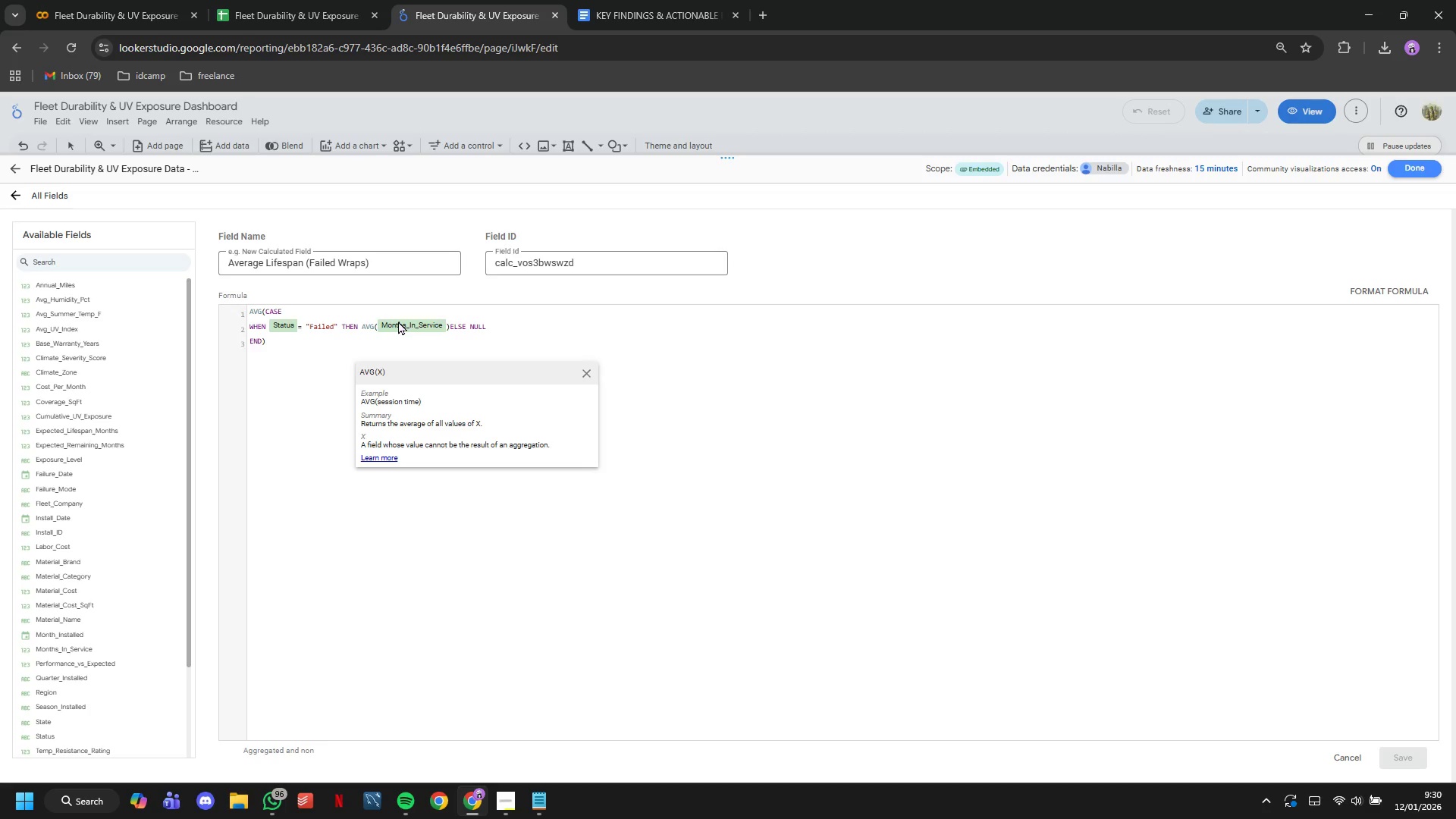 
key(ArrowLeft)
 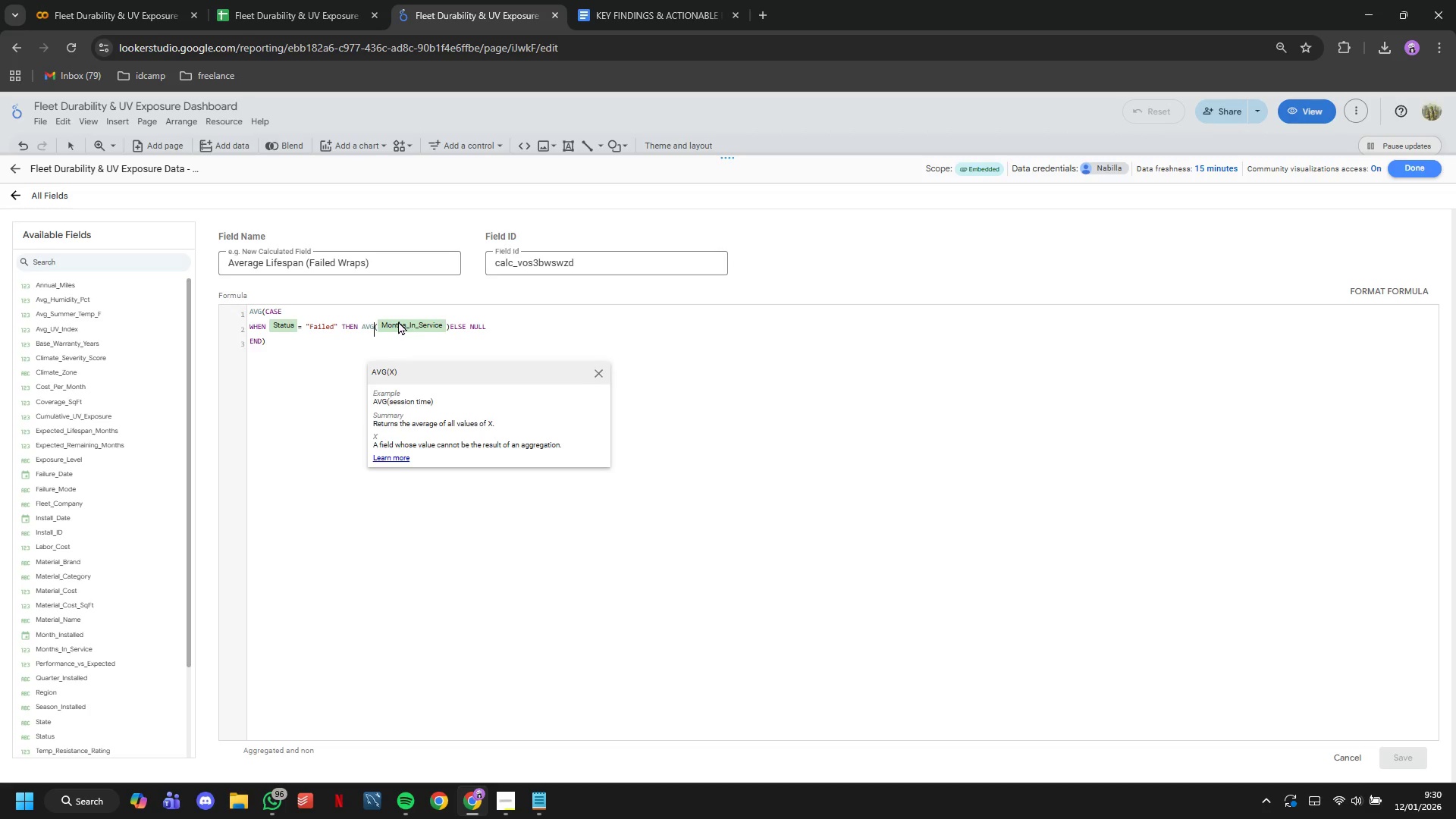 
key(Backspace)
 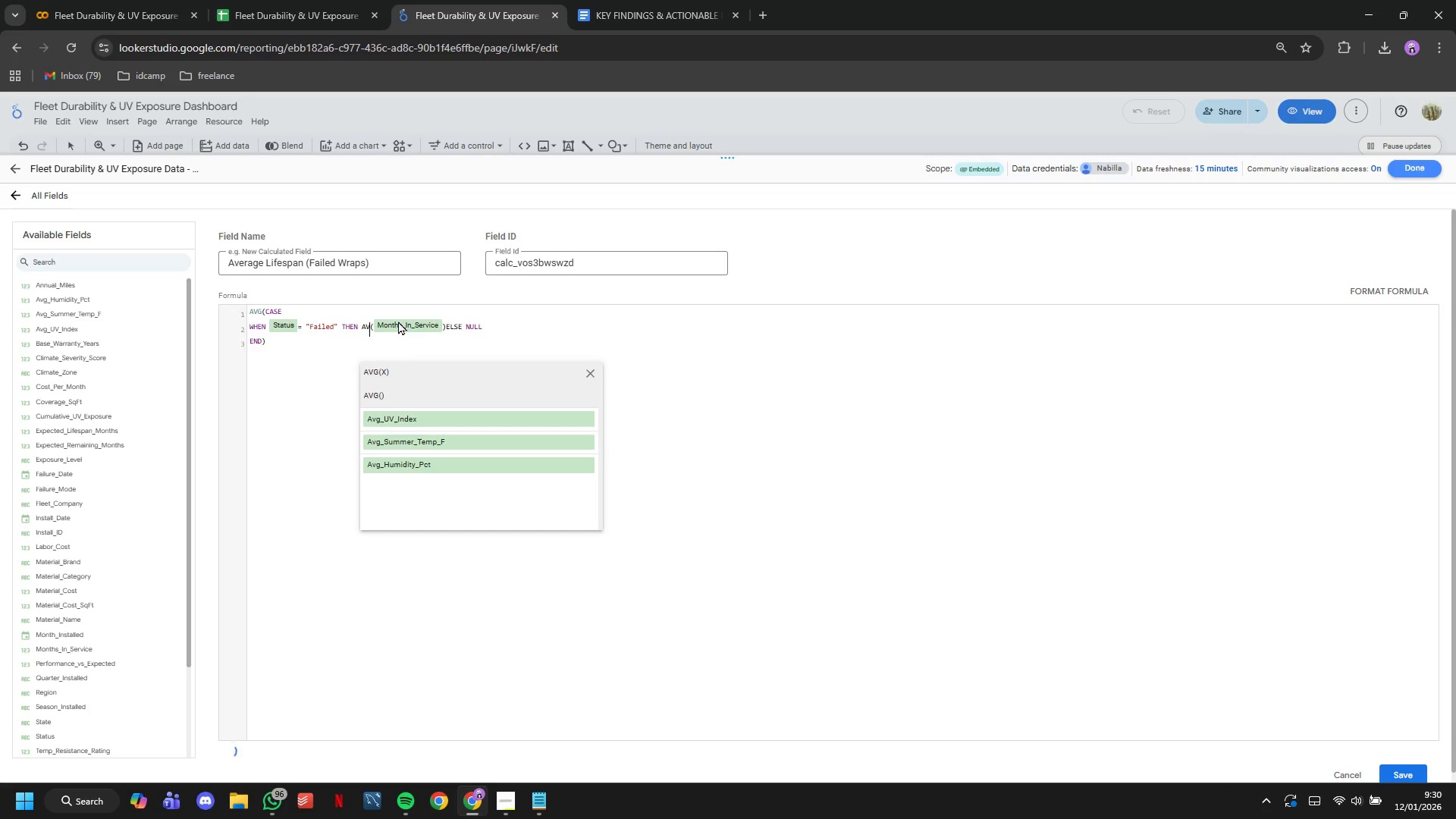 
key(Backspace)
 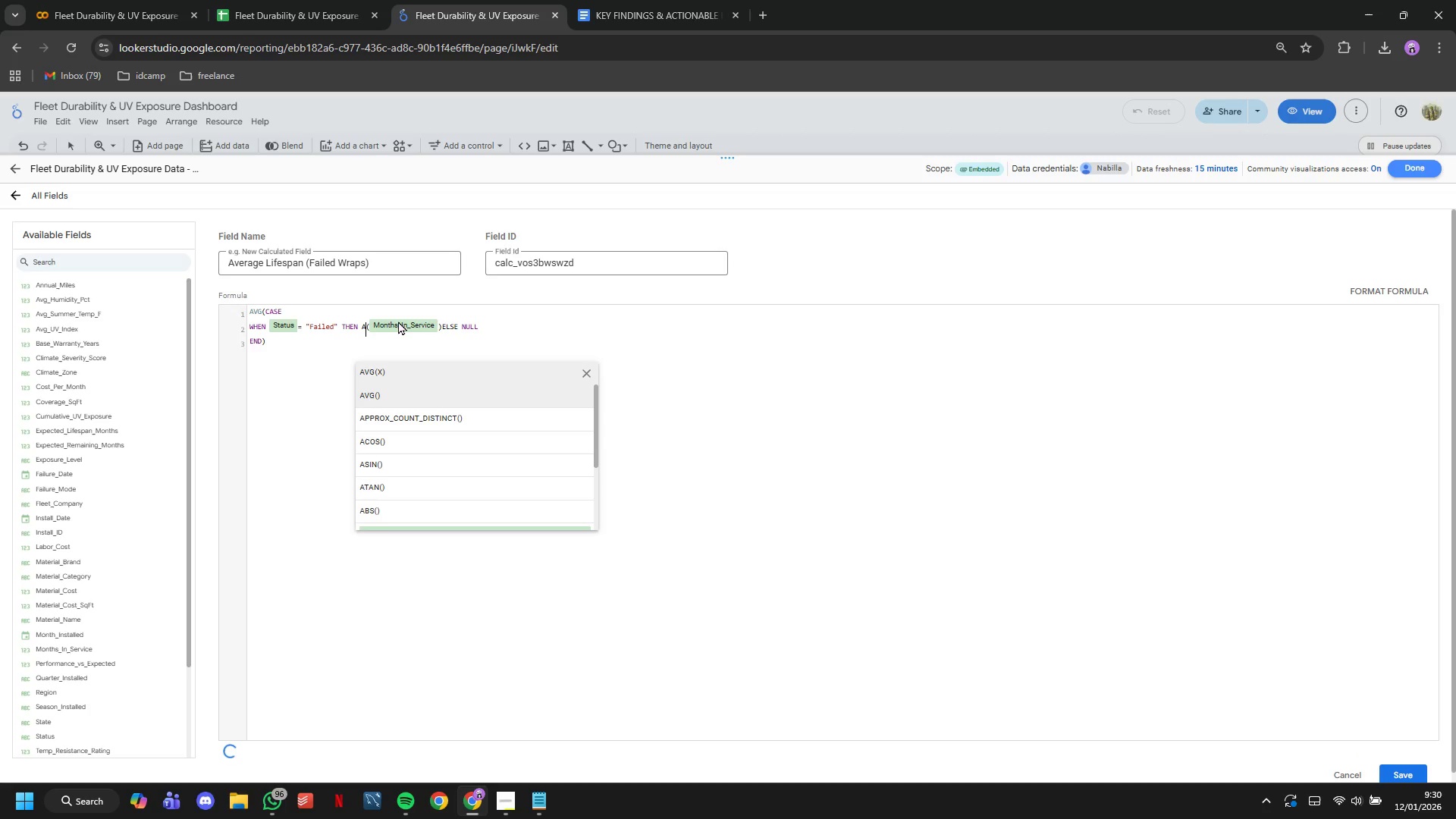 
key(Backspace)
 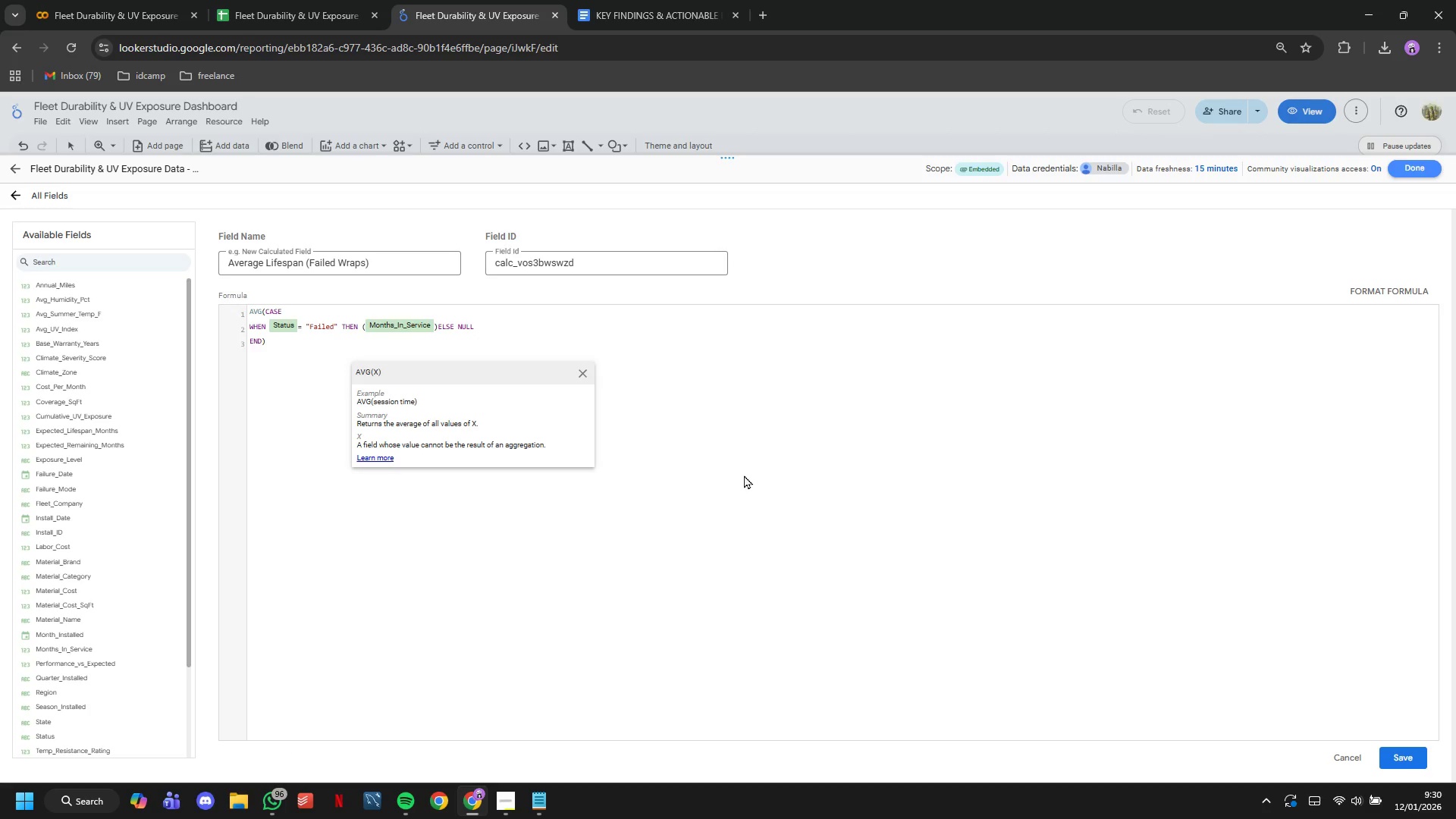 
left_click([1413, 747])
 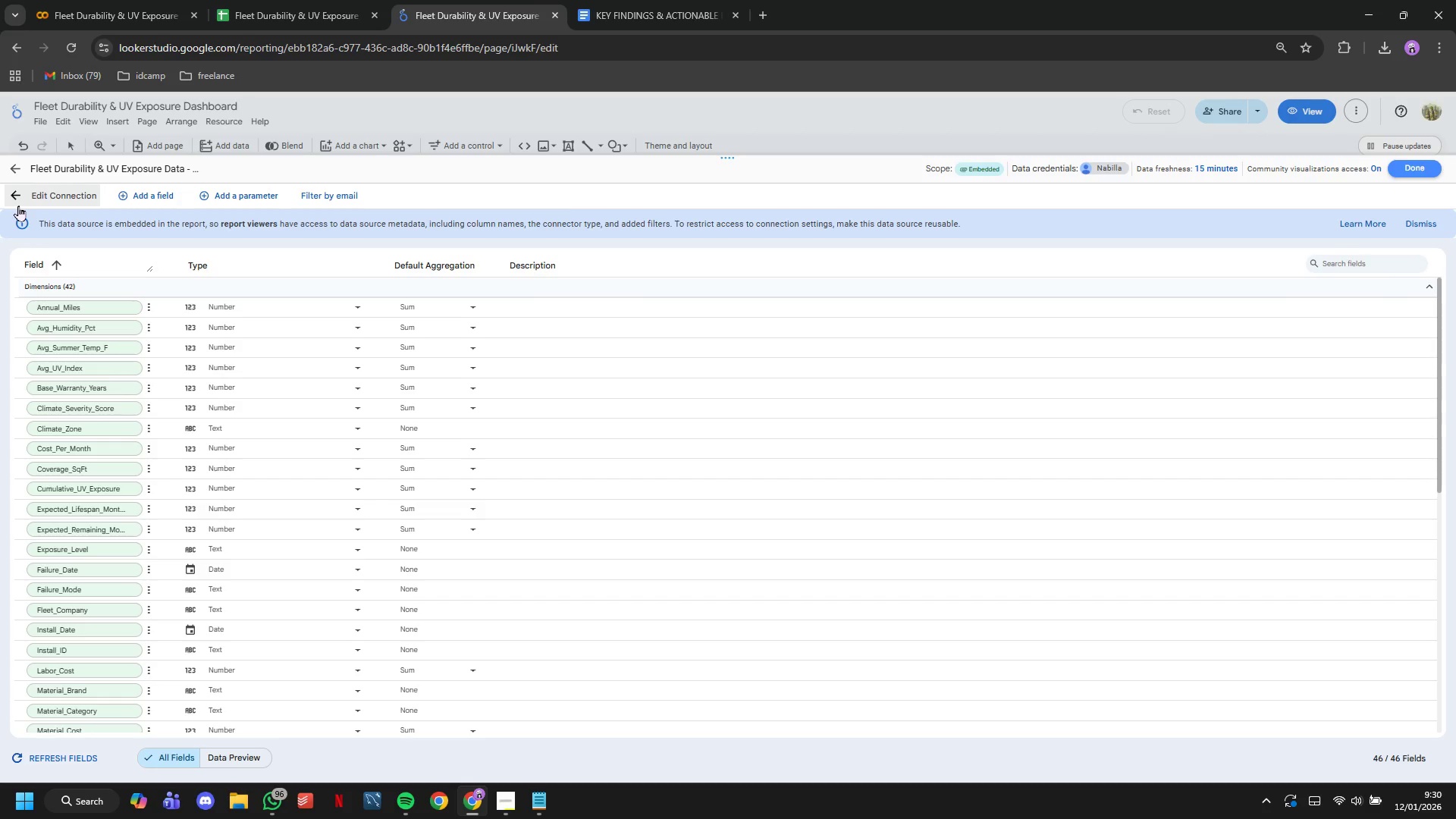 
wait(17.58)
 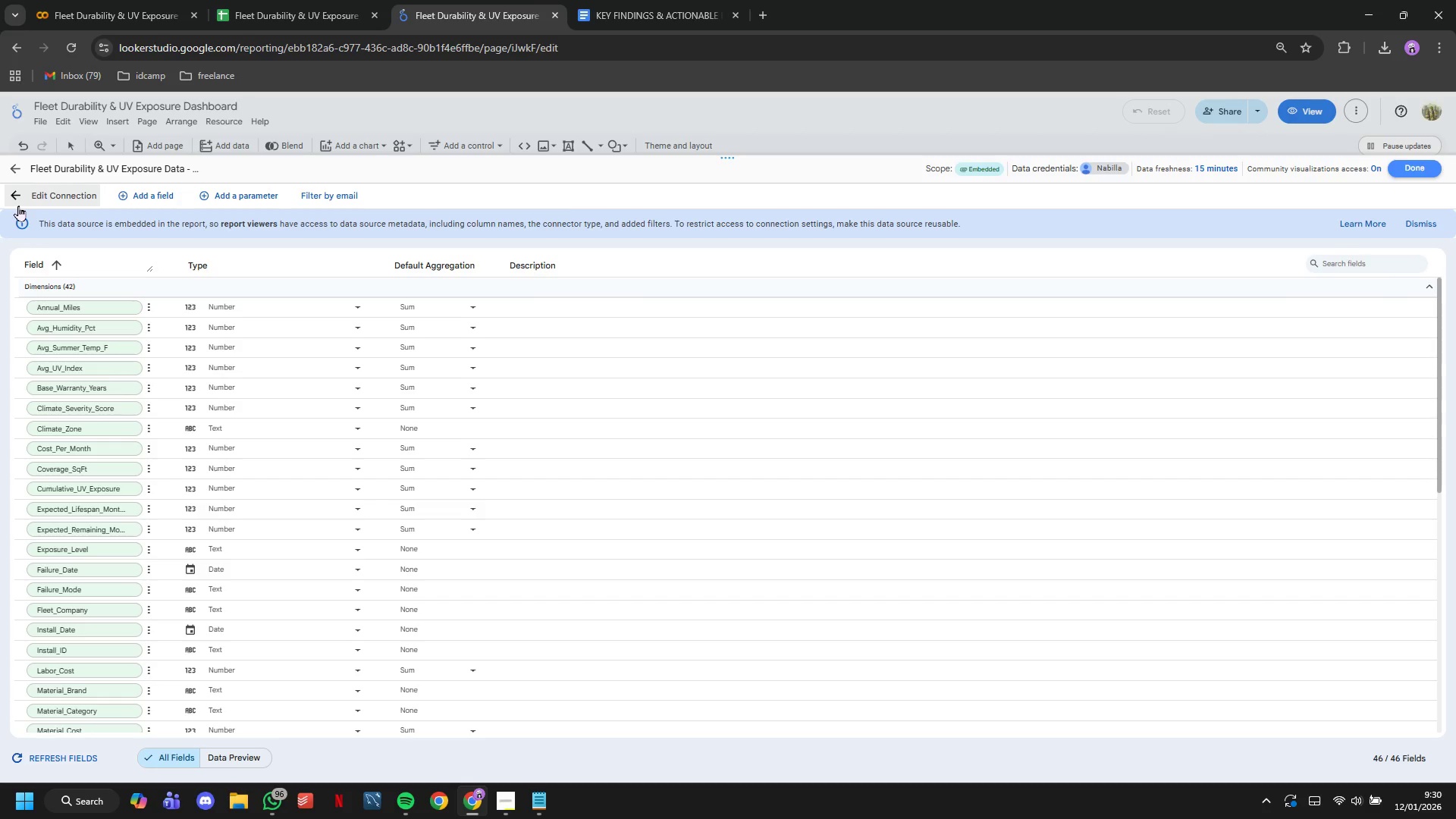 
left_click([1395, 169])
 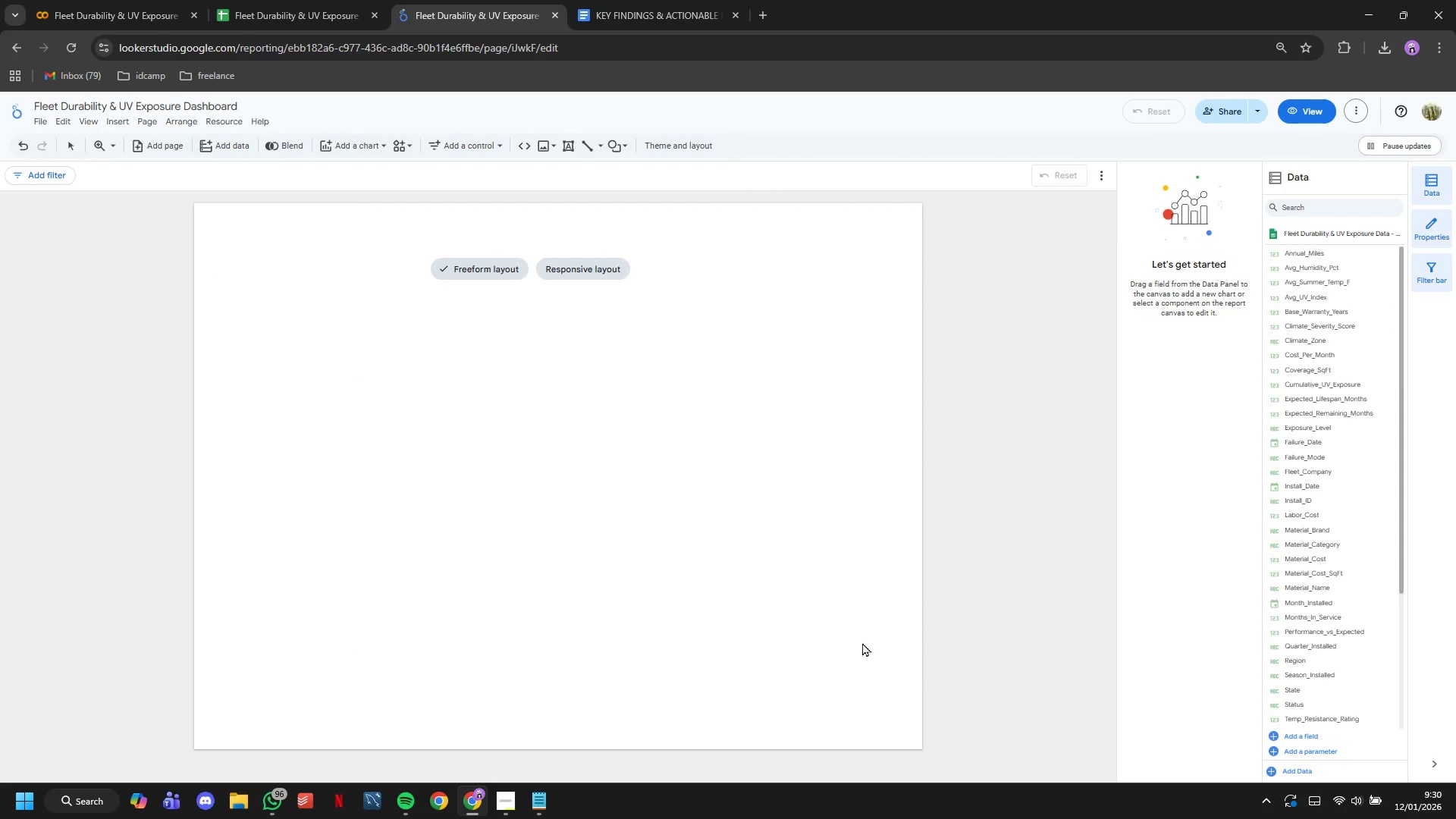 
scroll: coordinate [996, 544], scroll_direction: up, amount: 1.0
 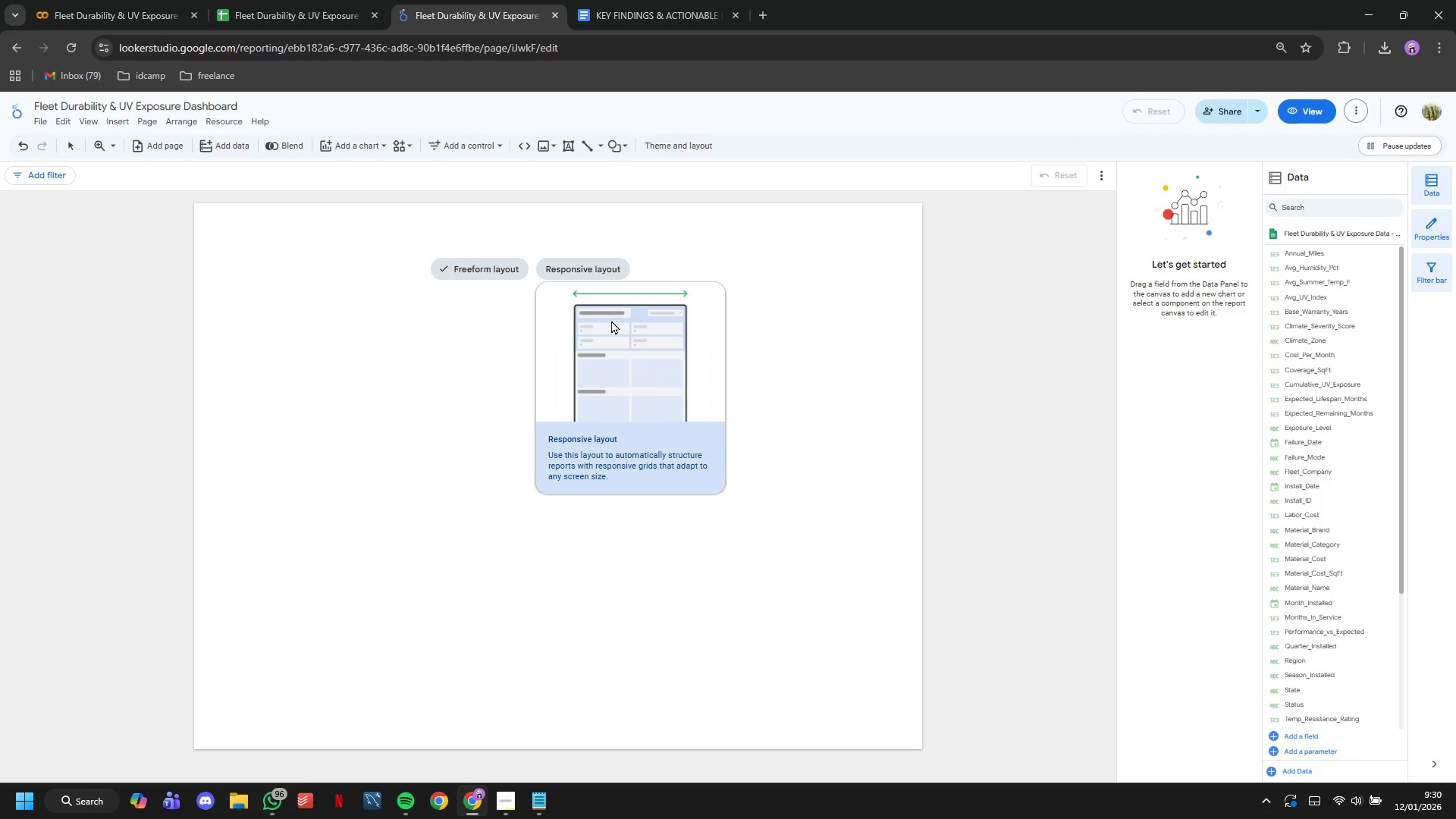 
right_click([752, 392])
 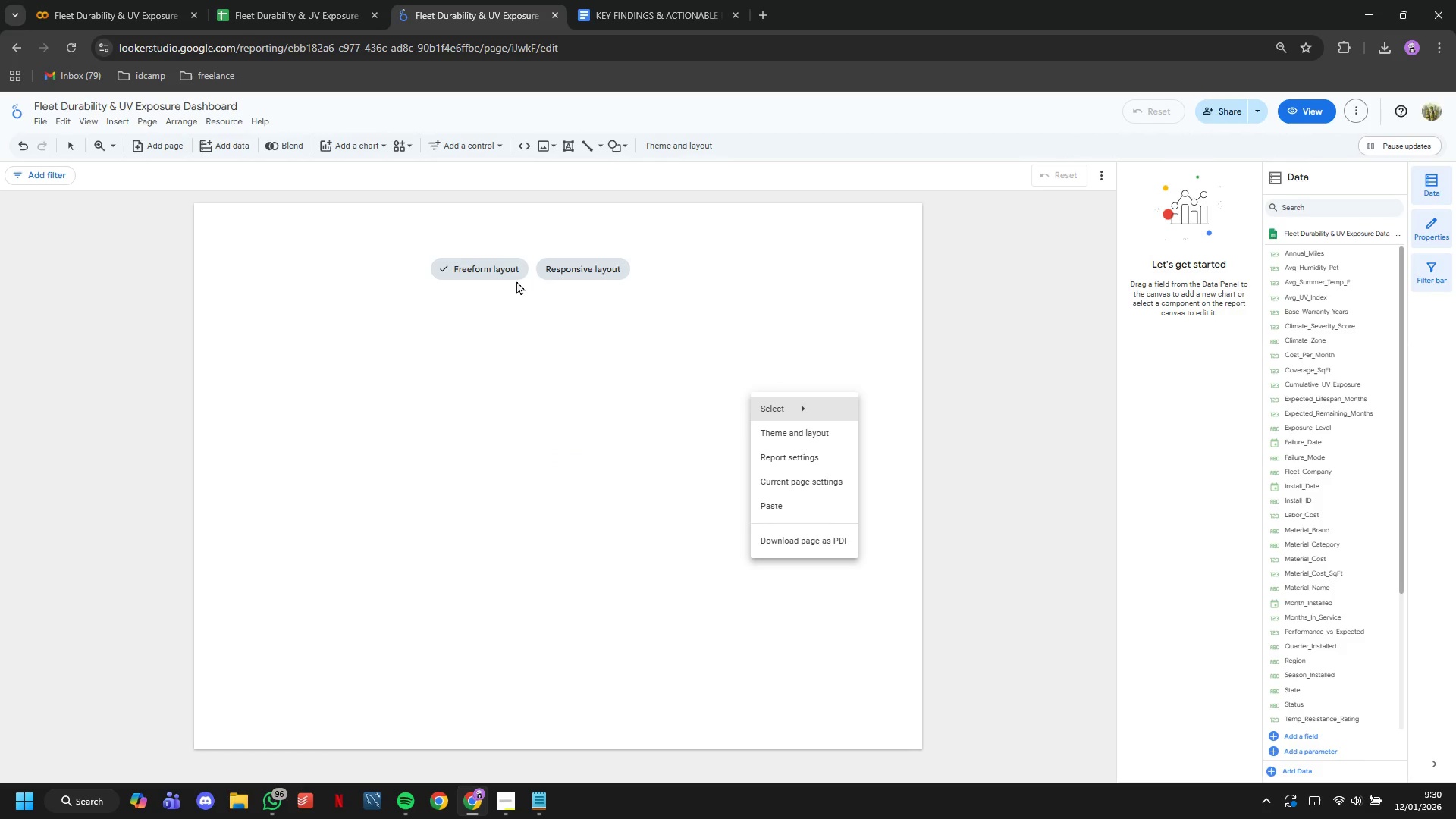 
left_click([506, 273])
 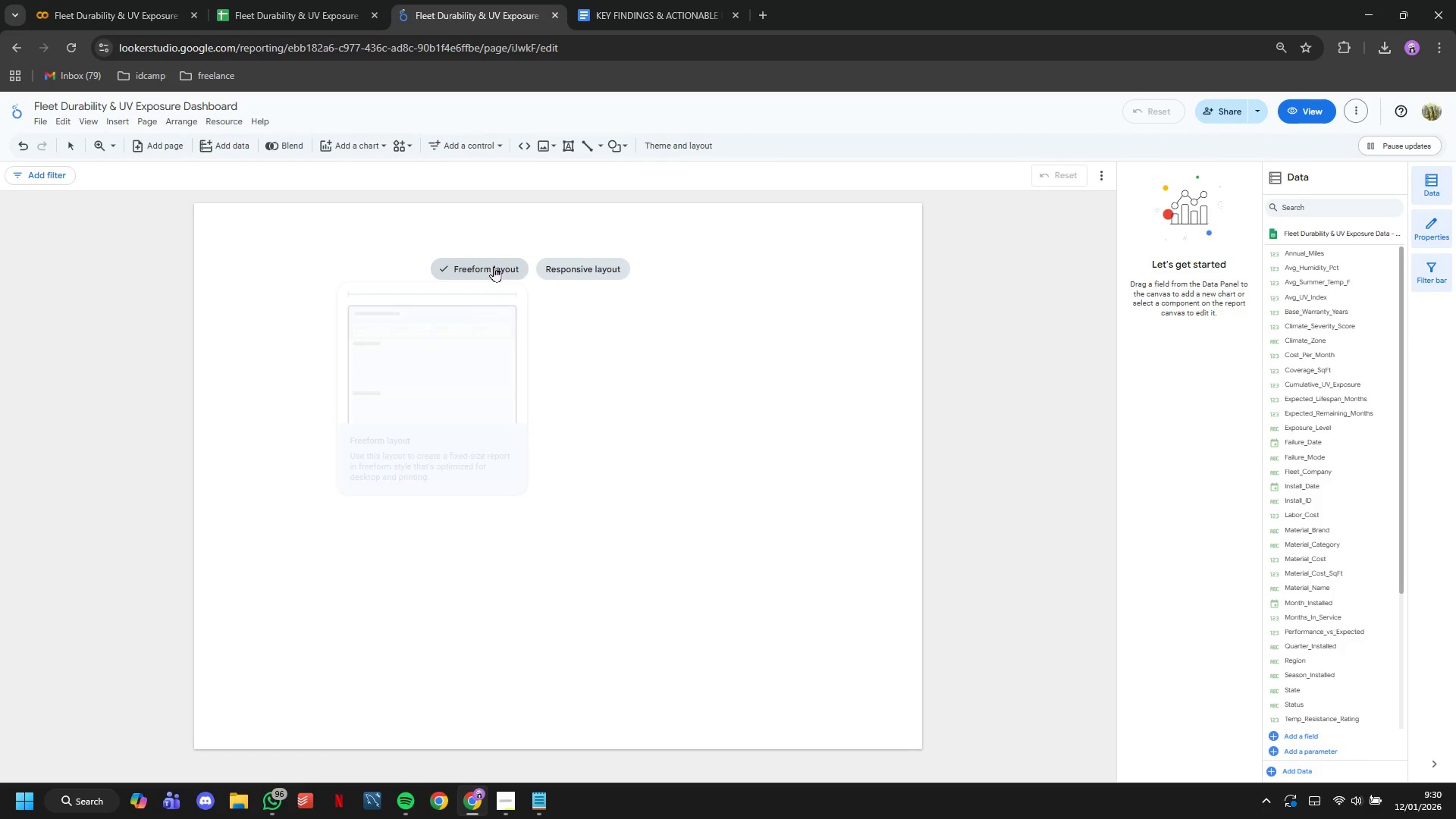 
left_click([494, 266])
 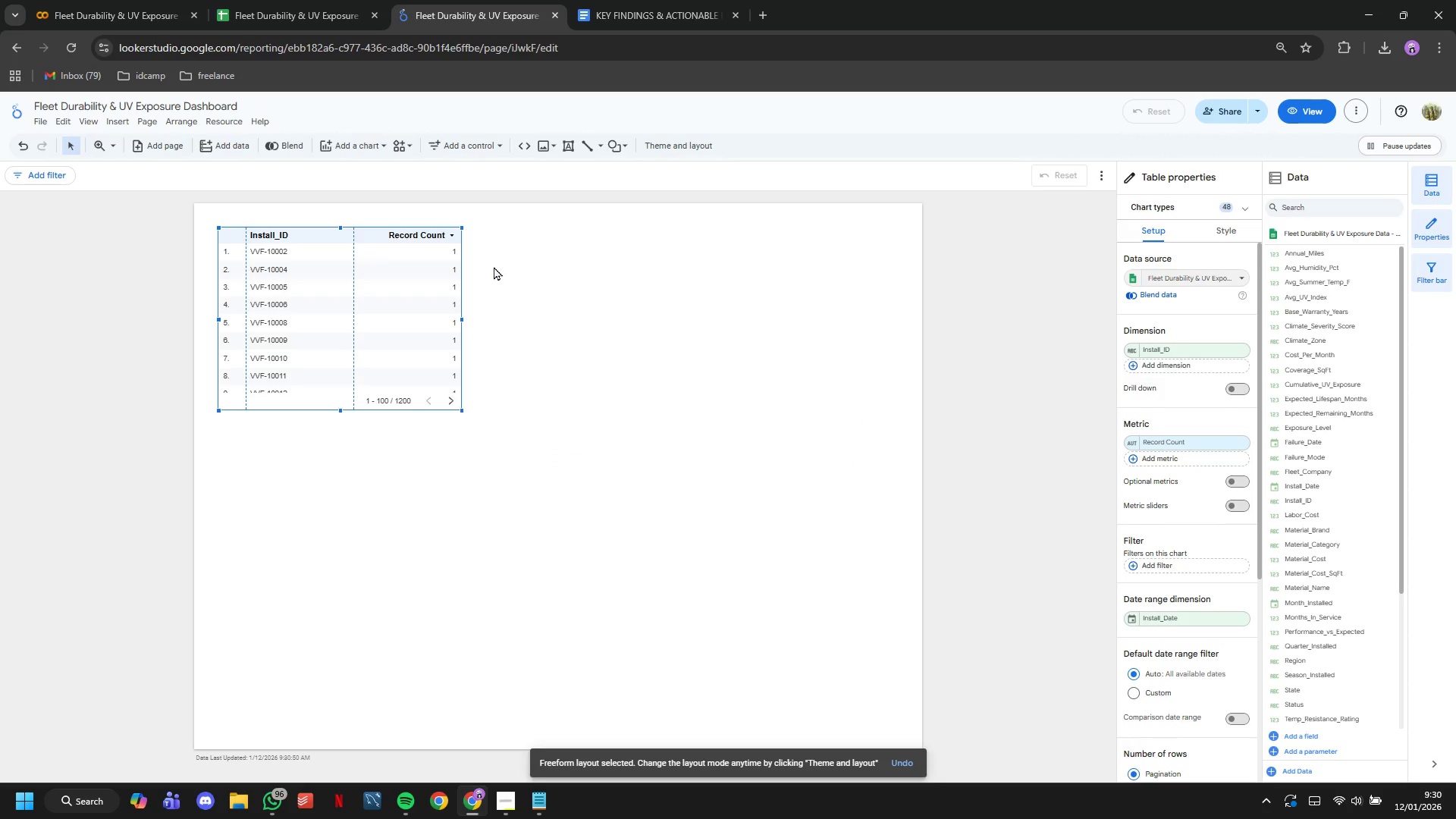 
key(Backspace)
 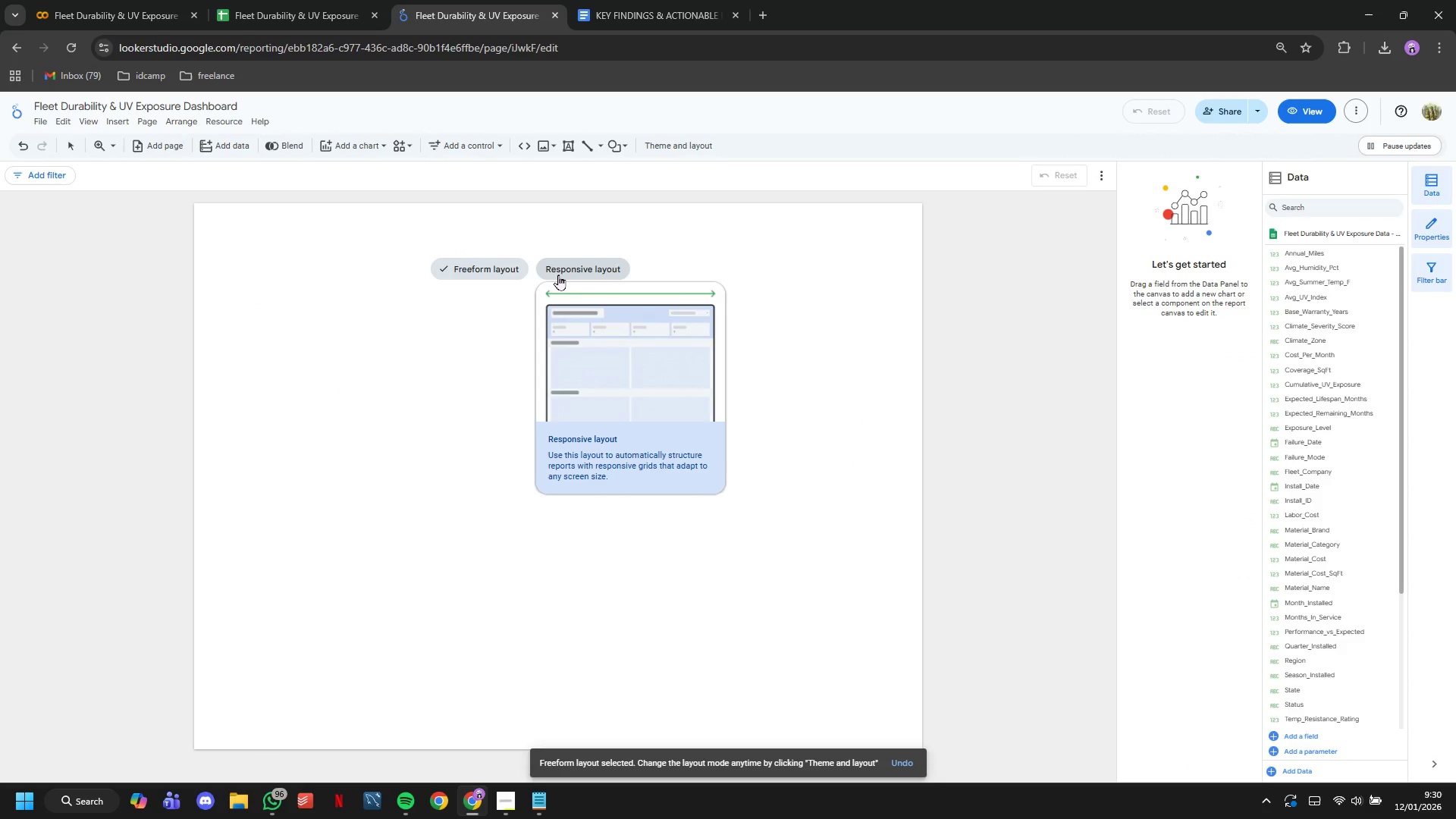 
left_click([558, 275])
 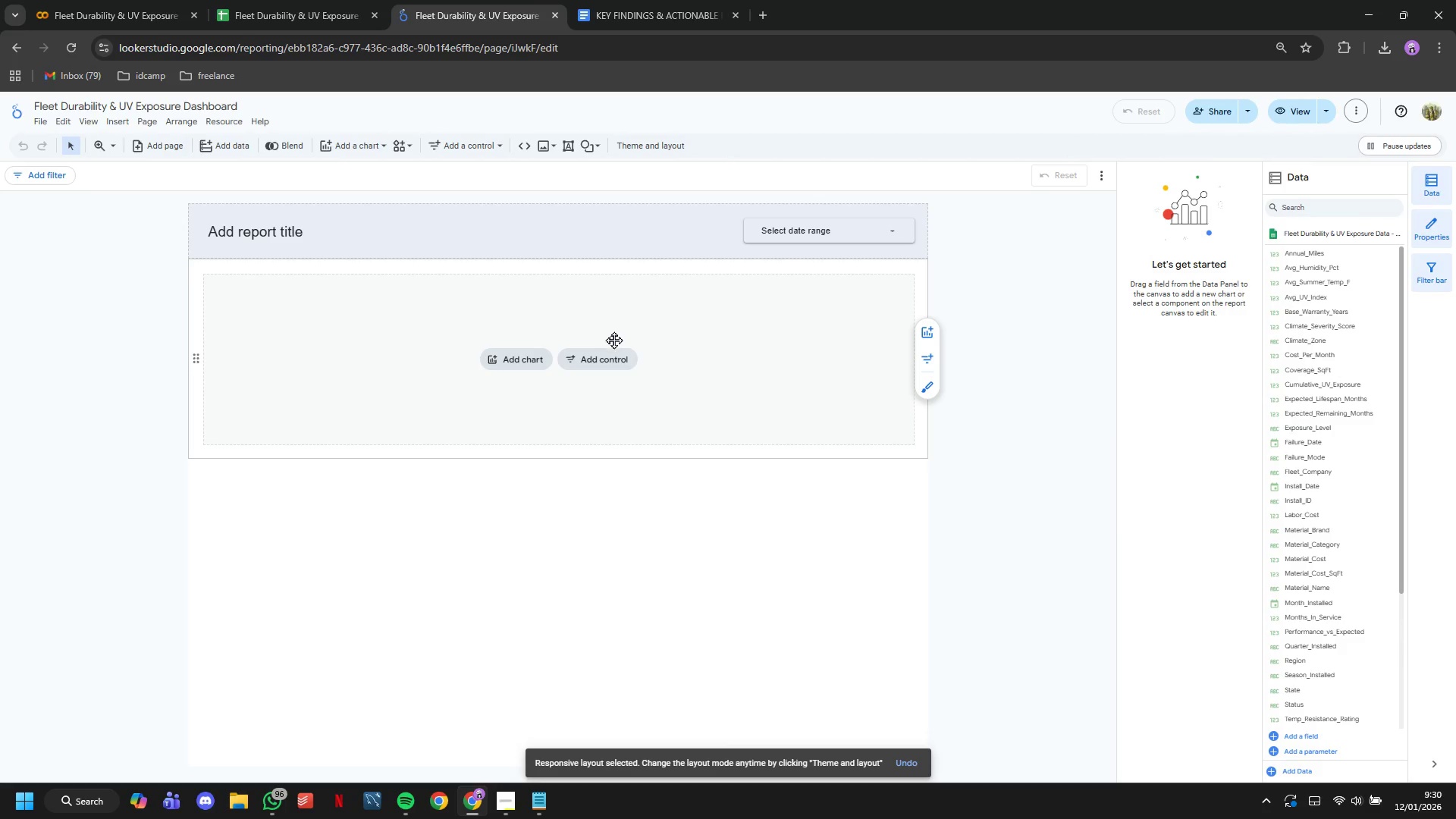 
scroll: coordinate [607, 623], scroll_direction: down, amount: 5.0
 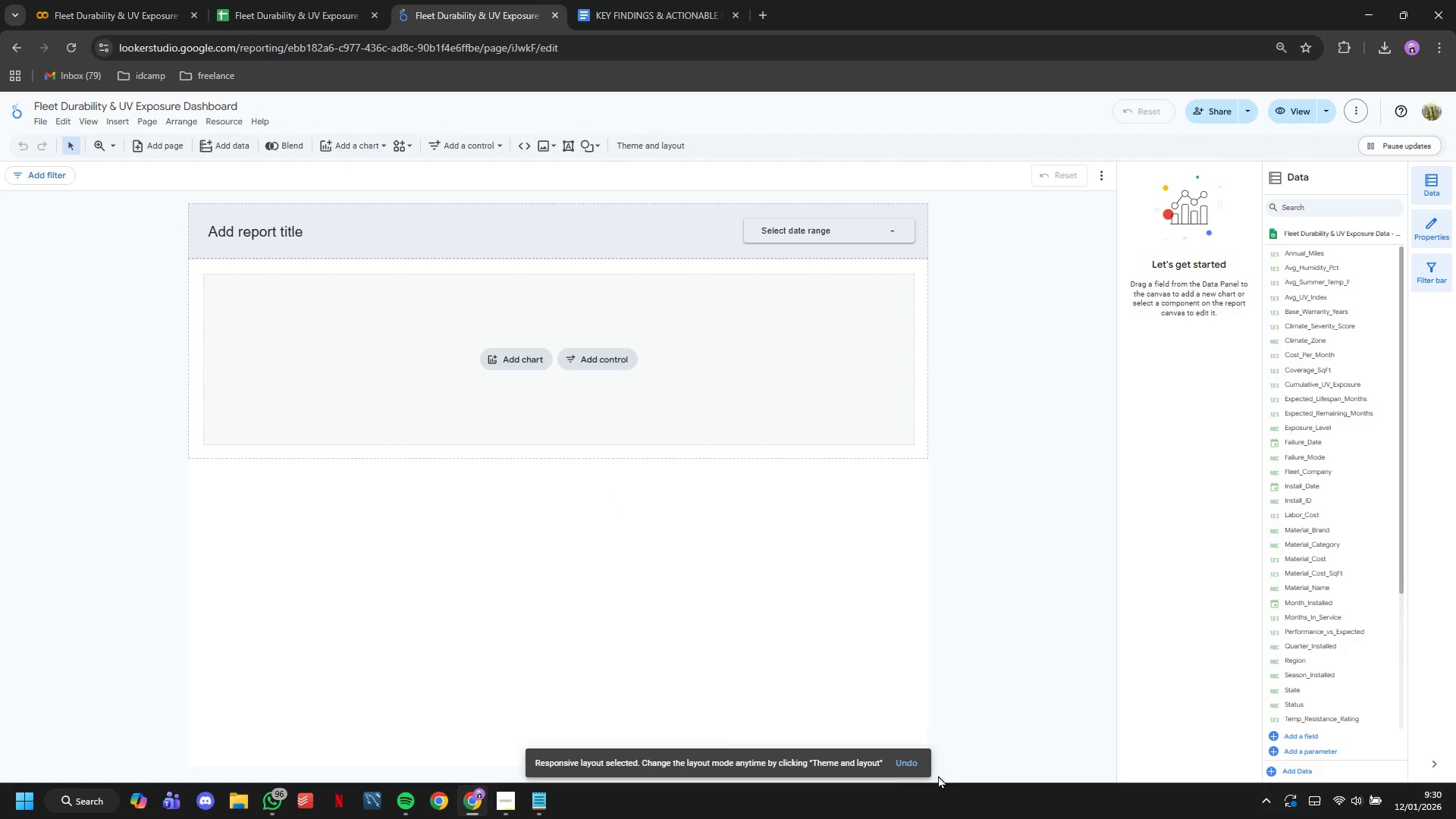 
left_click_drag(start_coordinate=[772, 635], to_coordinate=[768, 632])
 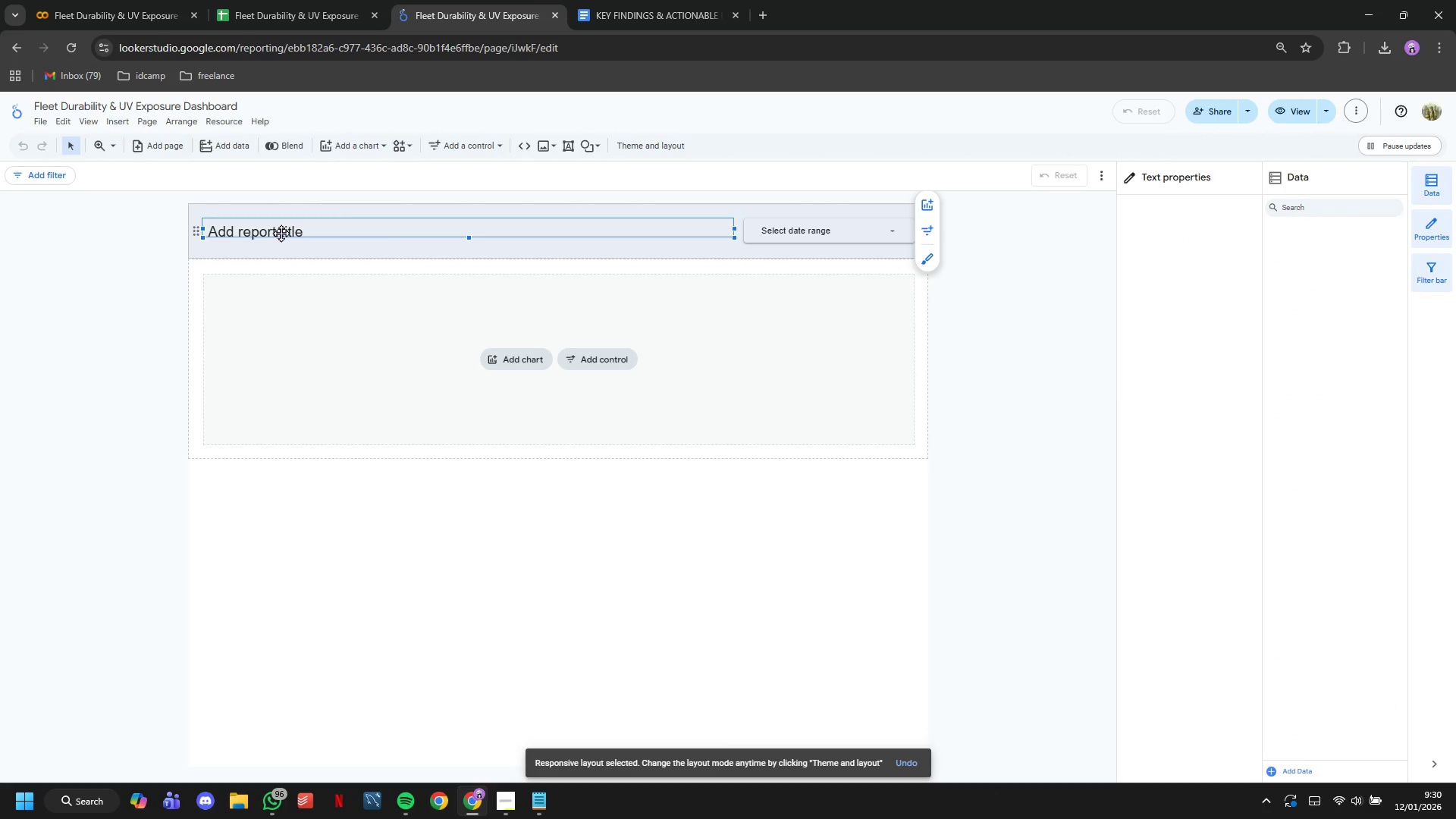 
double_click([279, 232])
 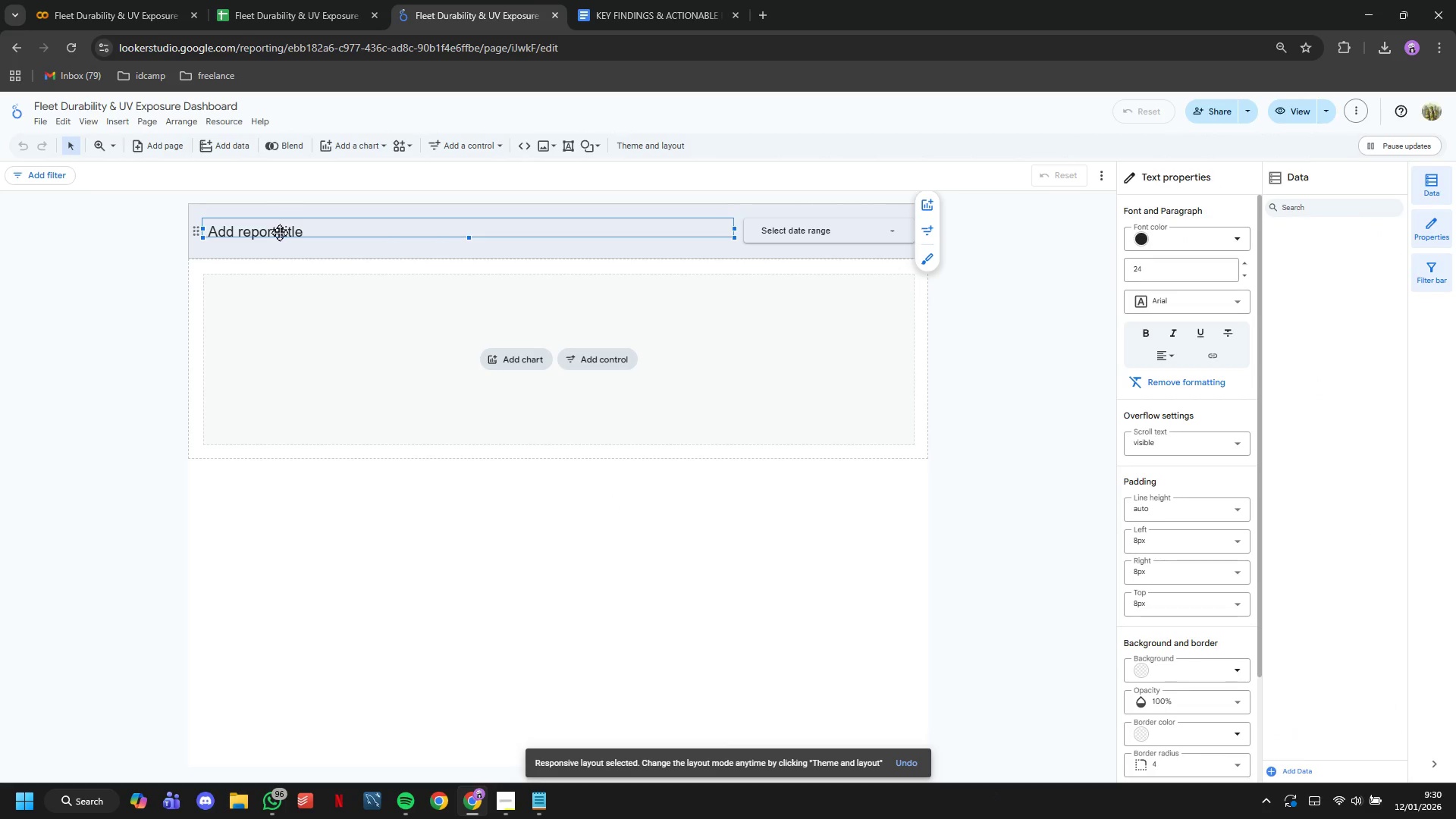 
triple_click([279, 232])
 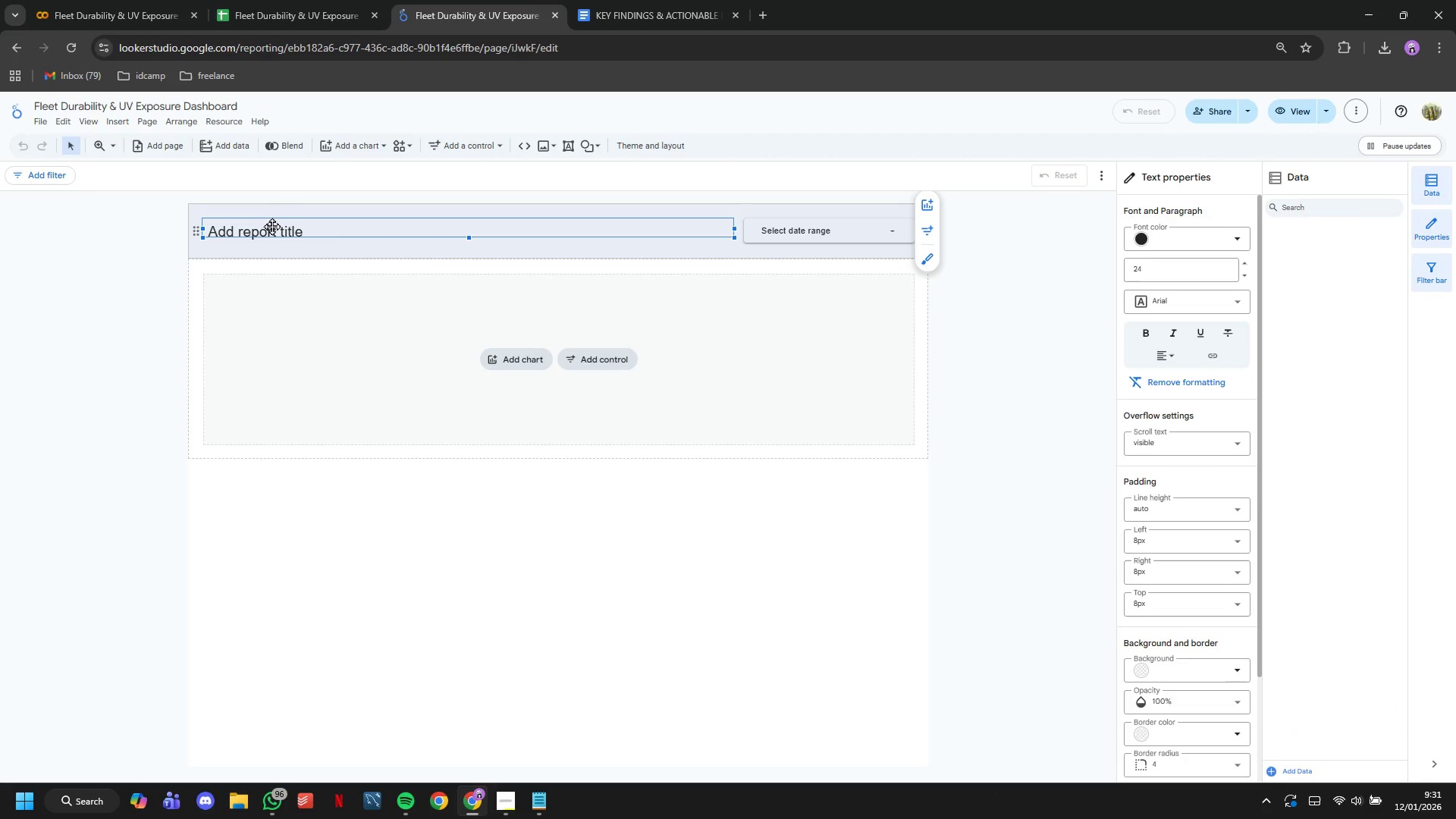 
wait(5.64)
 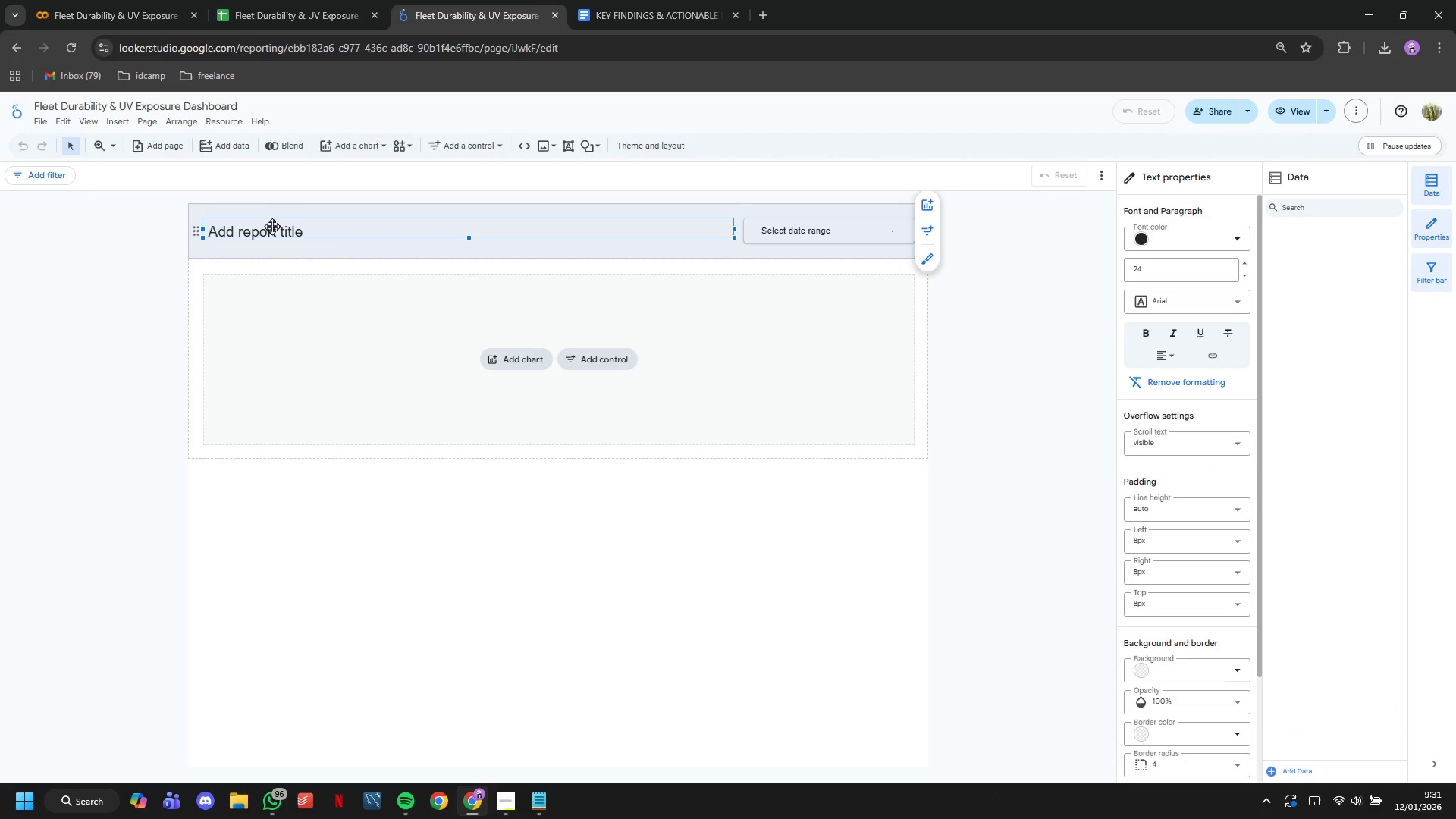 
double_click([265, 226])
 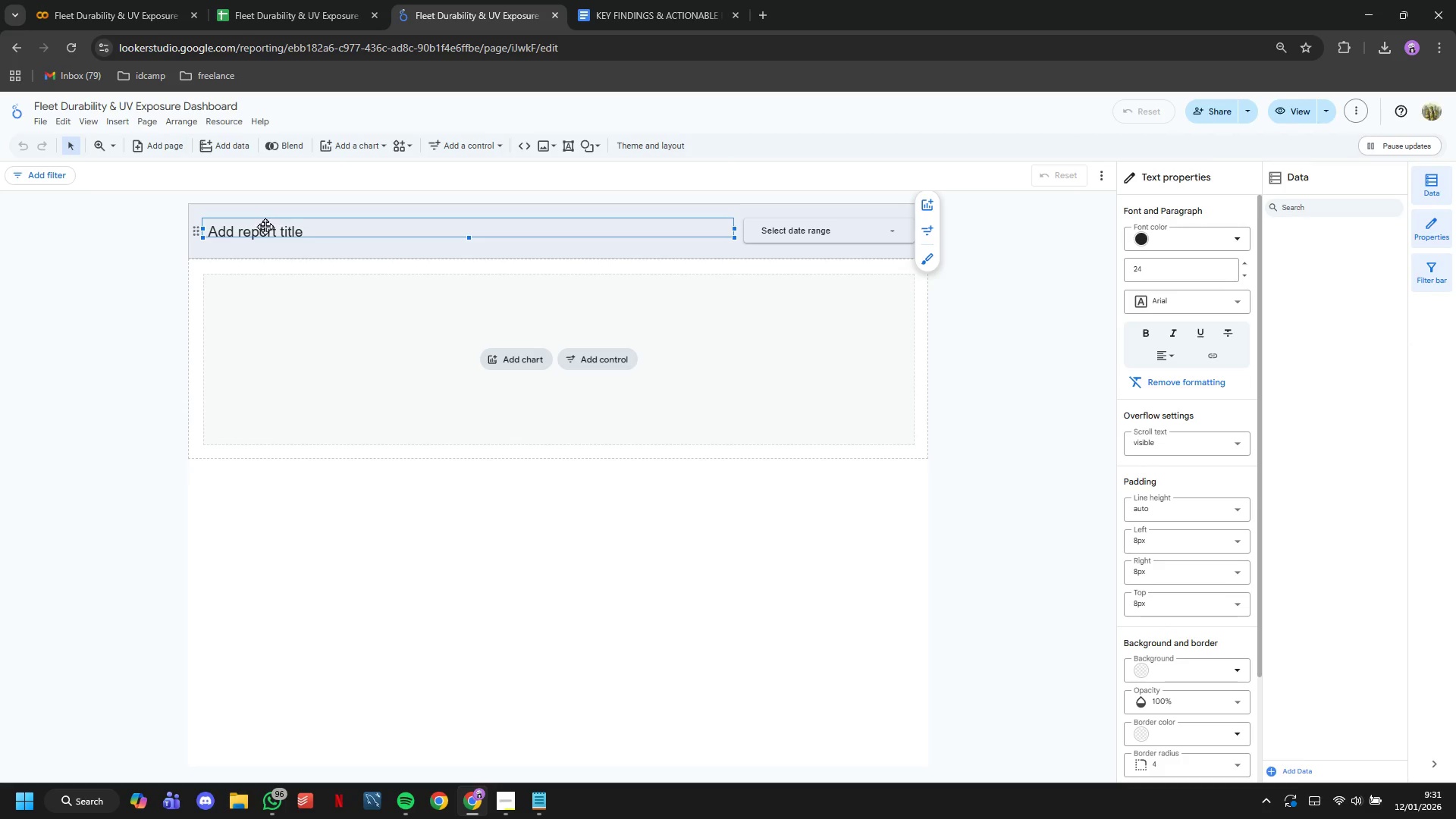 
triple_click([265, 226])
 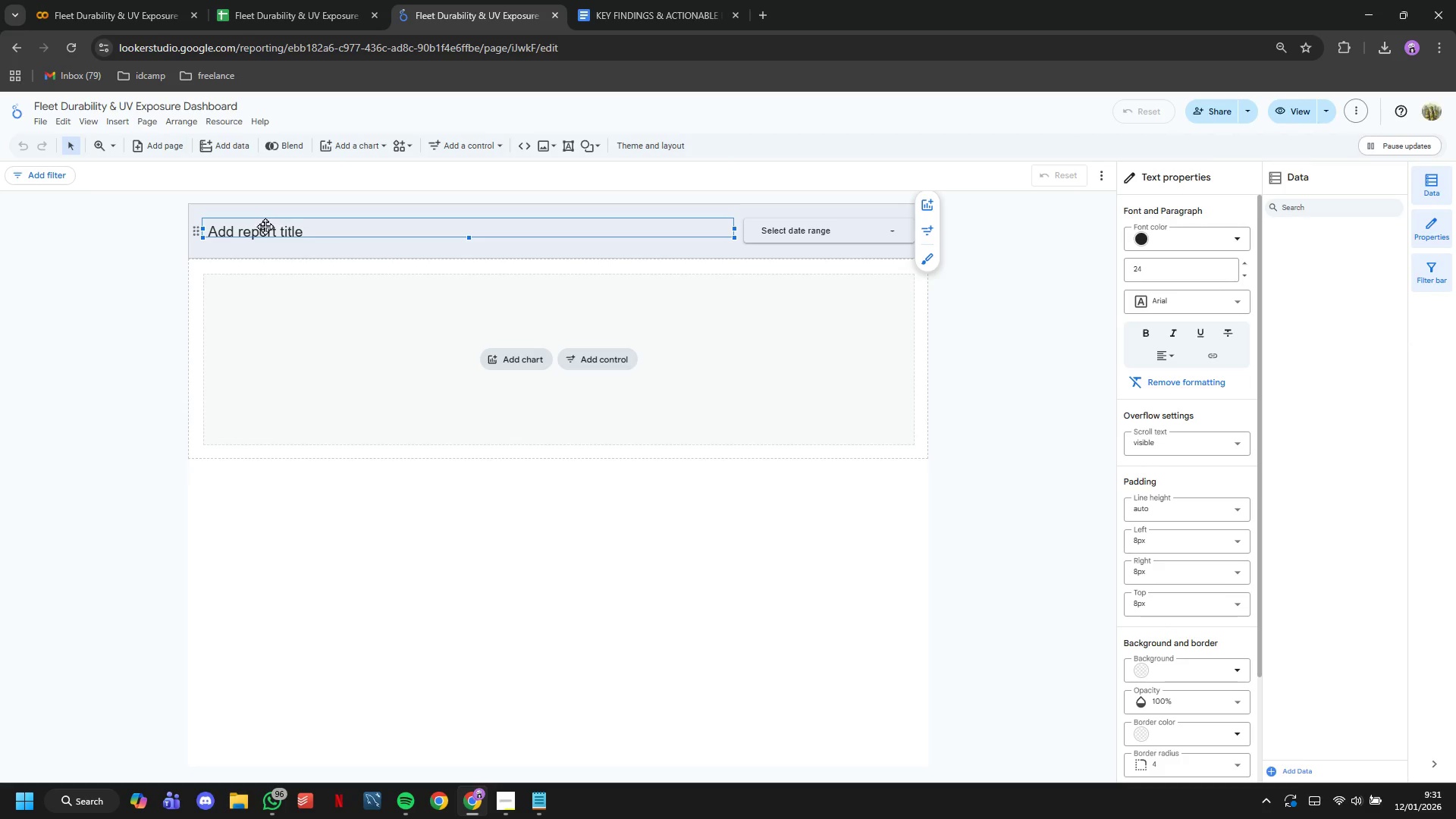 
triple_click([265, 226])
 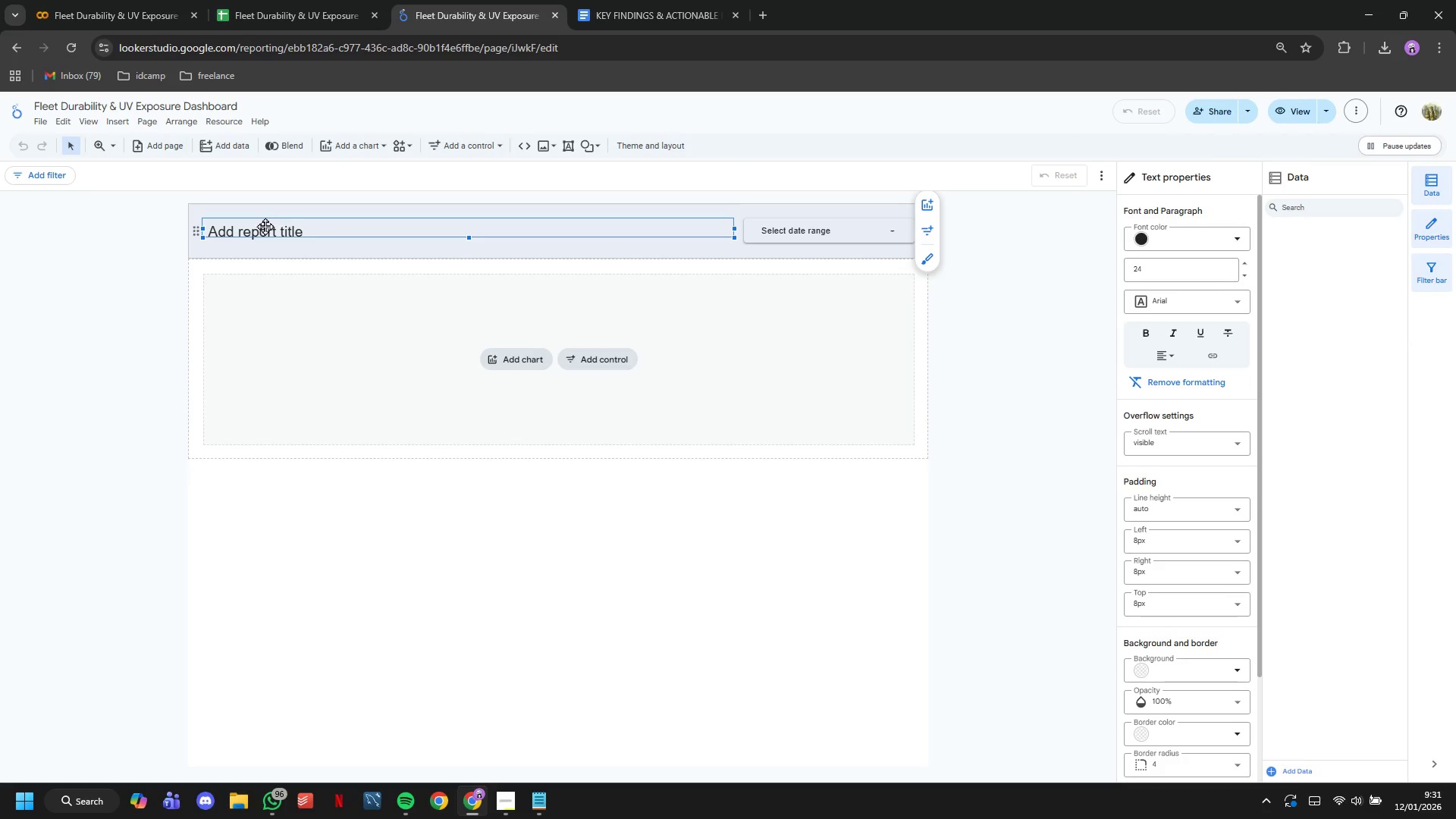 
triple_click([265, 226])
 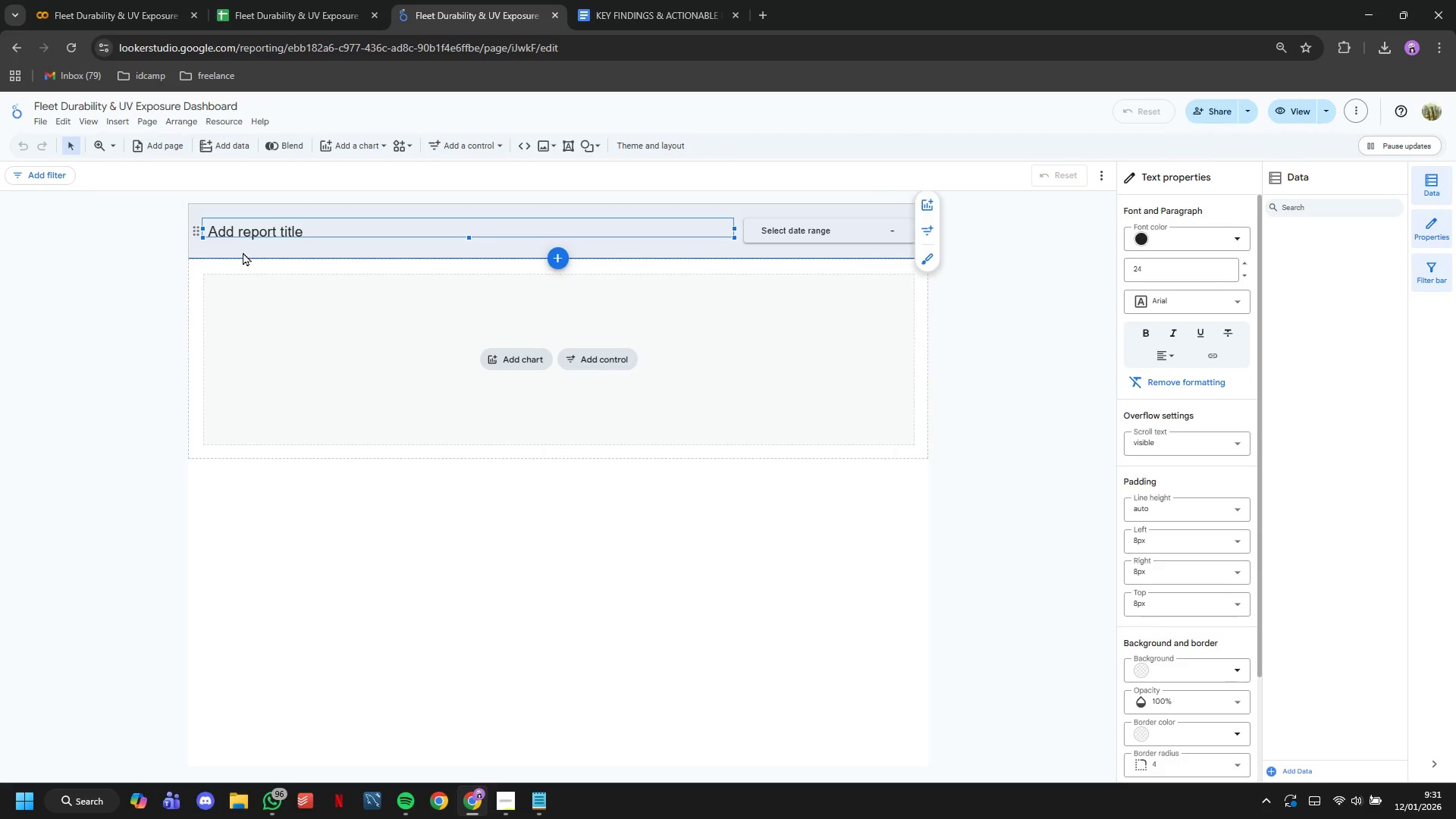 
double_click([247, 230])
 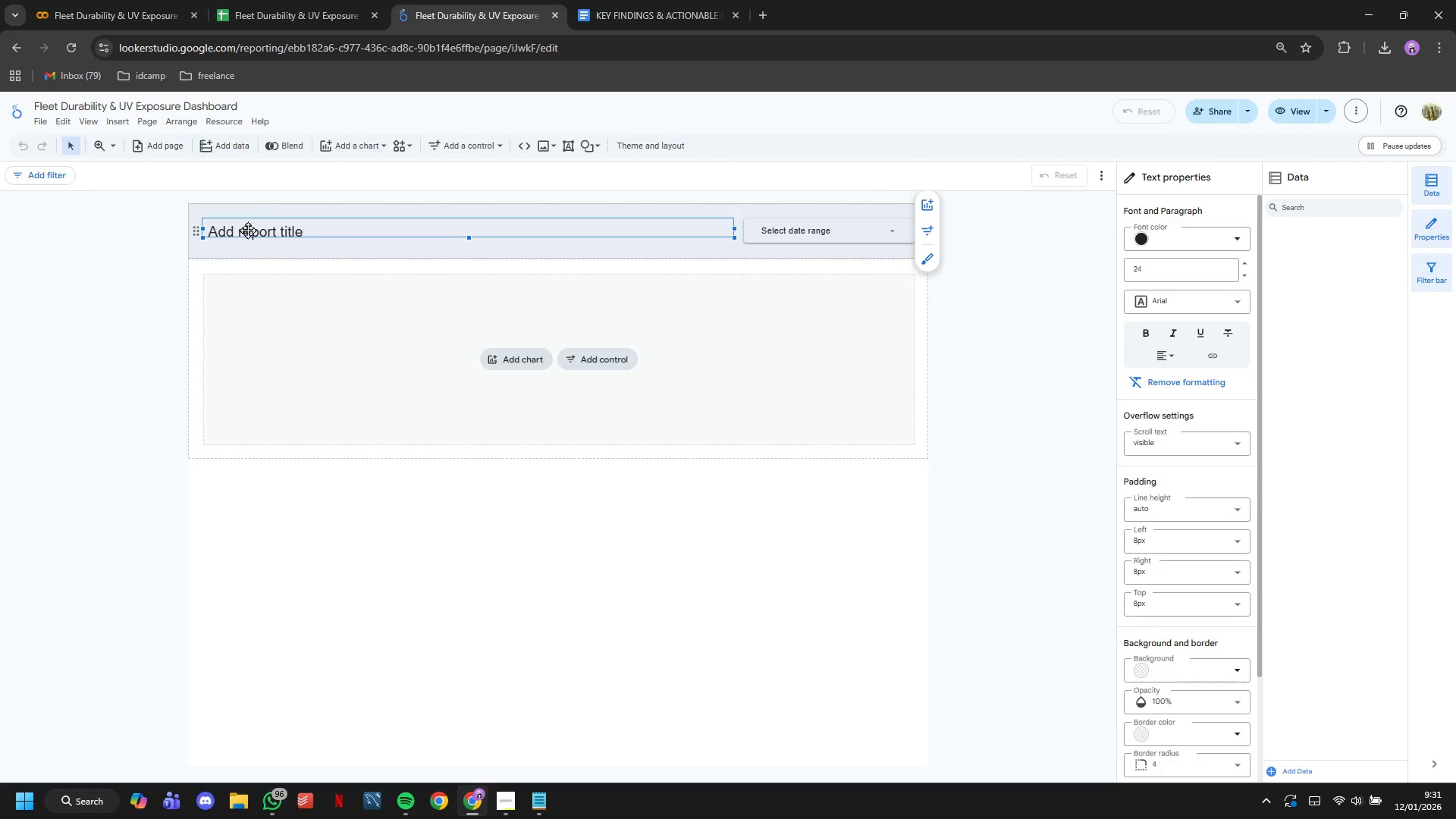 
triple_click([247, 230])
 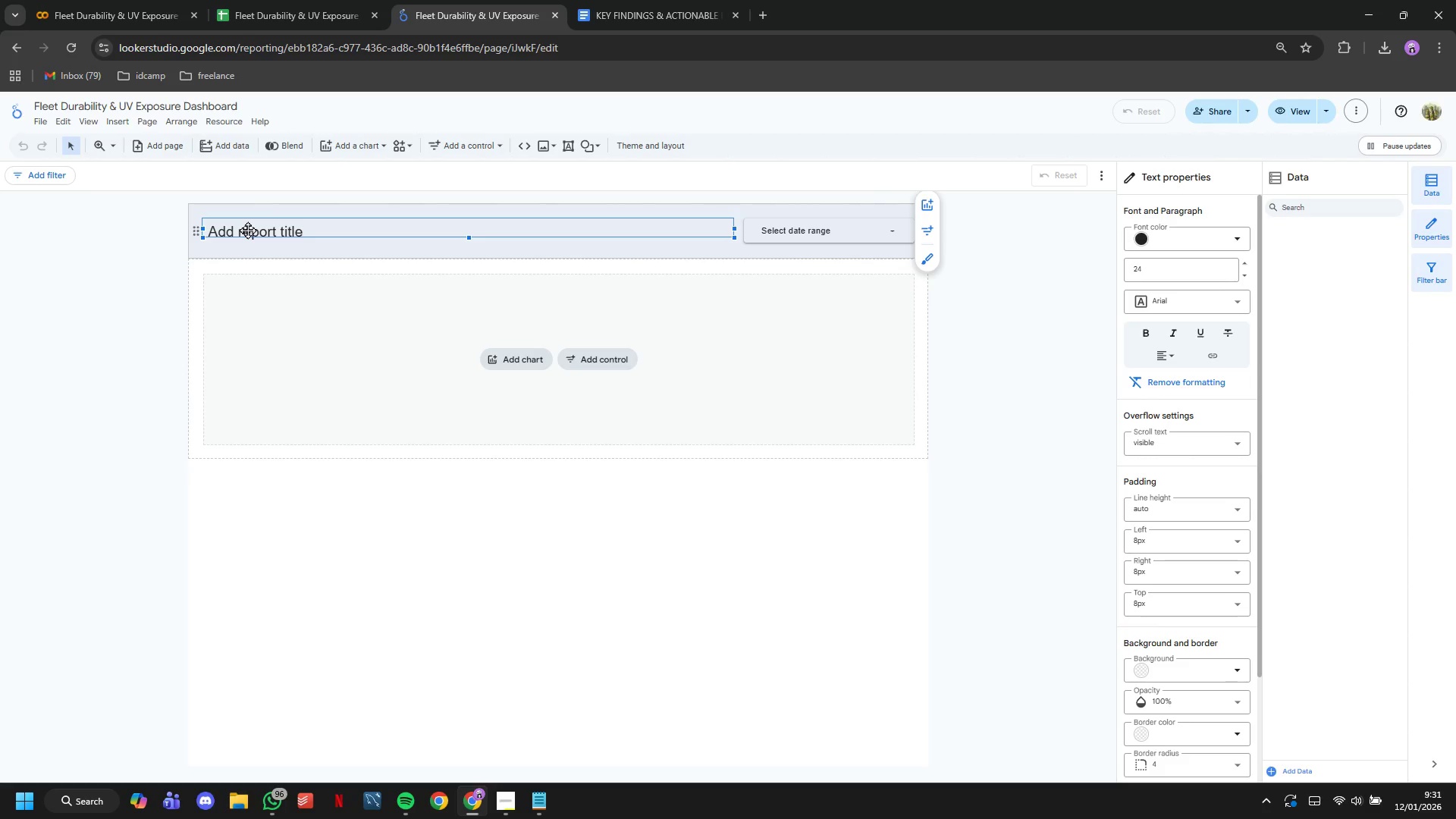 
triple_click([247, 230])
 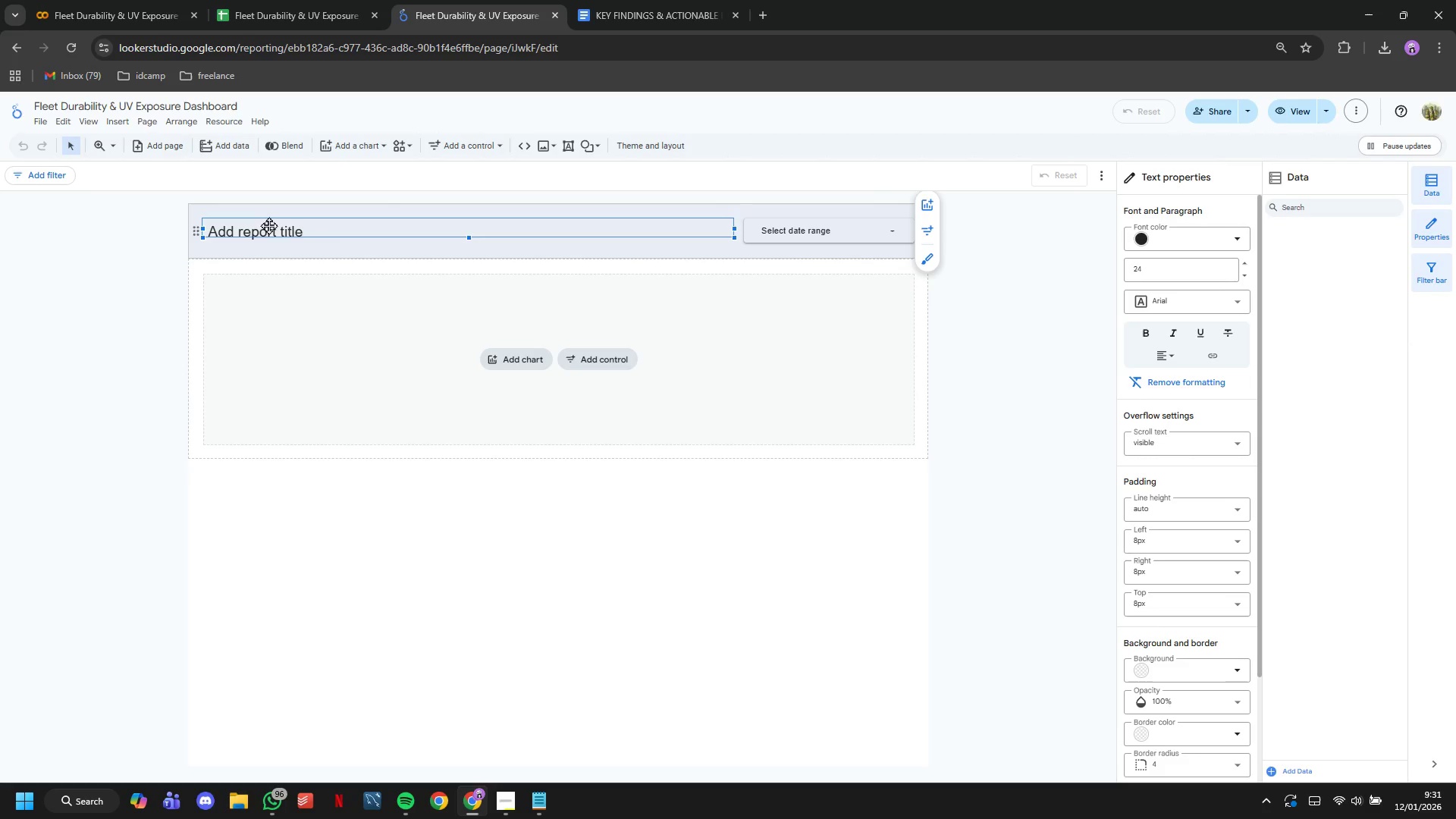 
key(CapsLock)
 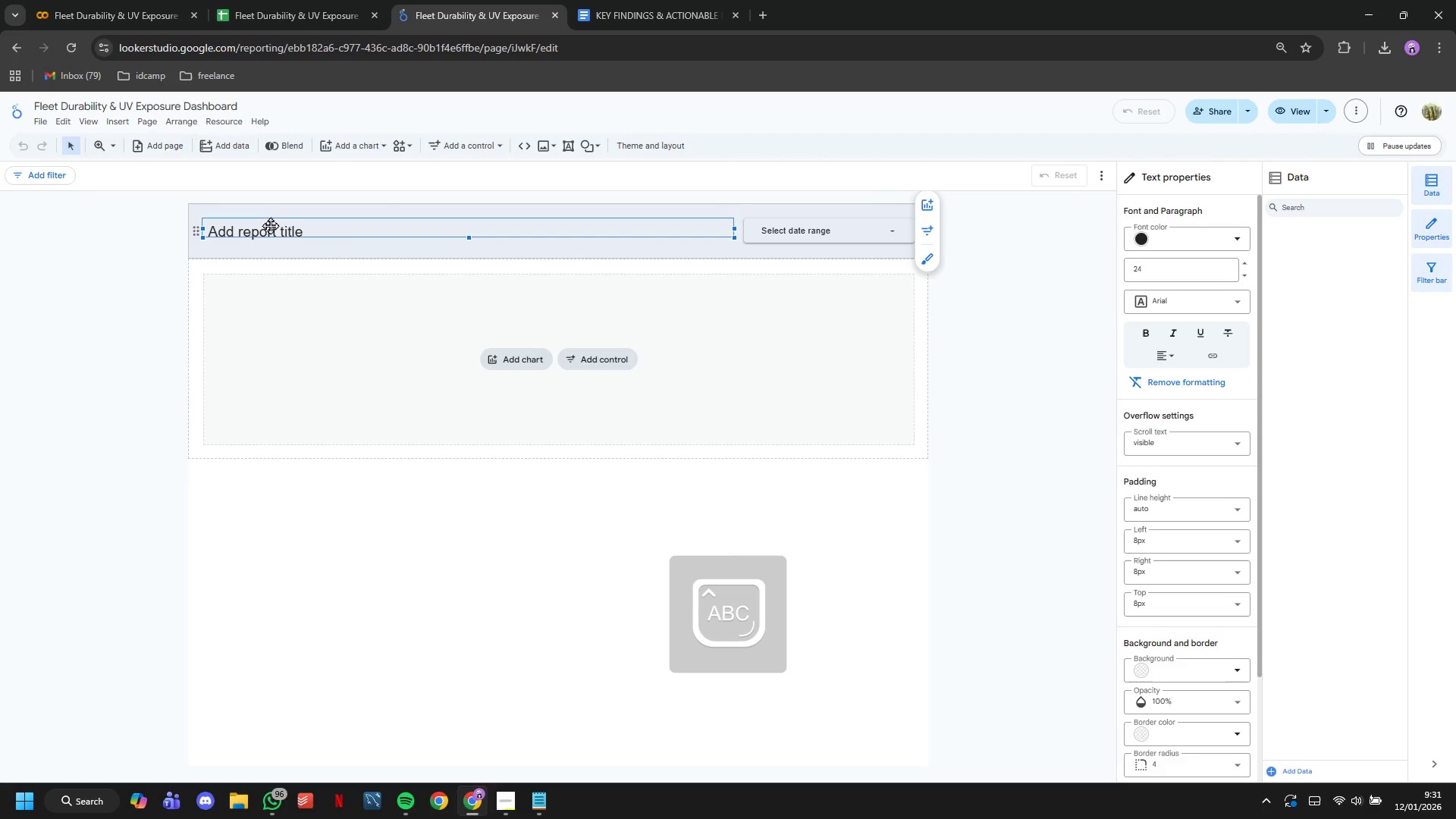 
key(N)
 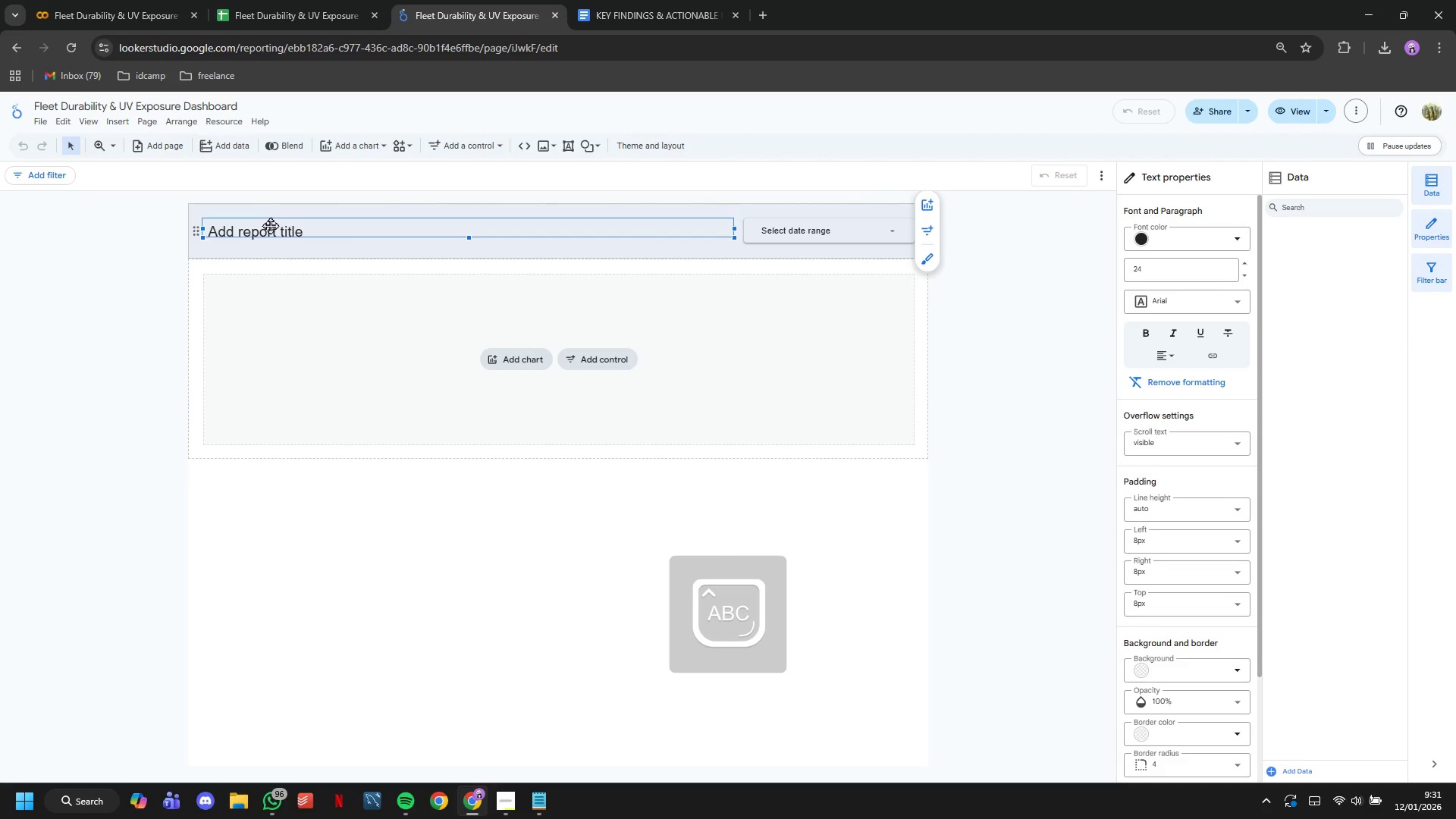 
key(Backspace)
 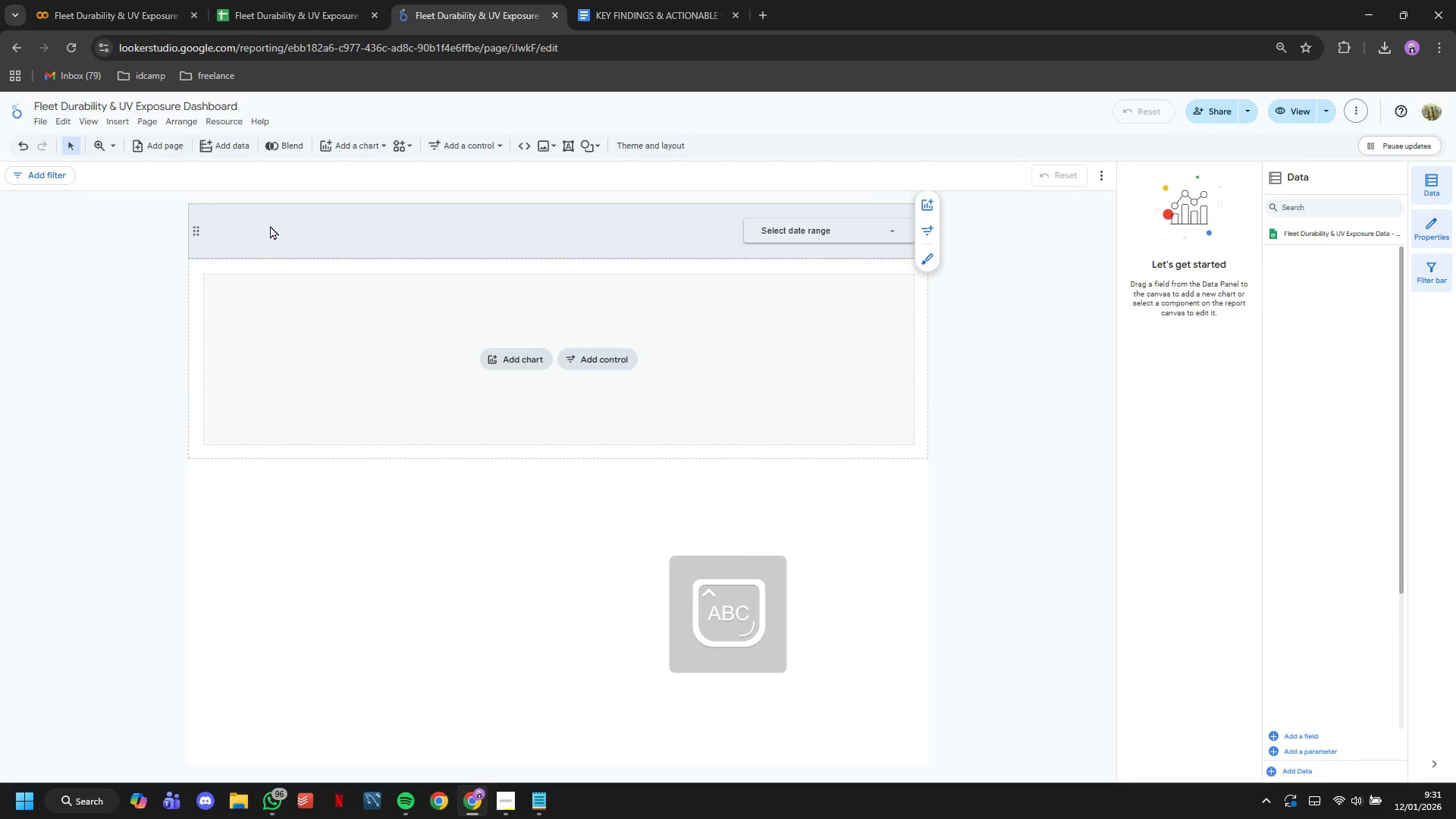 
key(Backspace)
 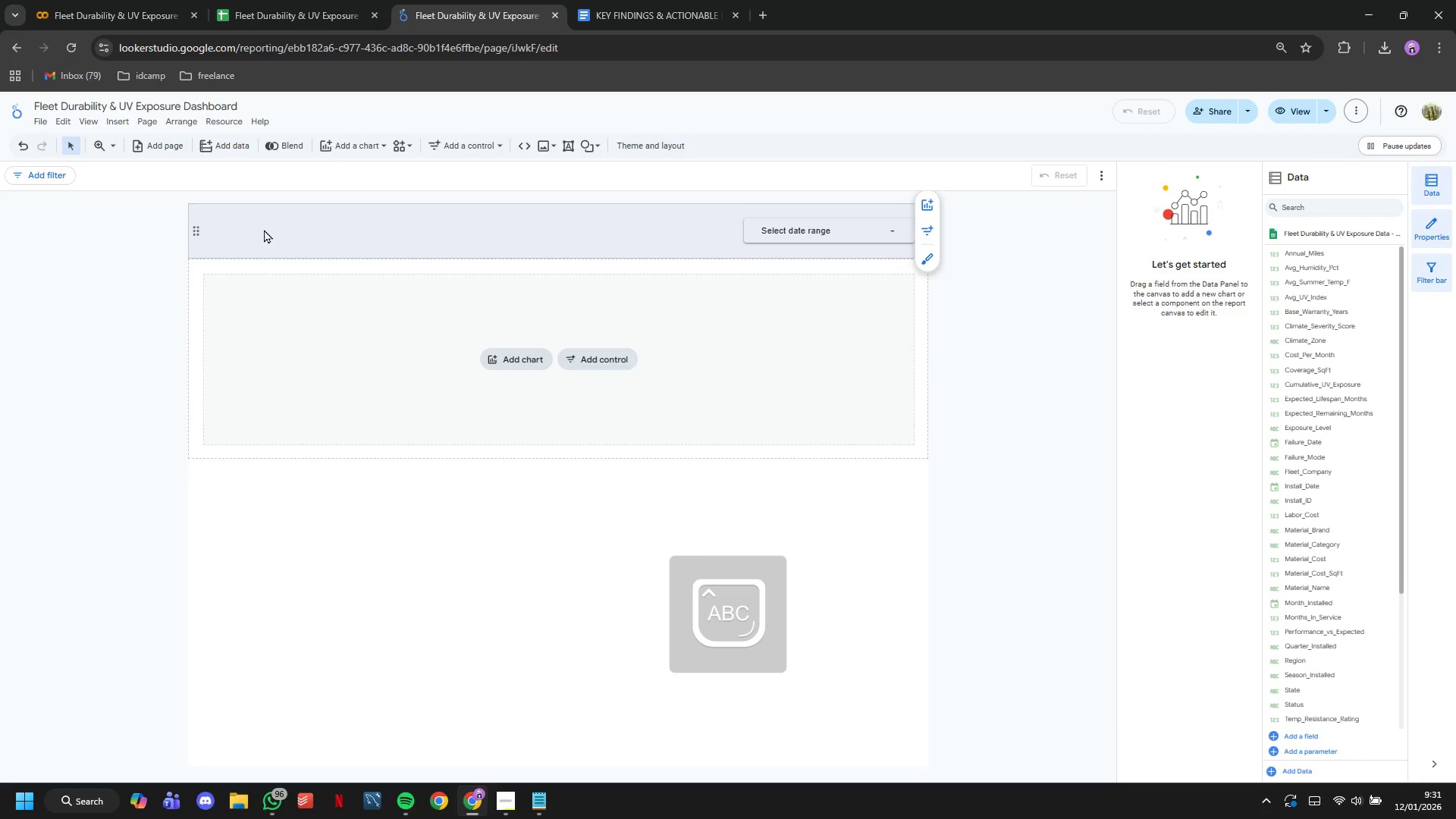 
double_click([261, 240])
 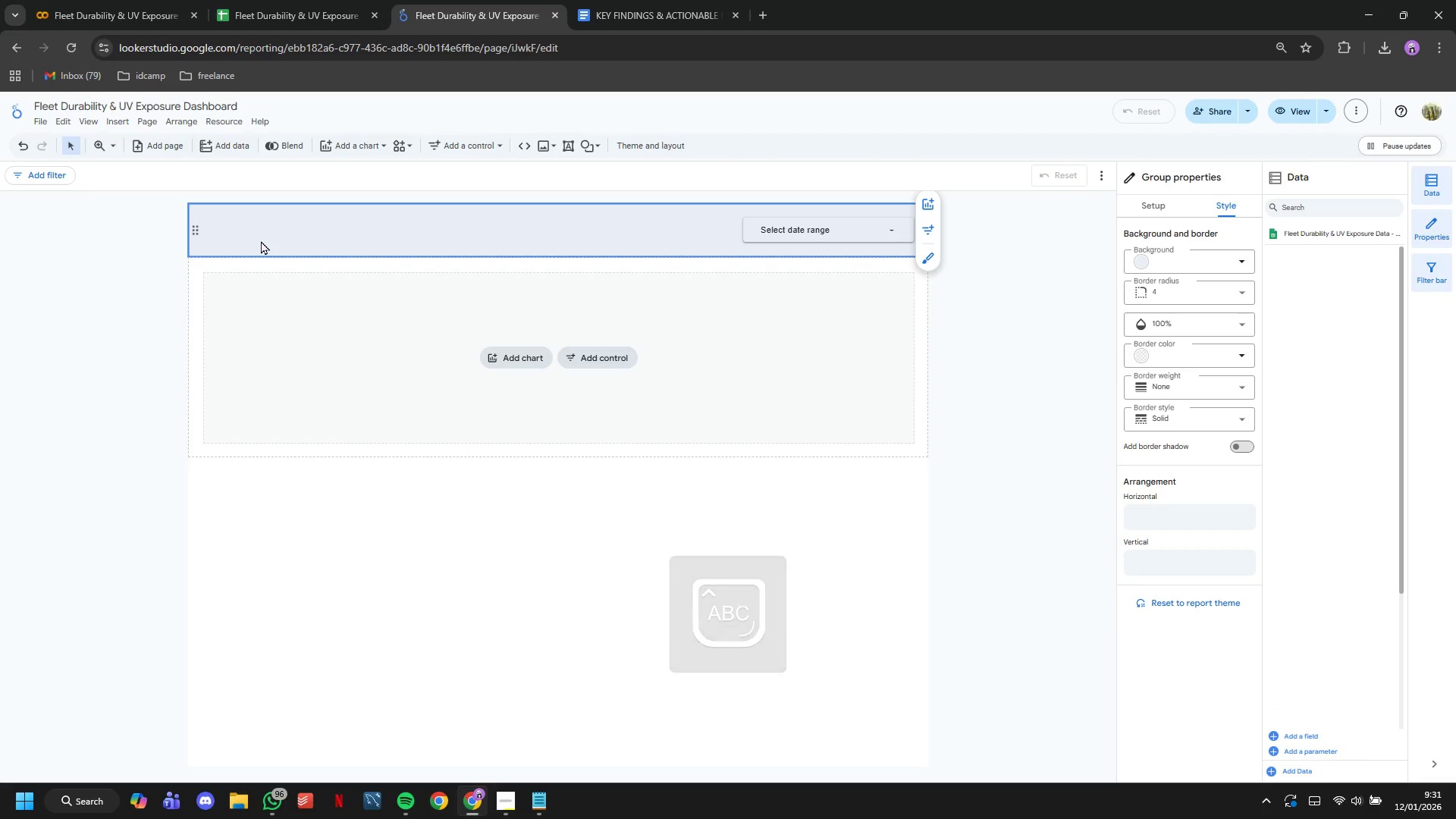 
triple_click([261, 240])
 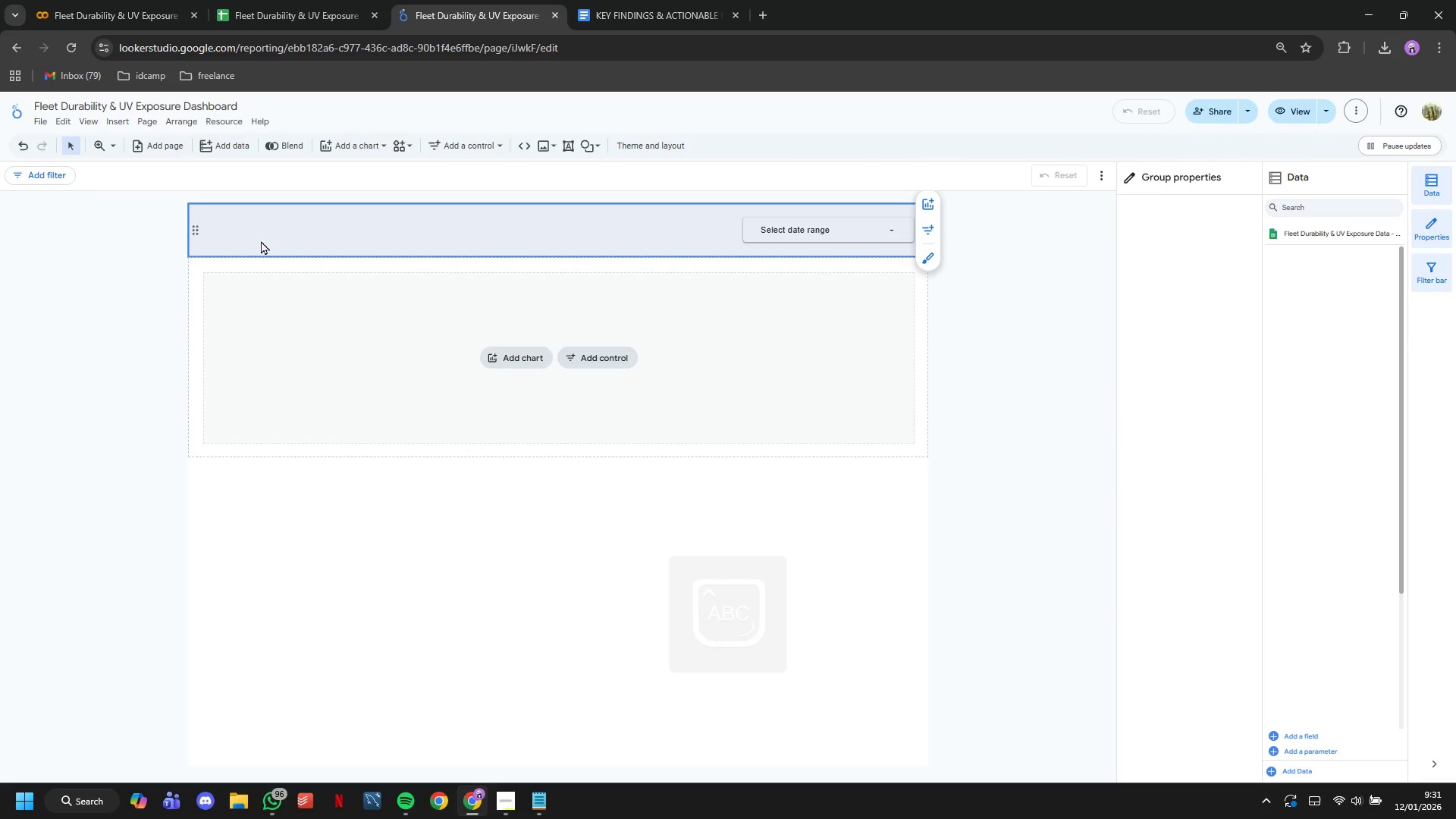 
triple_click([261, 240])
 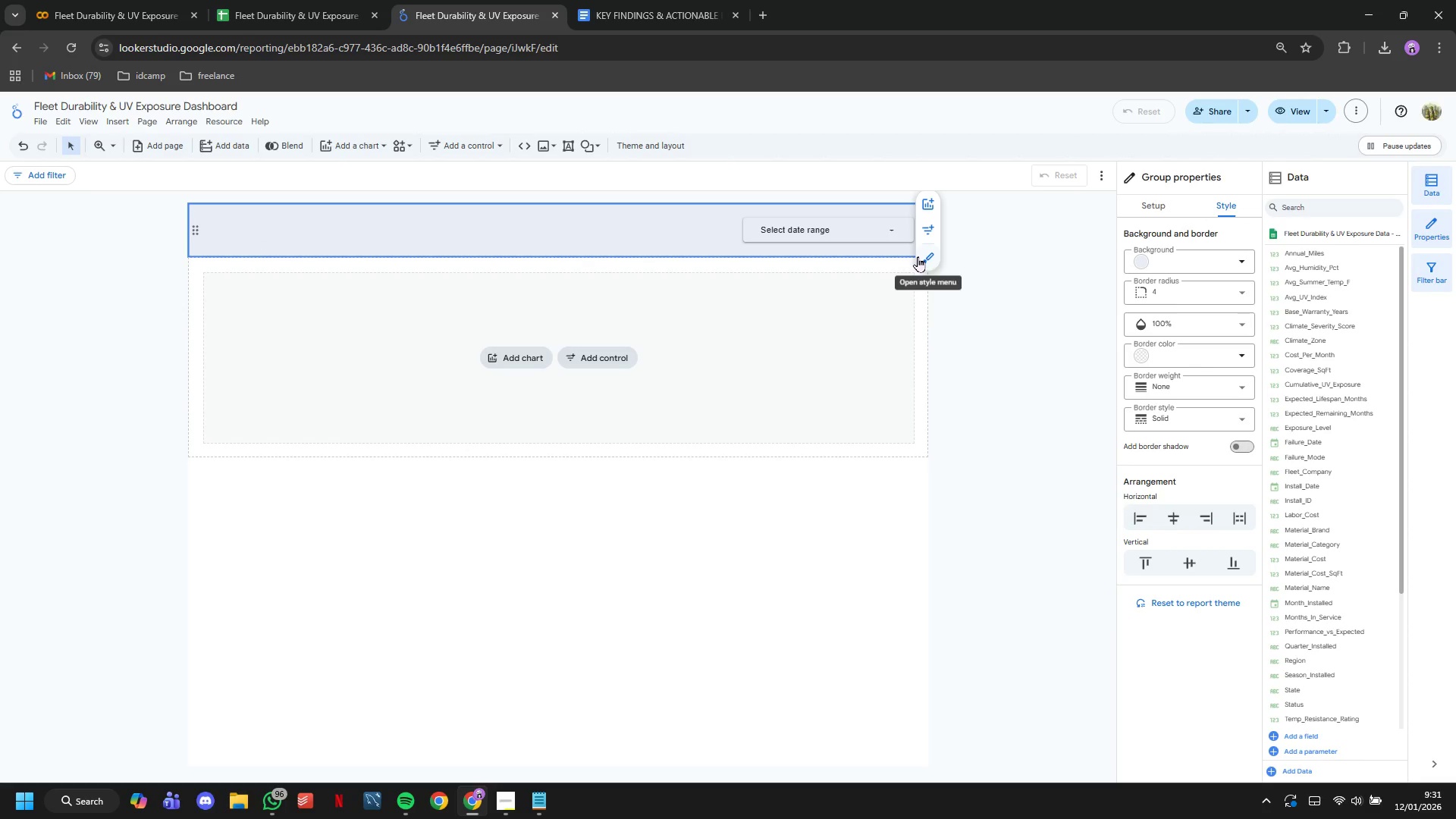 
left_click([919, 256])
 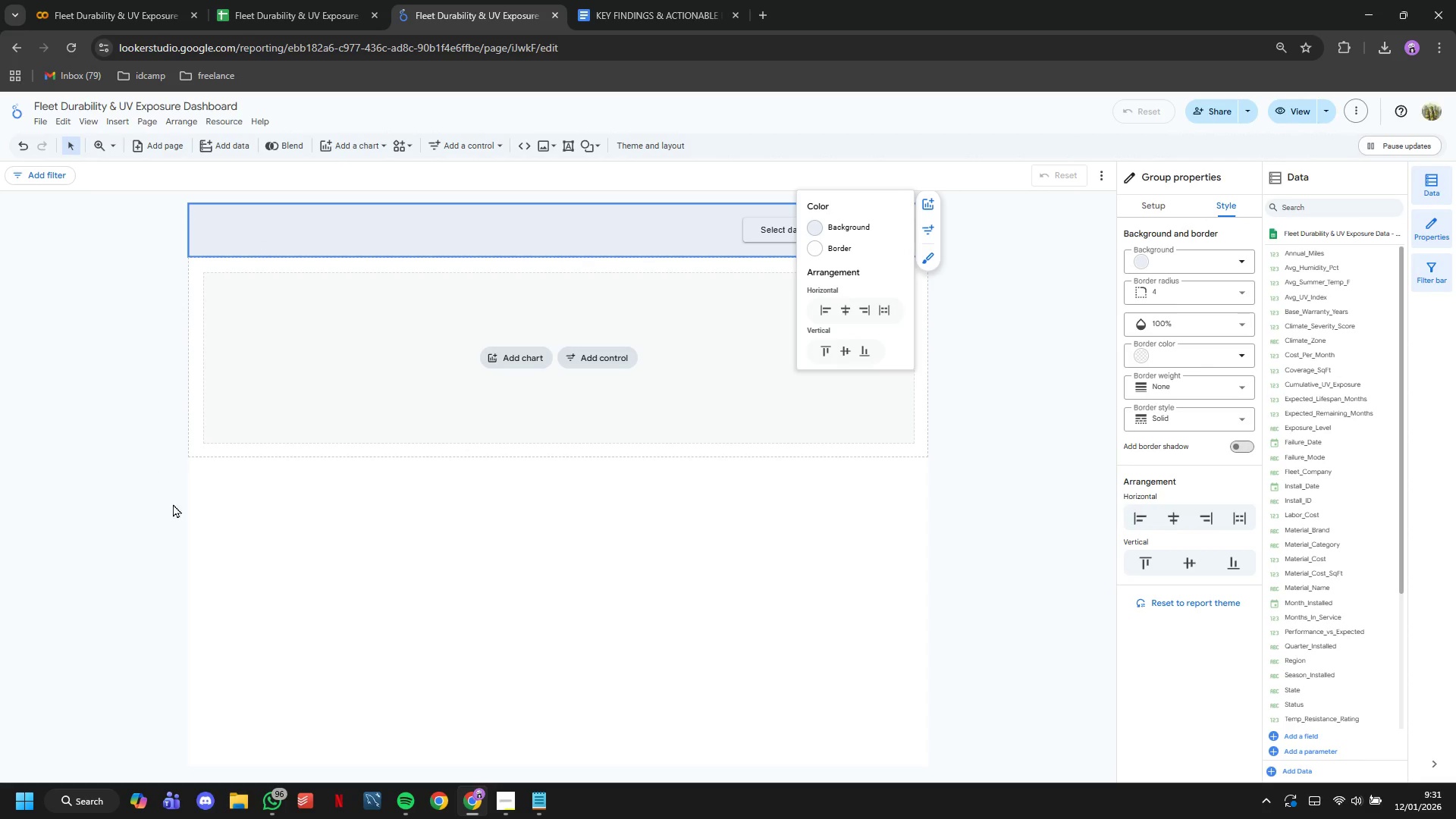 
double_click([306, 592])
 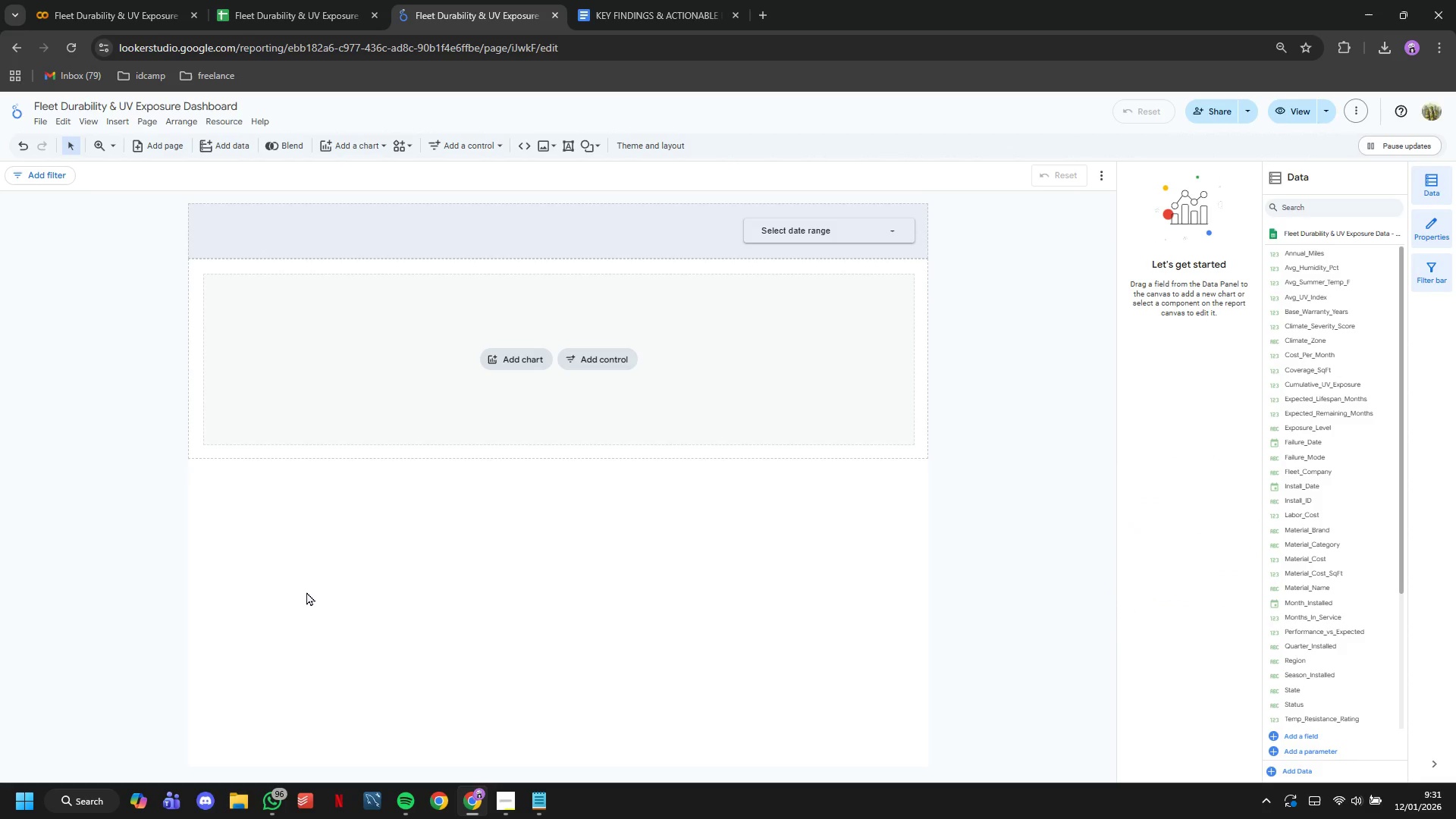 
key(Control+Z)
 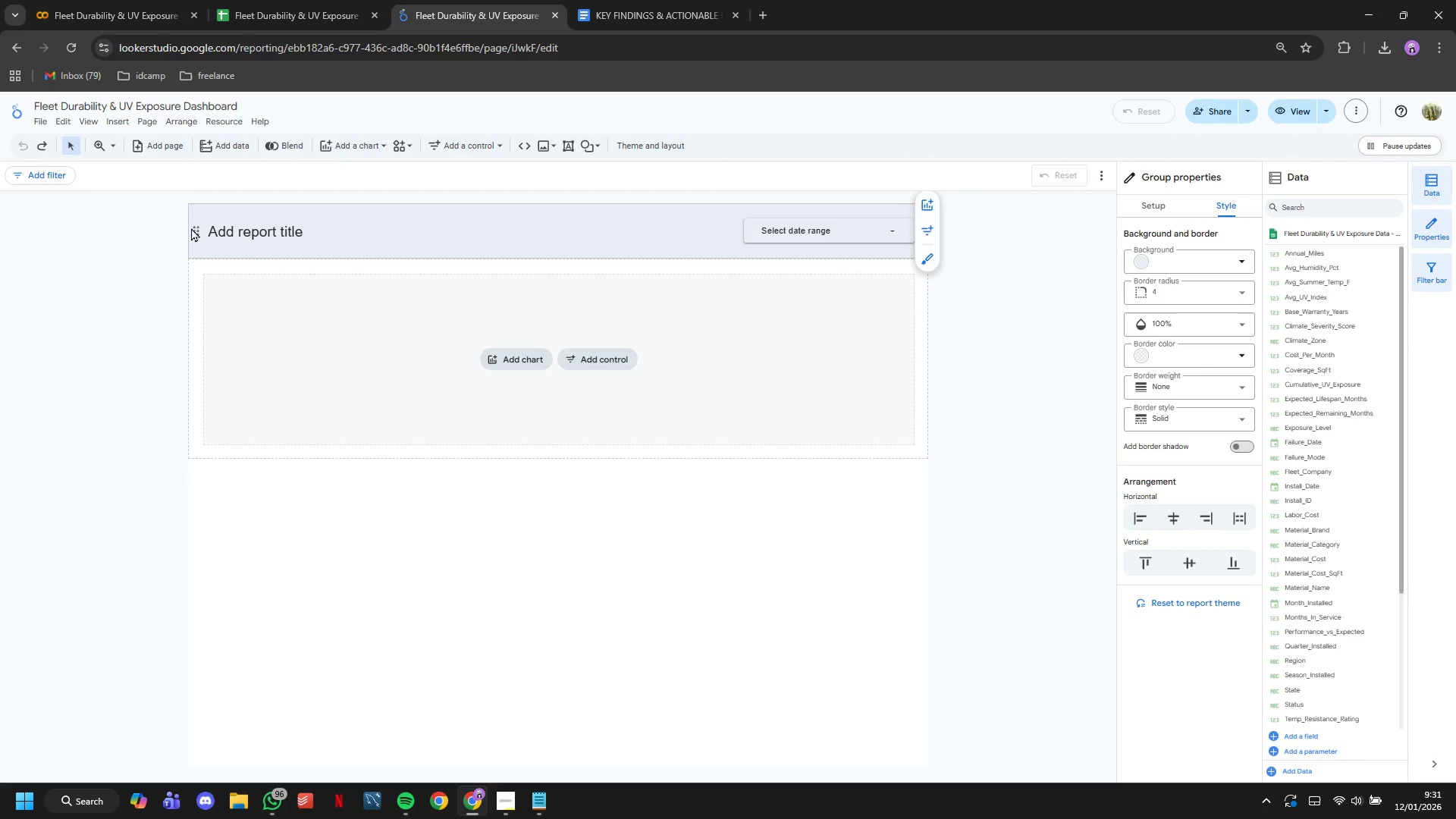 
left_click([196, 233])
 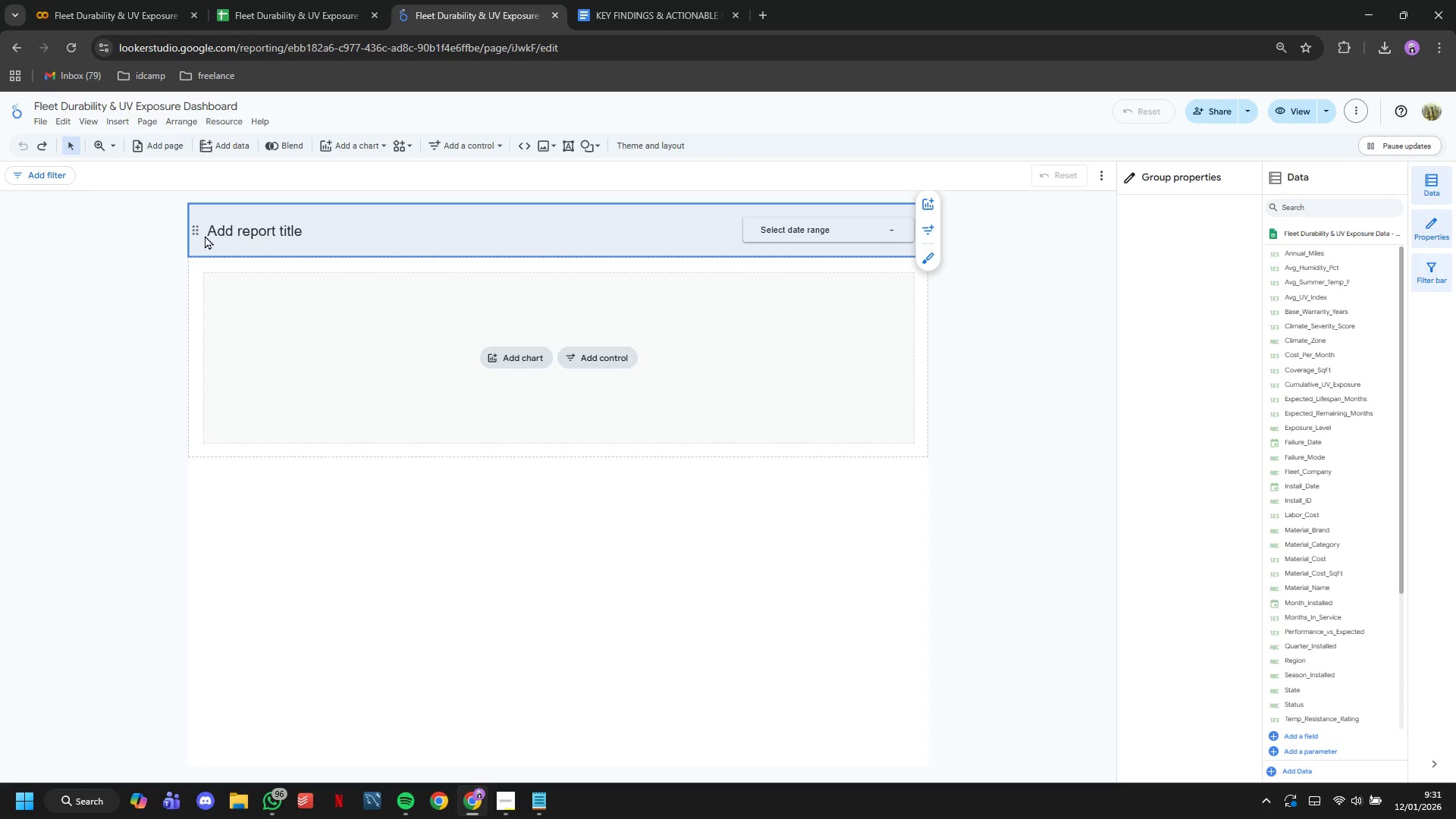 
double_click([229, 235])
 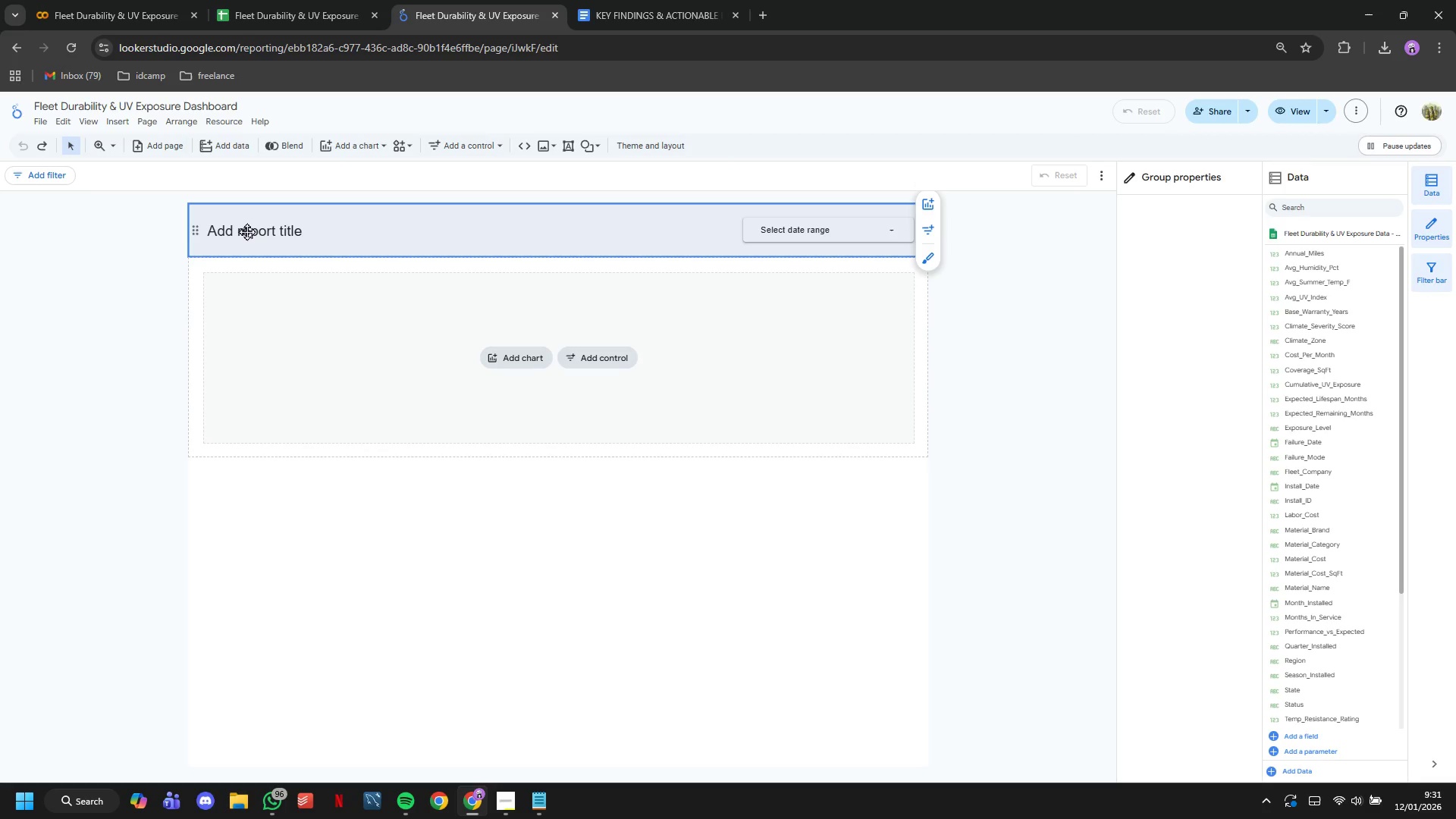 
double_click([248, 231])
 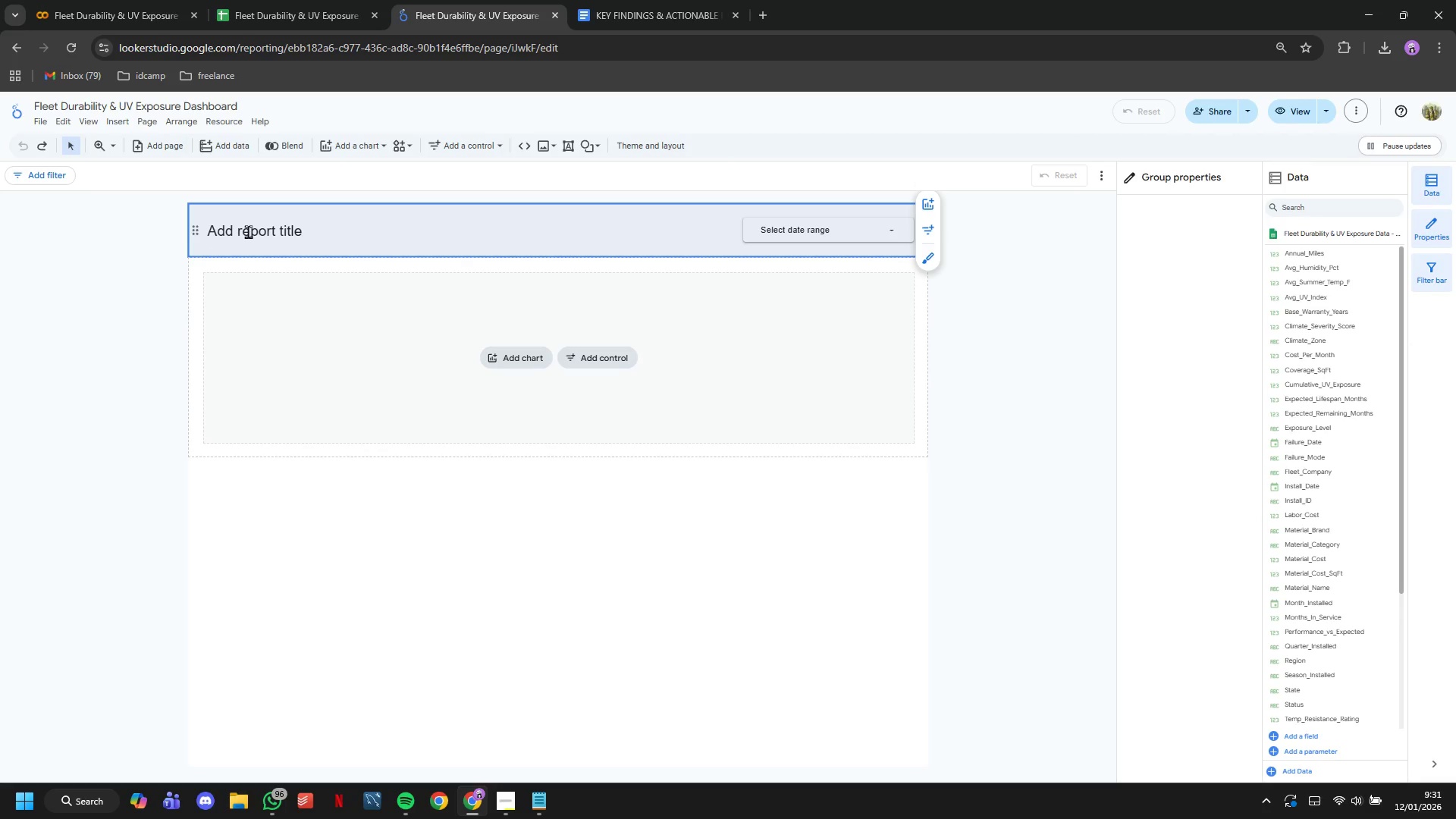 
triple_click([248, 231])
 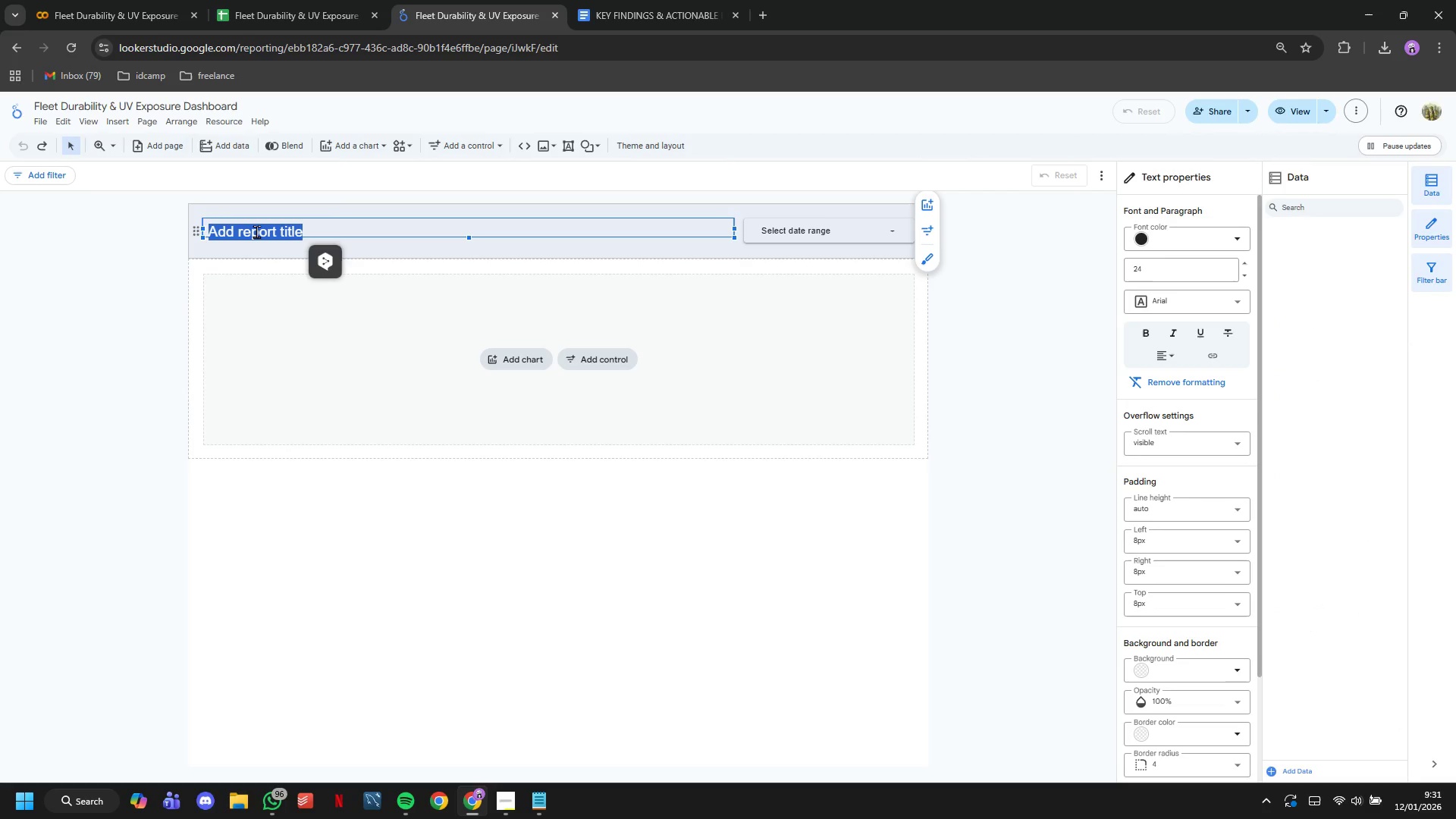 
type(vanguard)
key(Backspace)
key(Backspace)
key(Backspace)
key(Backspace)
key(Backspace)
key(Backspace)
key(Backspace)
key(Backspace)
key(Backspace)
type(VANGUARD NINYL AND FLEET )
 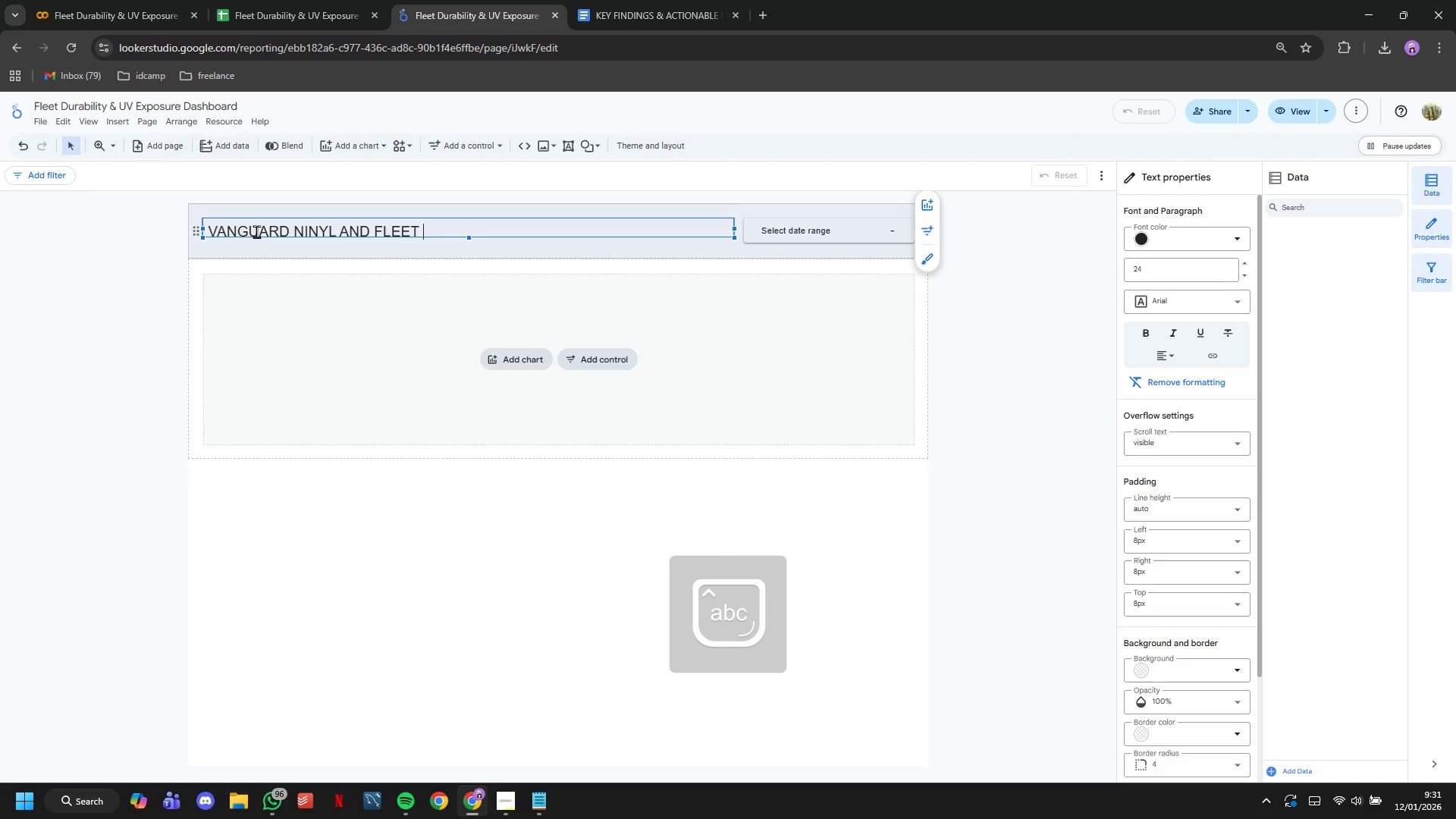 
key(Enter)
 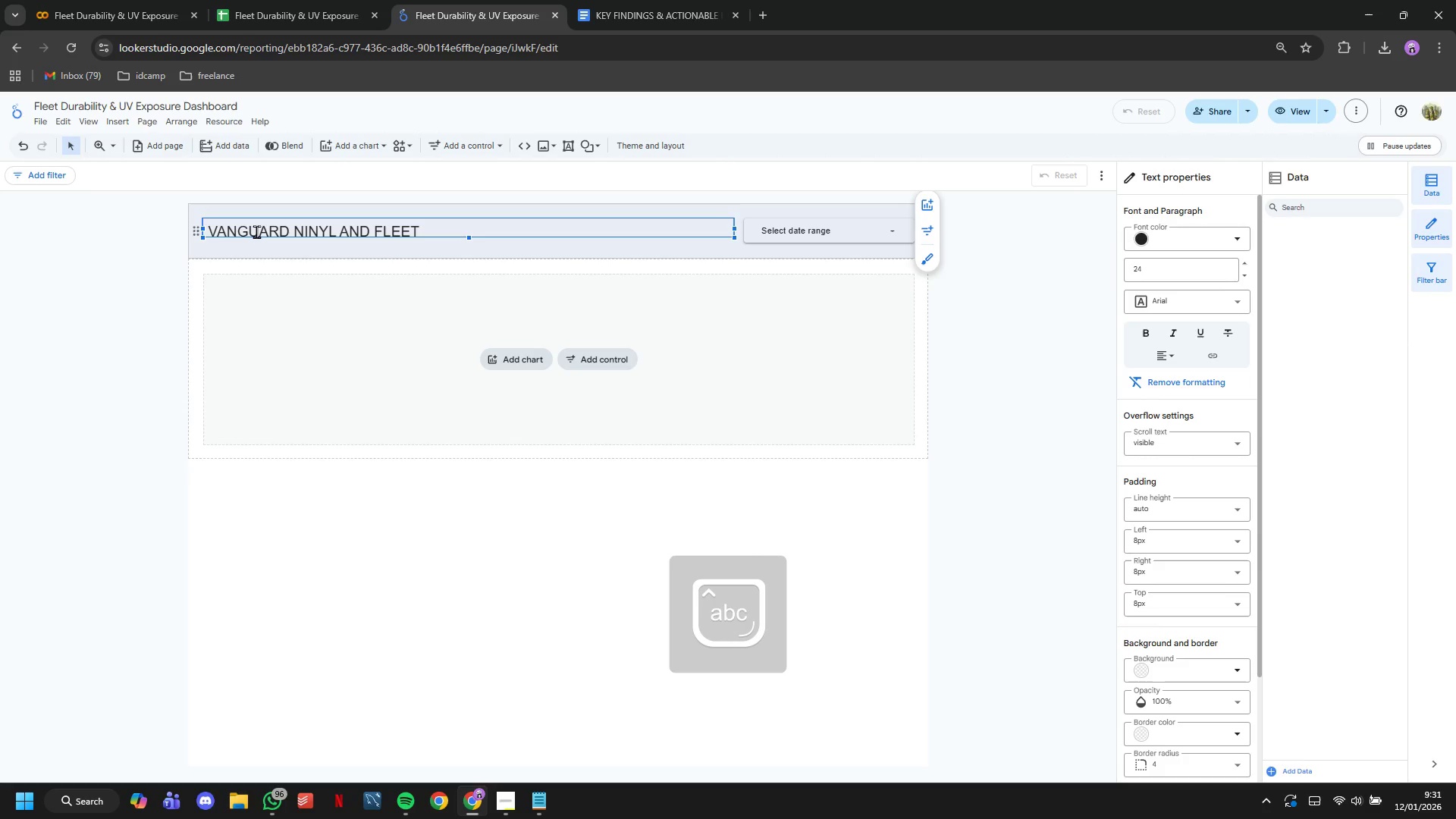 
type(Regional Durability an)
key(Backspace)
key(Backspace)
type(Analysis Dah)
key(Backspace)
type(sb)
key(Backspace)
type(hboard)
 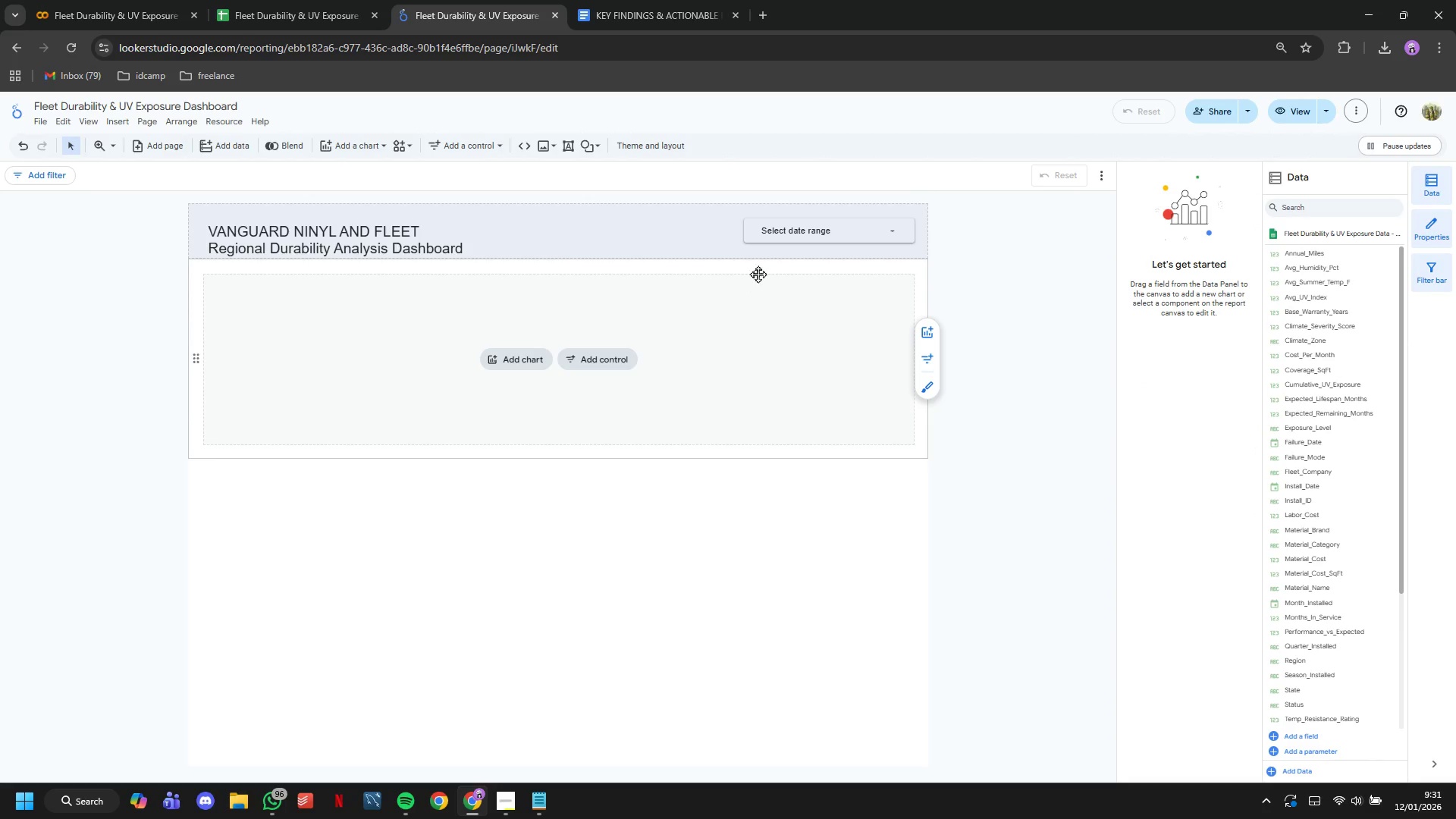 
left_click([771, 240])
 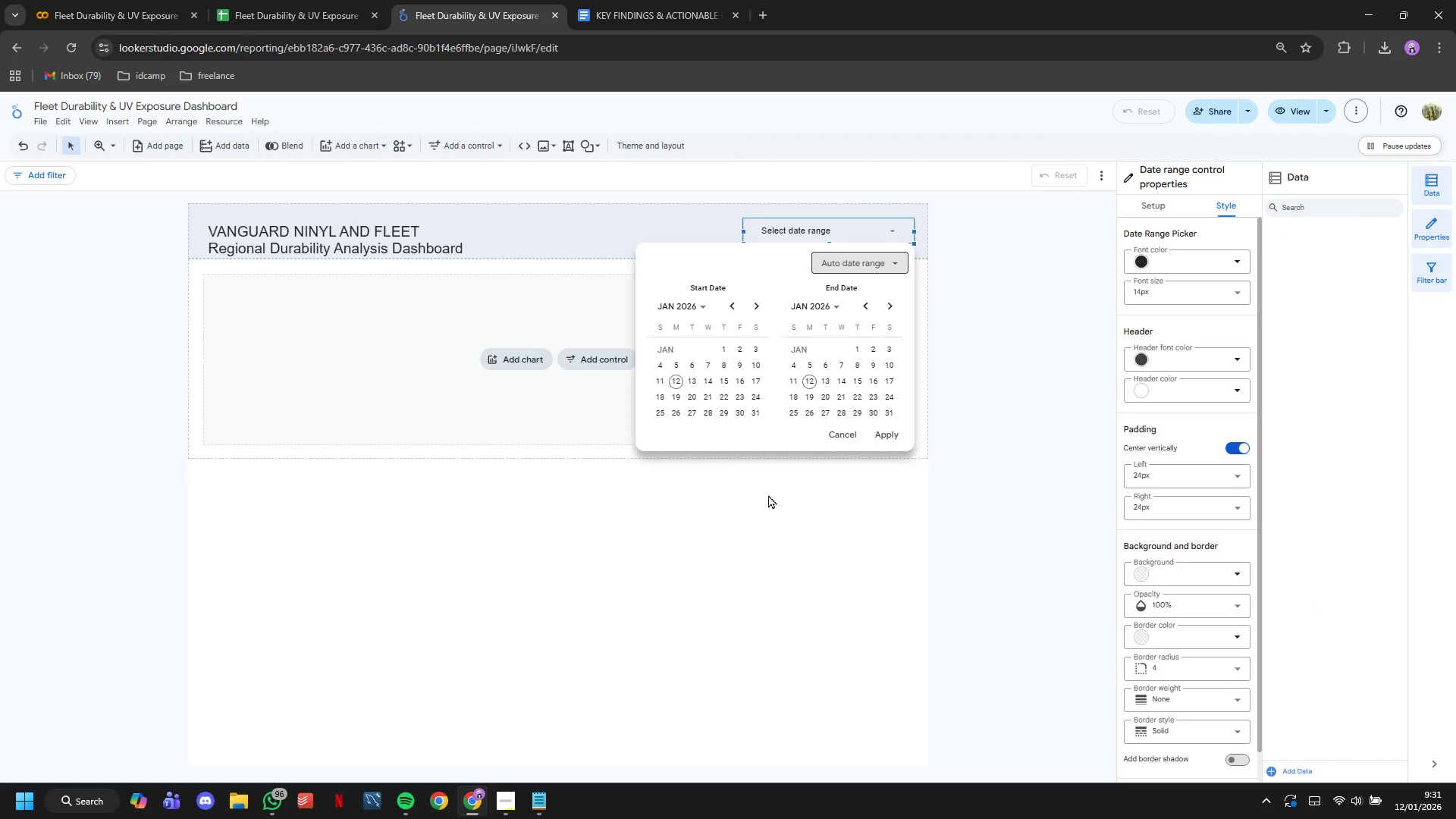 
left_click([767, 504])
 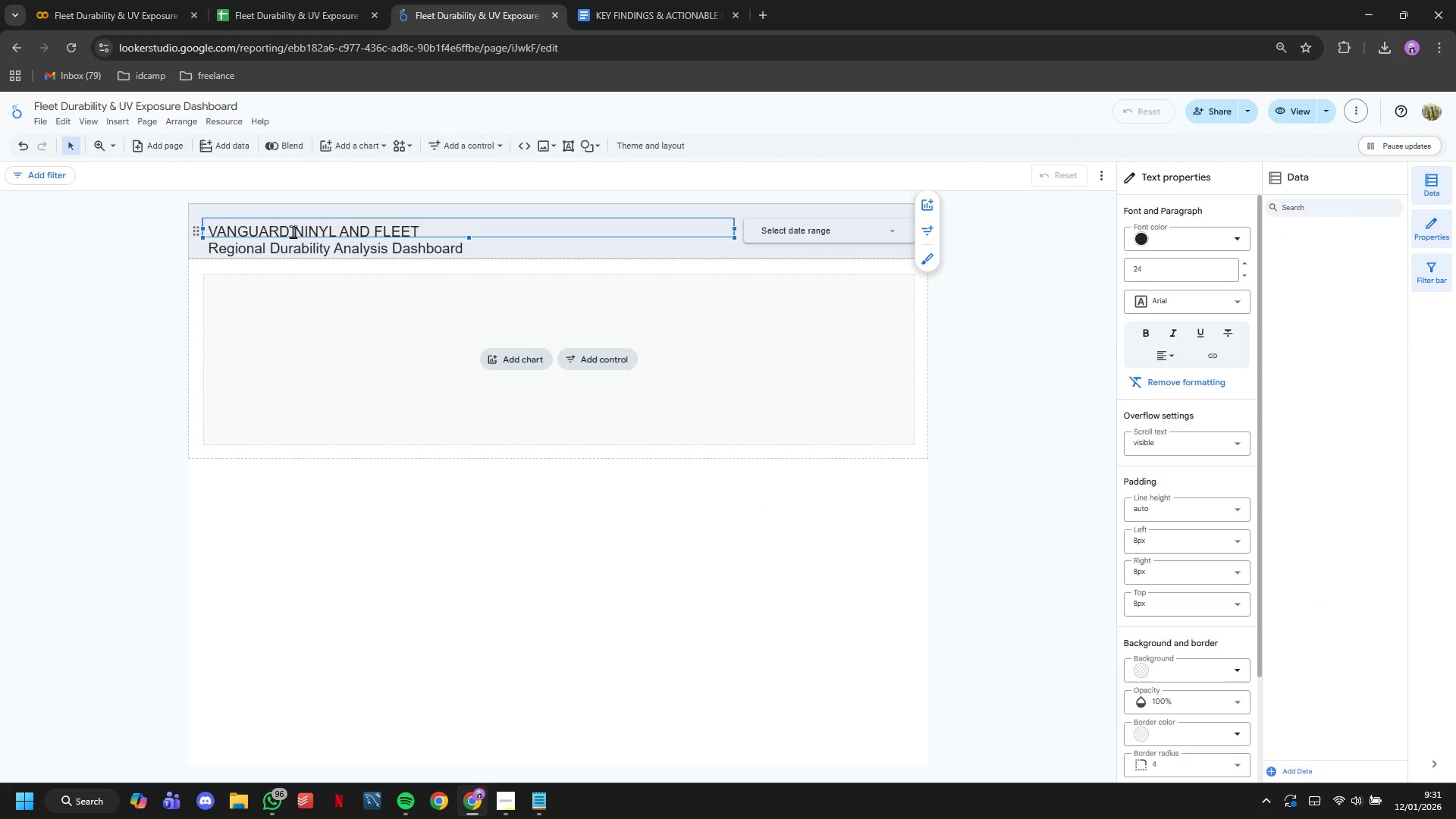 
left_click_drag(start_coordinate=[319, 219], to_coordinate=[319, 212])
 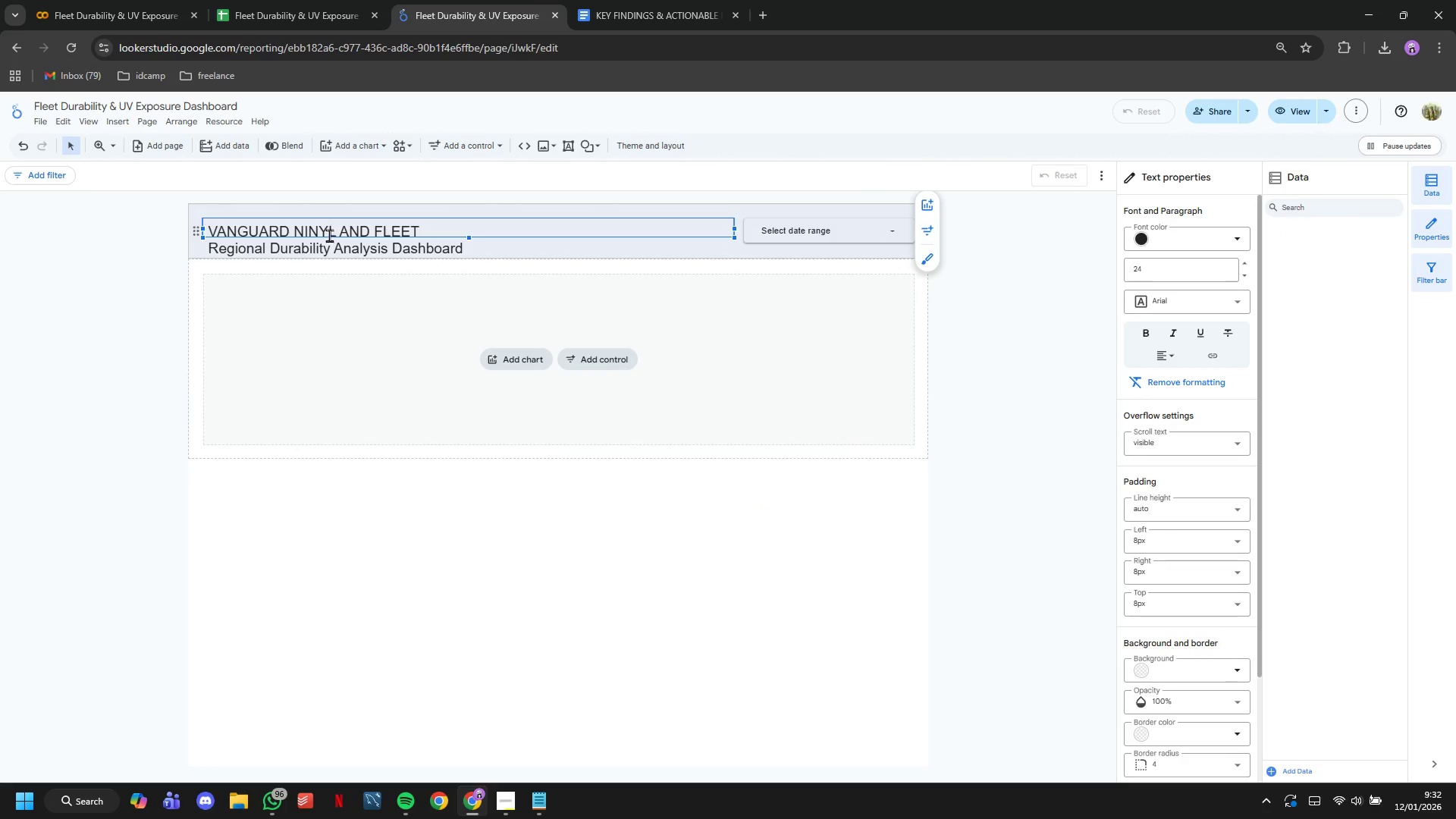 
left_click([344, 245])
 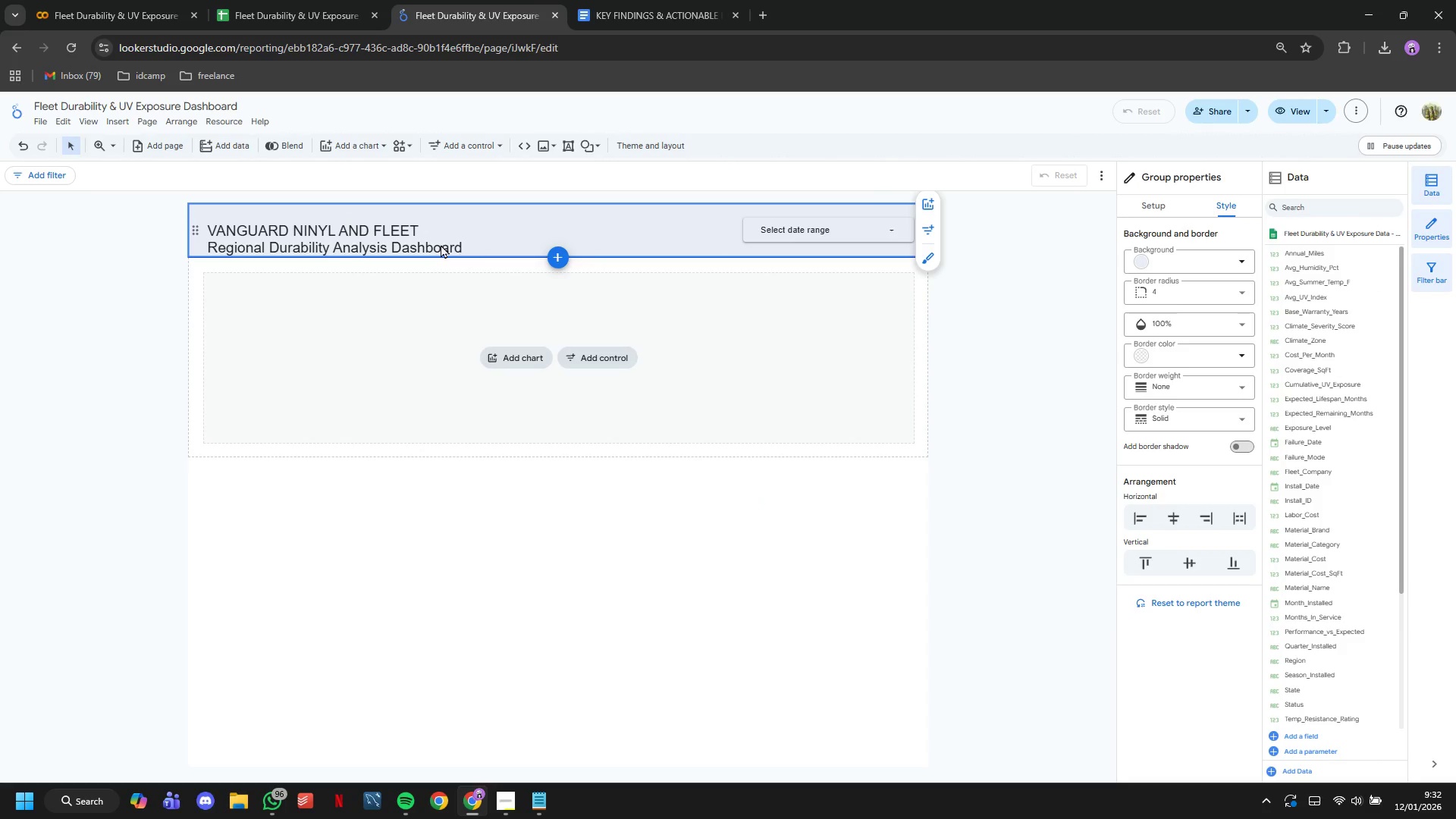 
left_click([428, 240])
 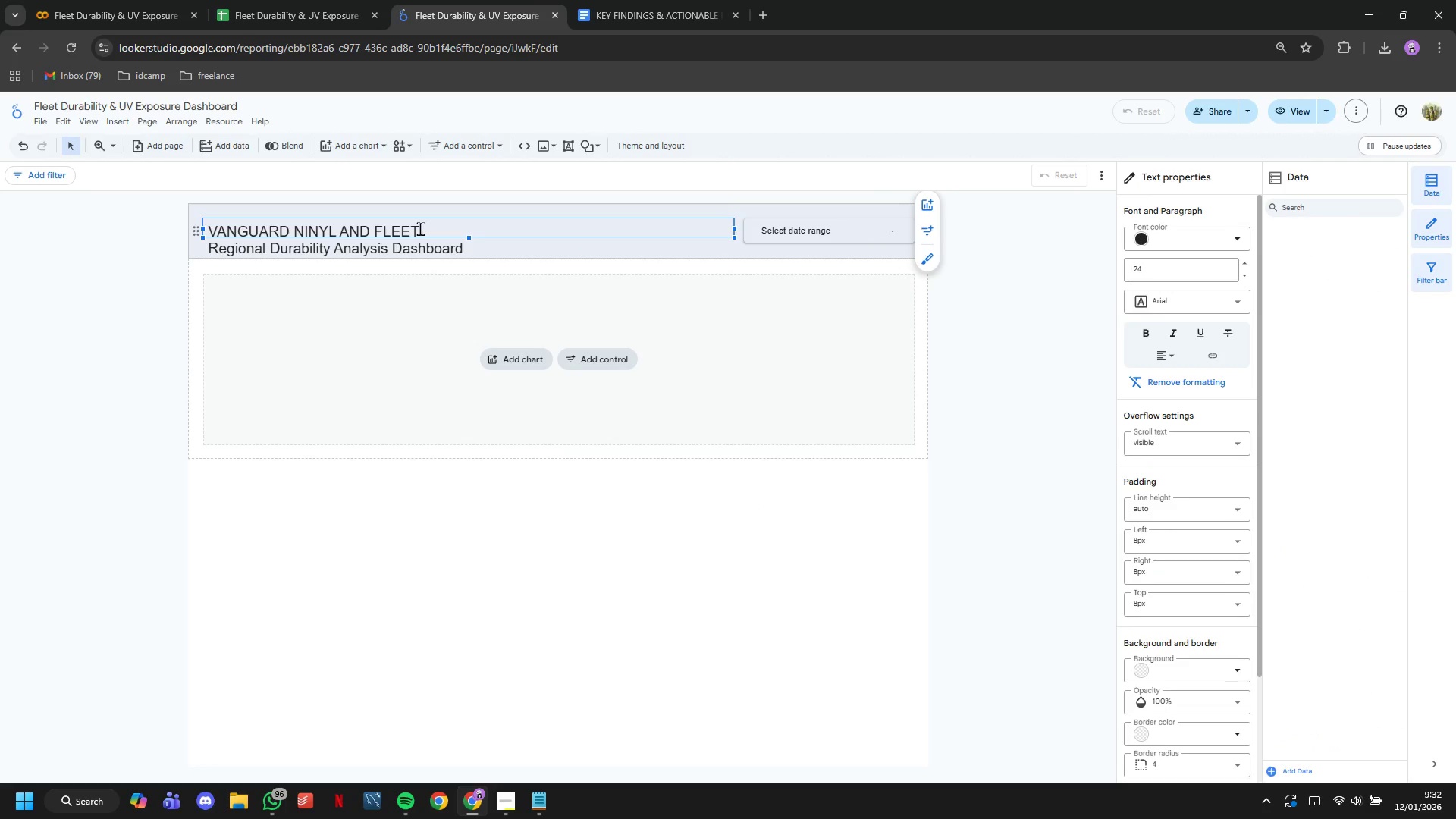 
left_click([420, 228])
 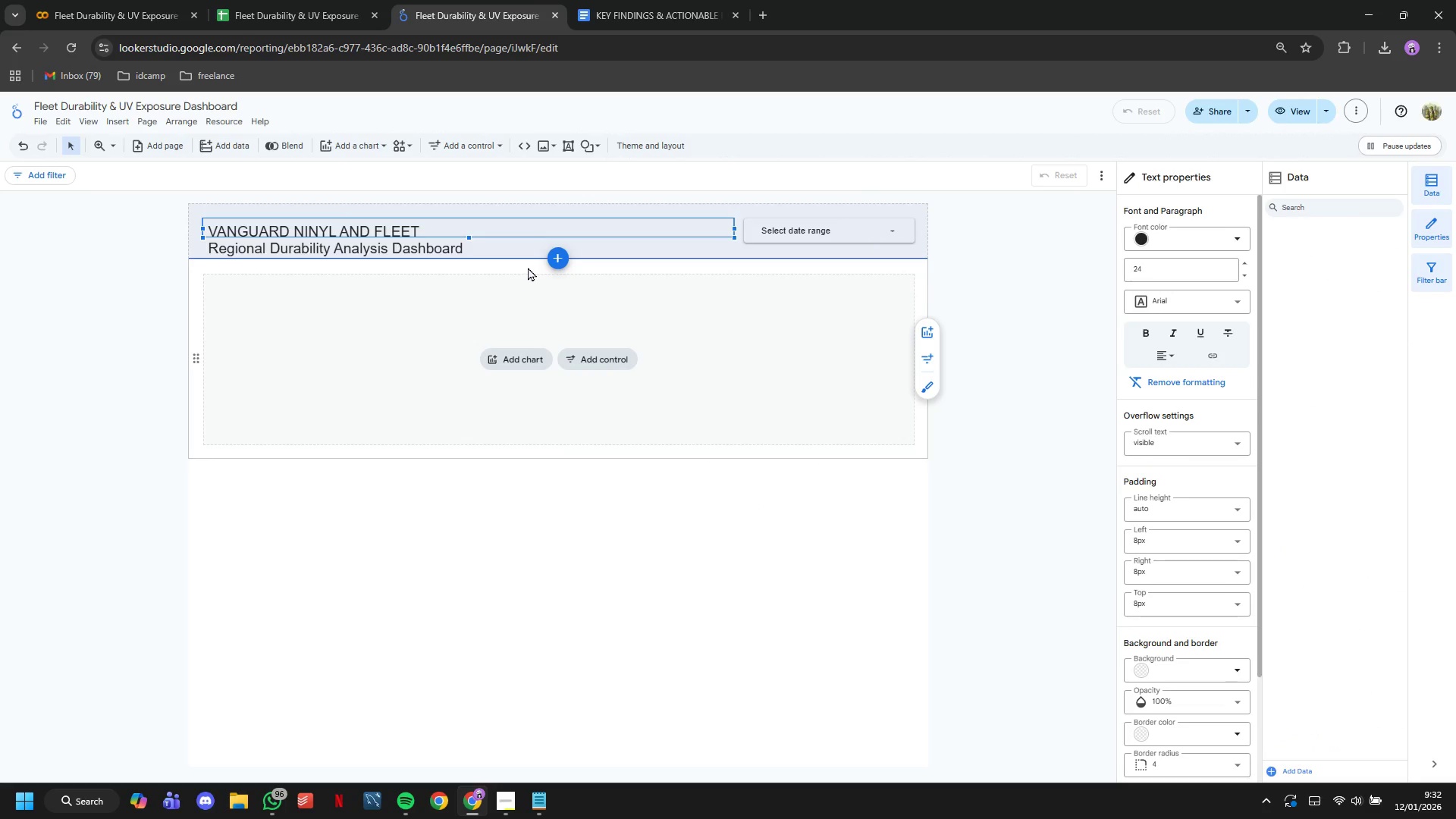 
key(ArrowRight)
 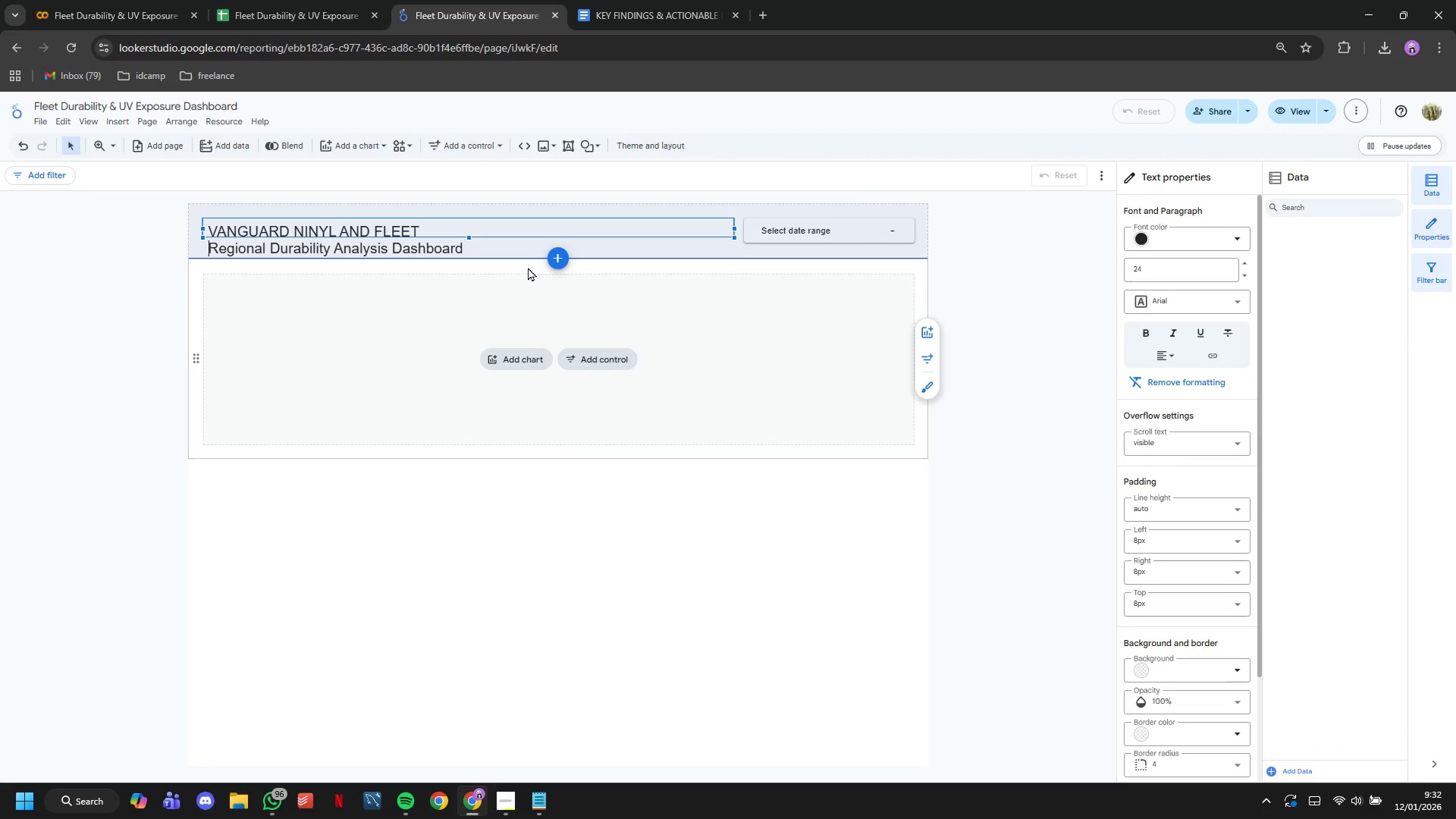 
hold_key(key=ArrowRight, duration=1.5)
 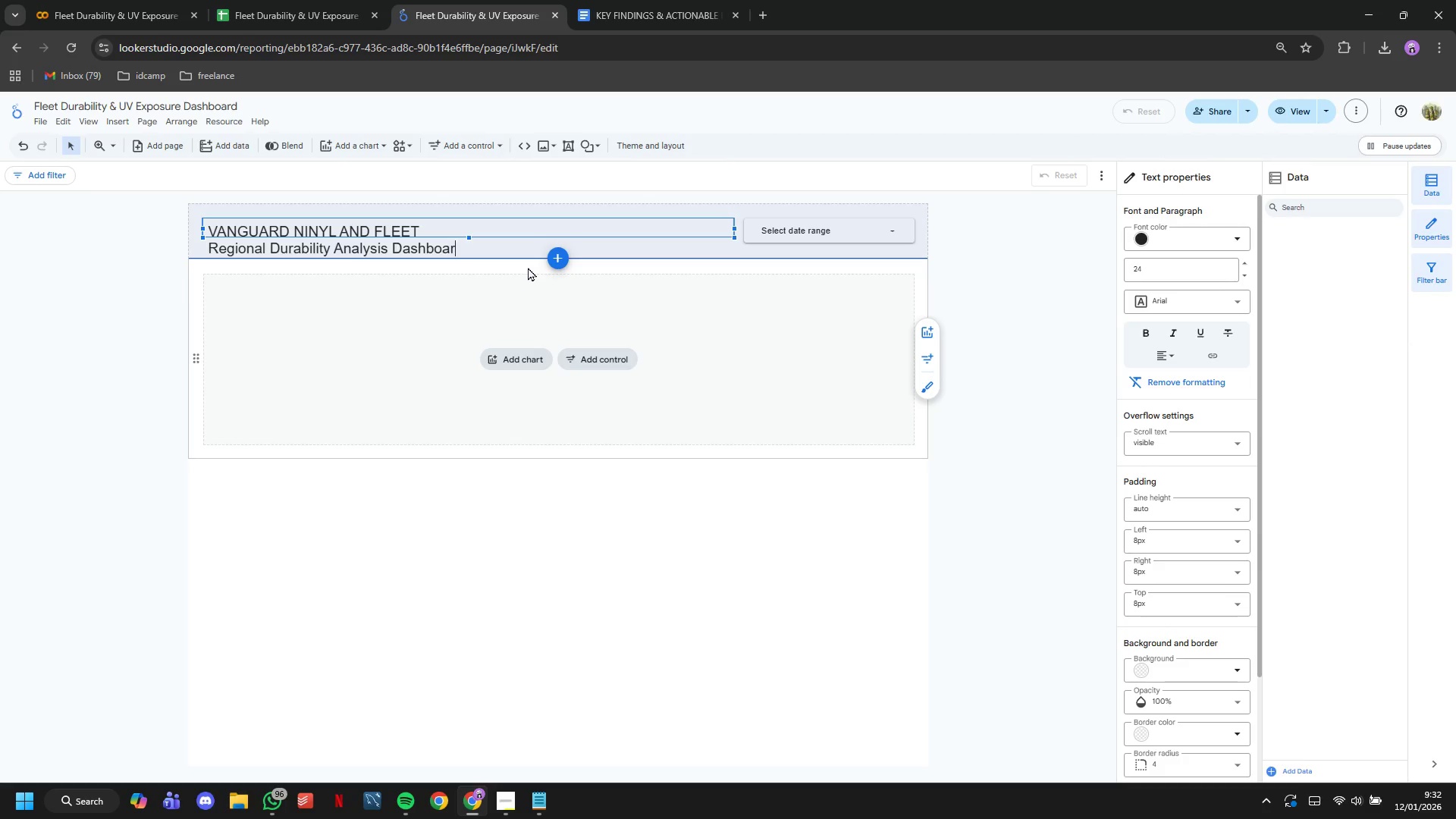 
hold_key(key=ArrowRight, duration=0.33)
 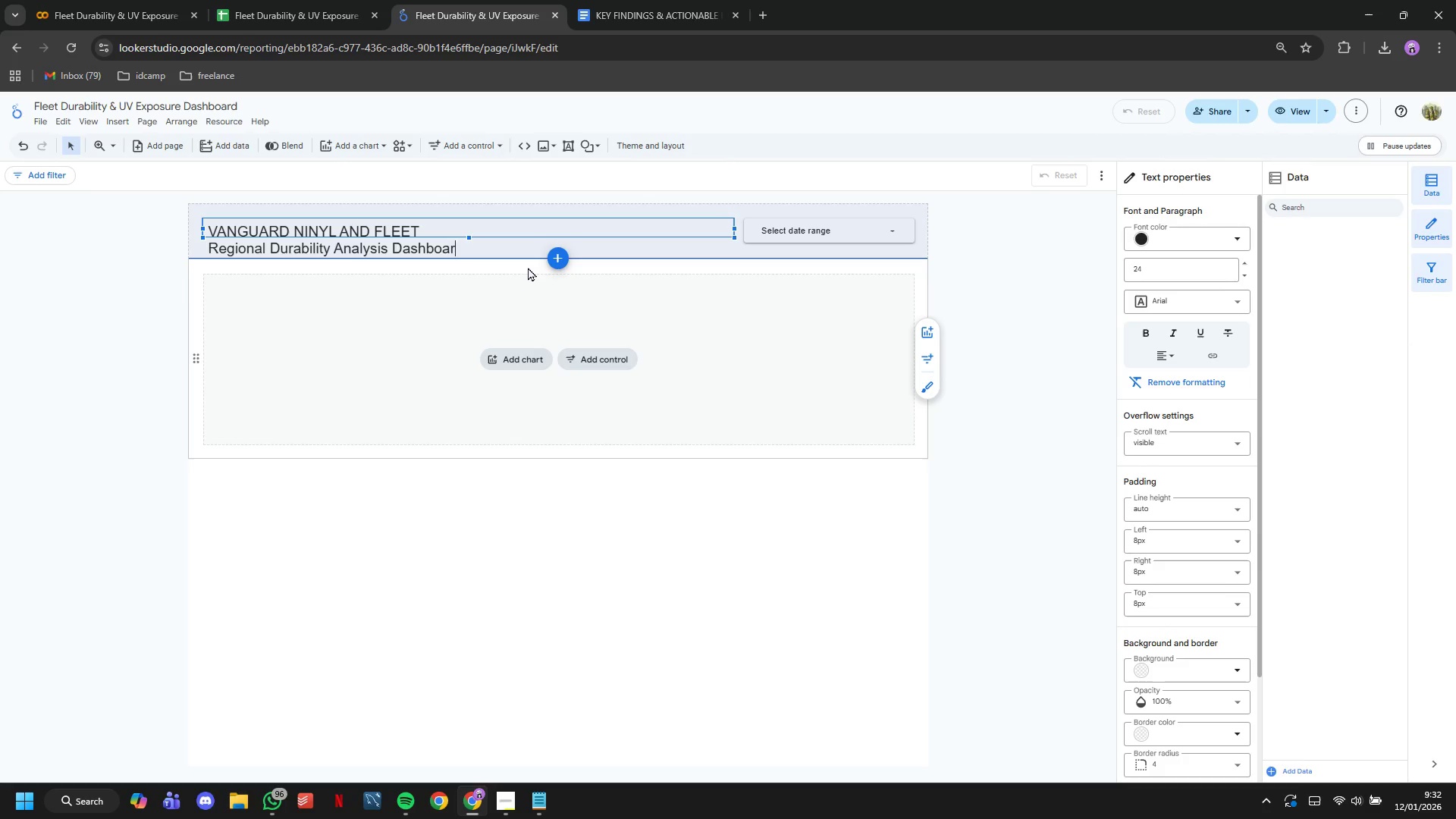 
hold_key(key=Backspace, duration=1.52)
 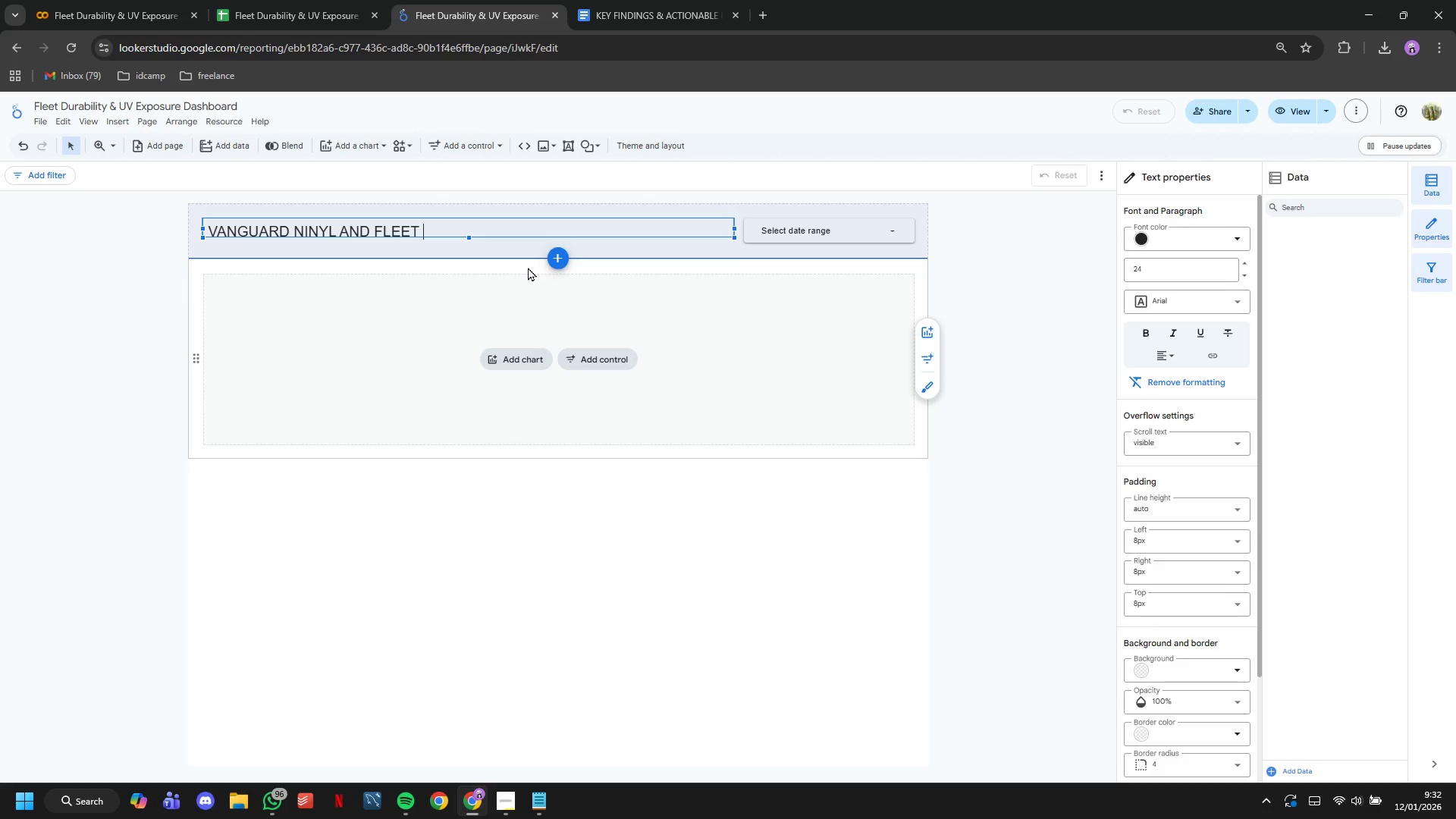 
key(Backspace)
 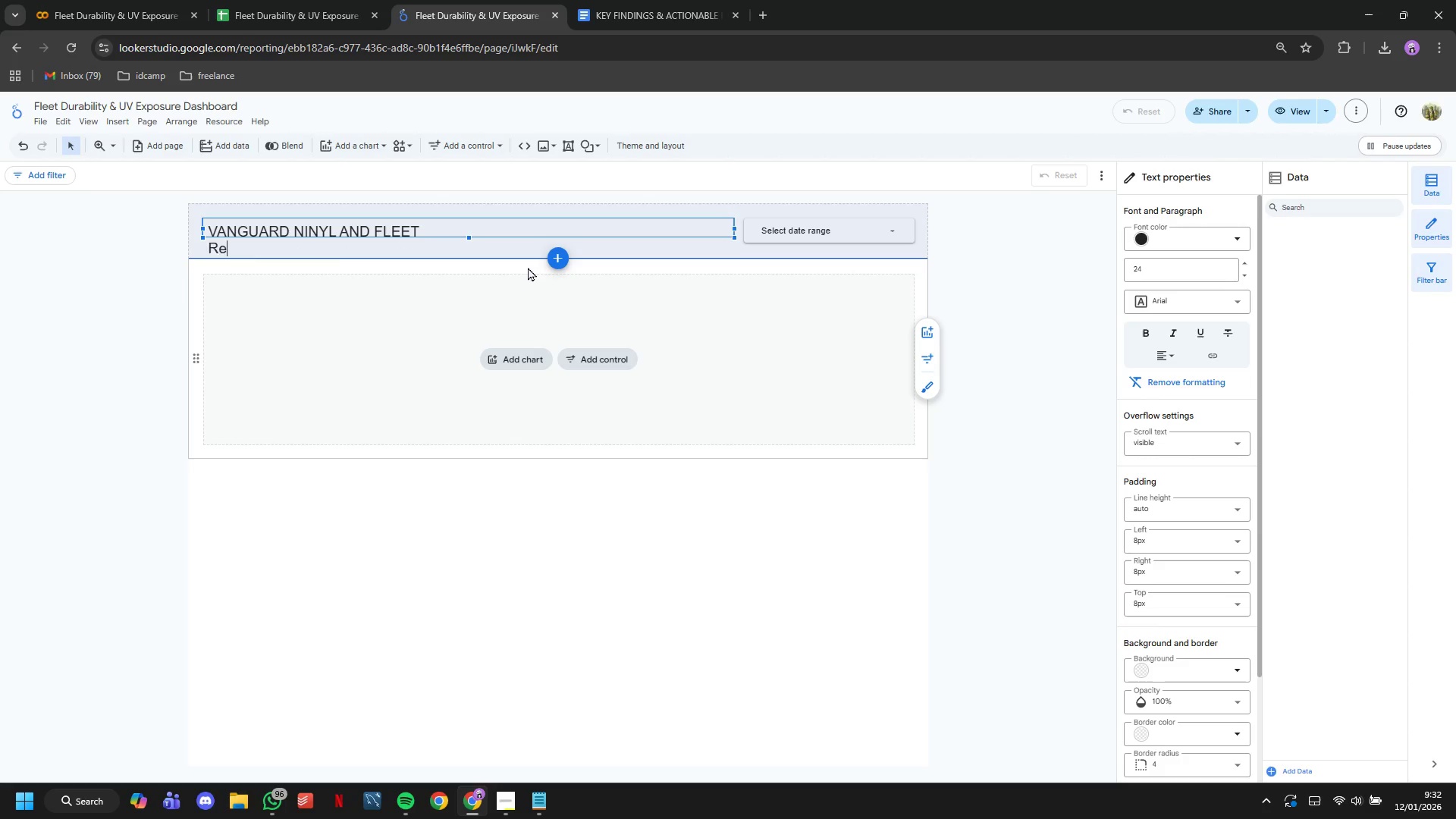 
key(Backspace)
 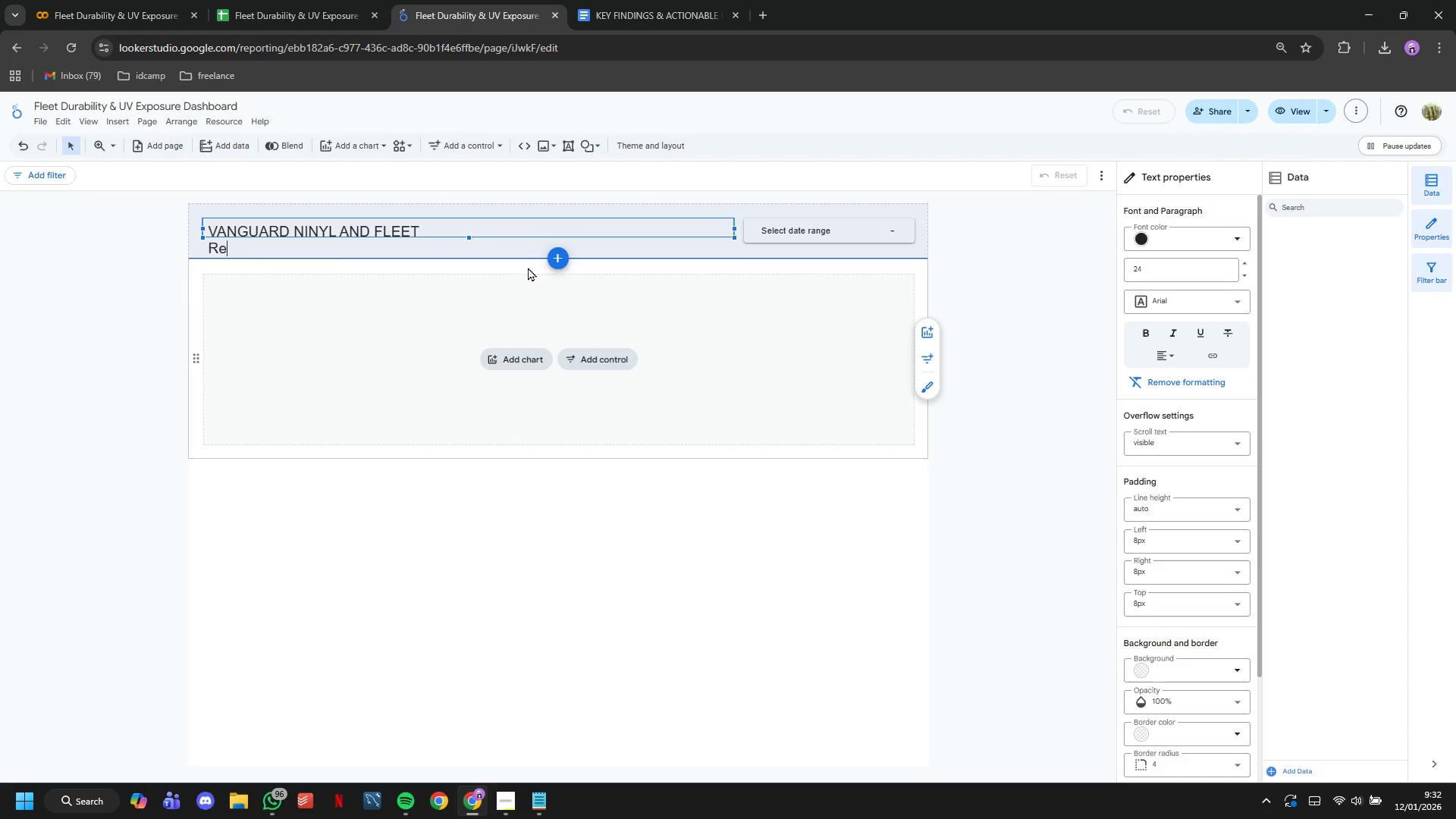 
key(Backspace)
 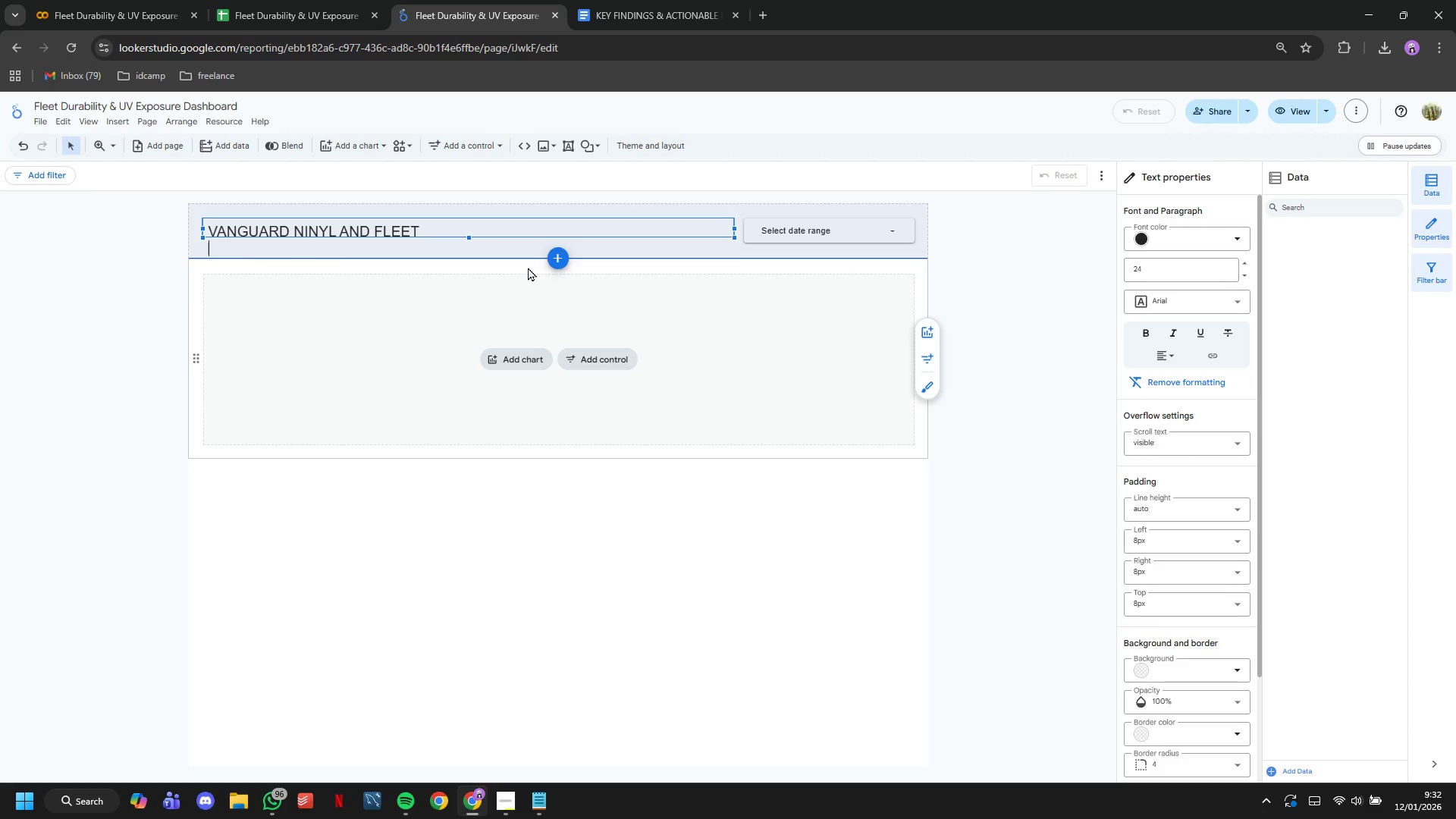 
key(Backspace)
 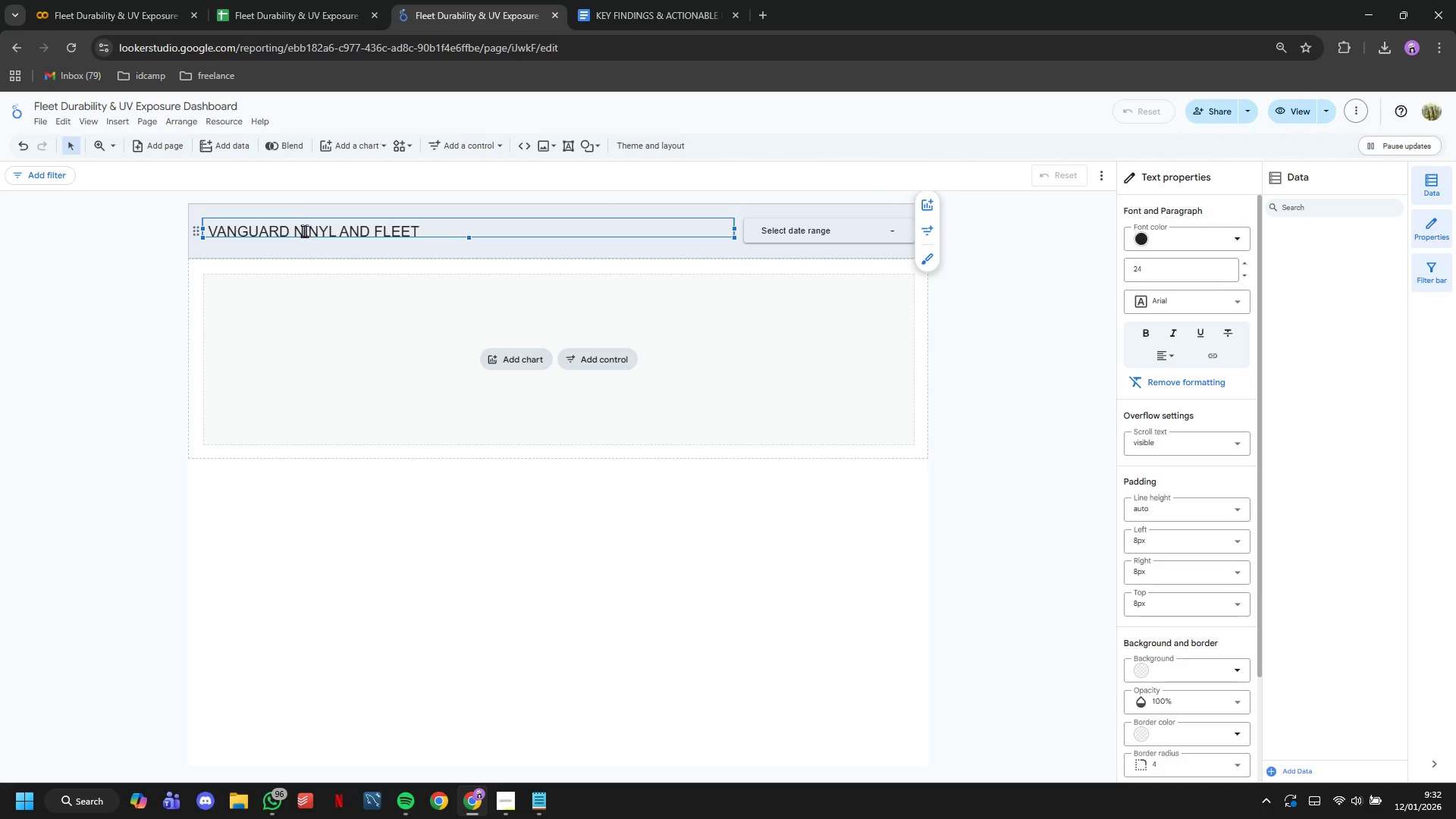 
key(Backspace)
 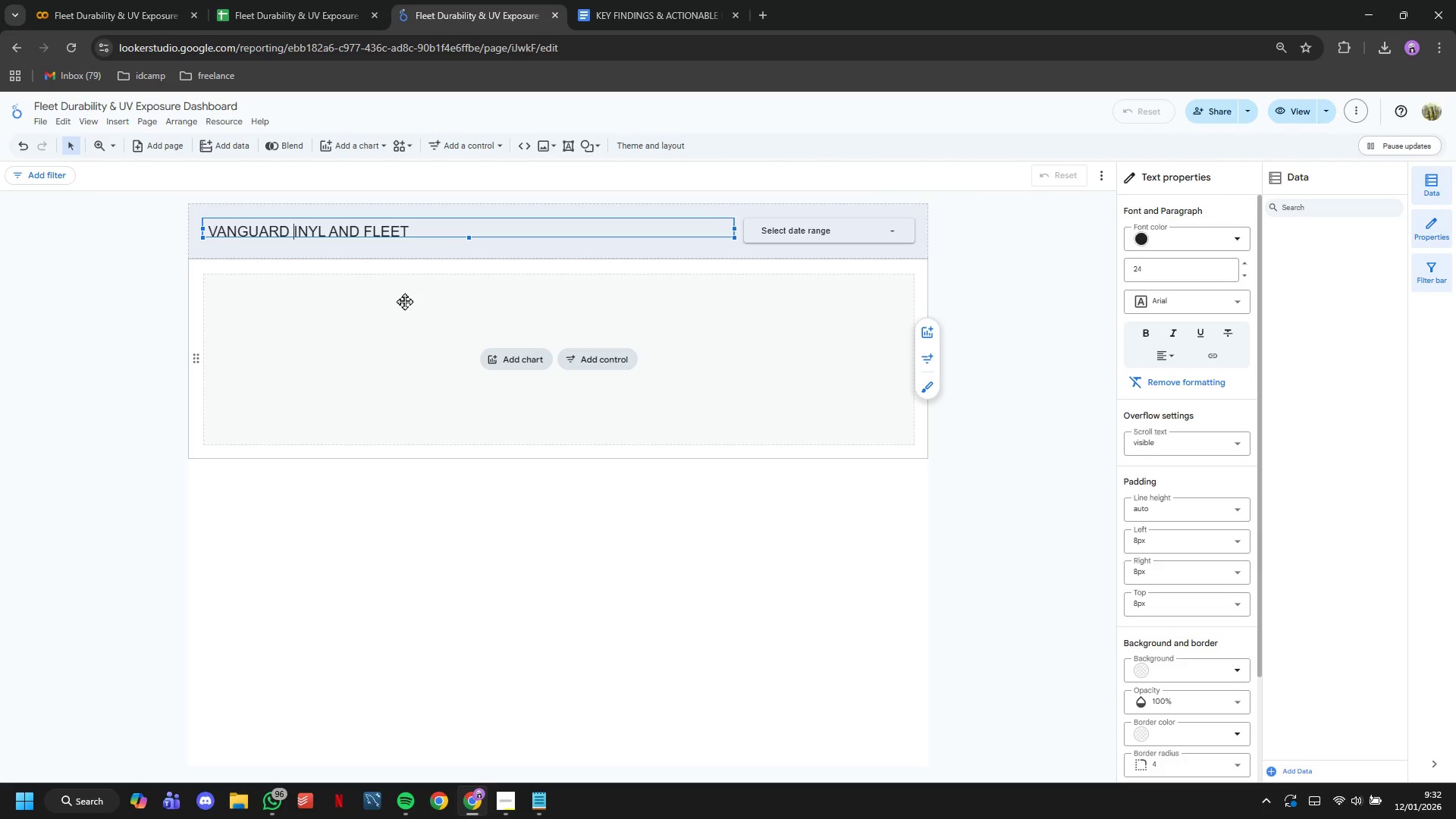 
key(CapsLock)
 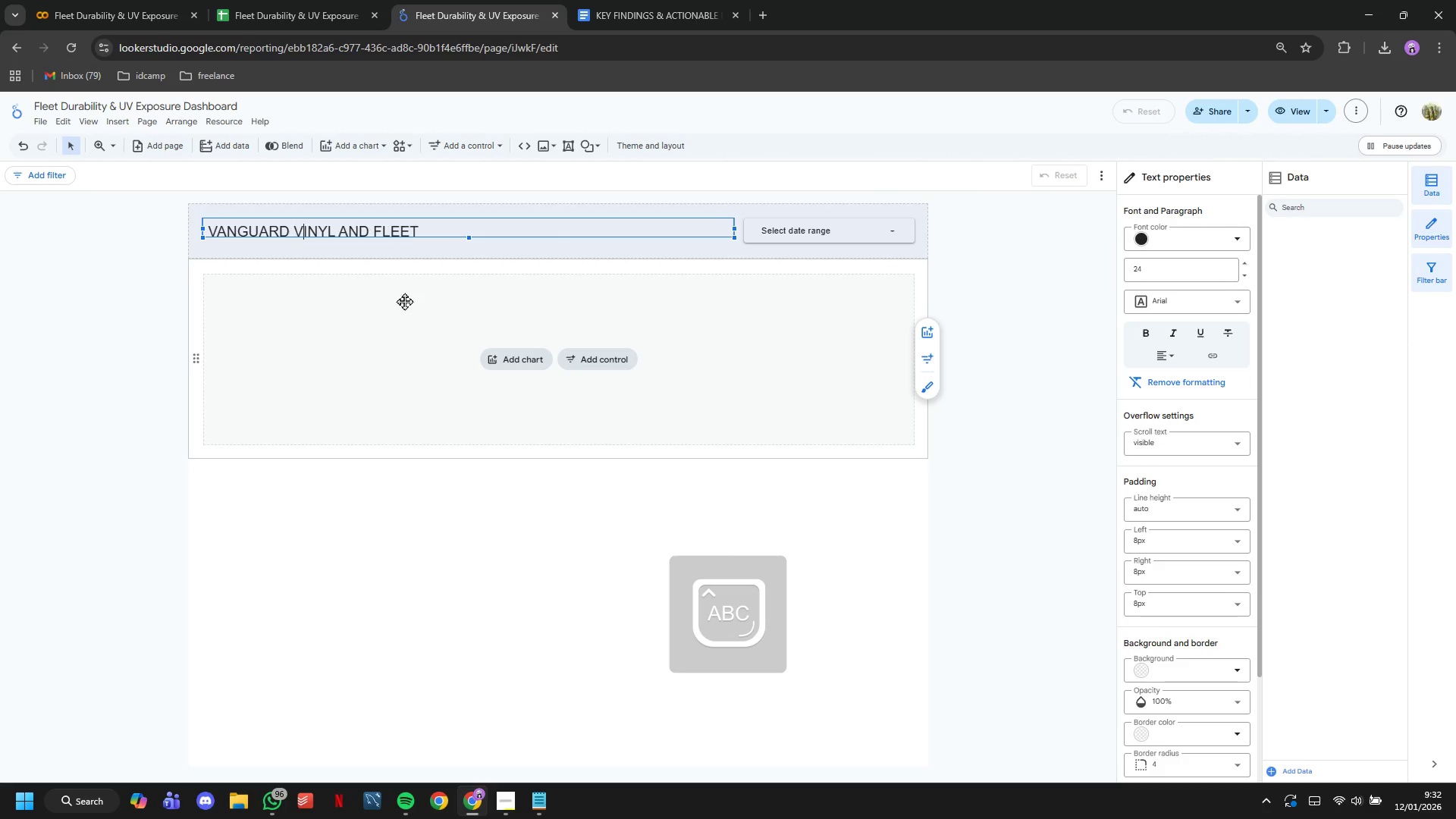 
key(V)
 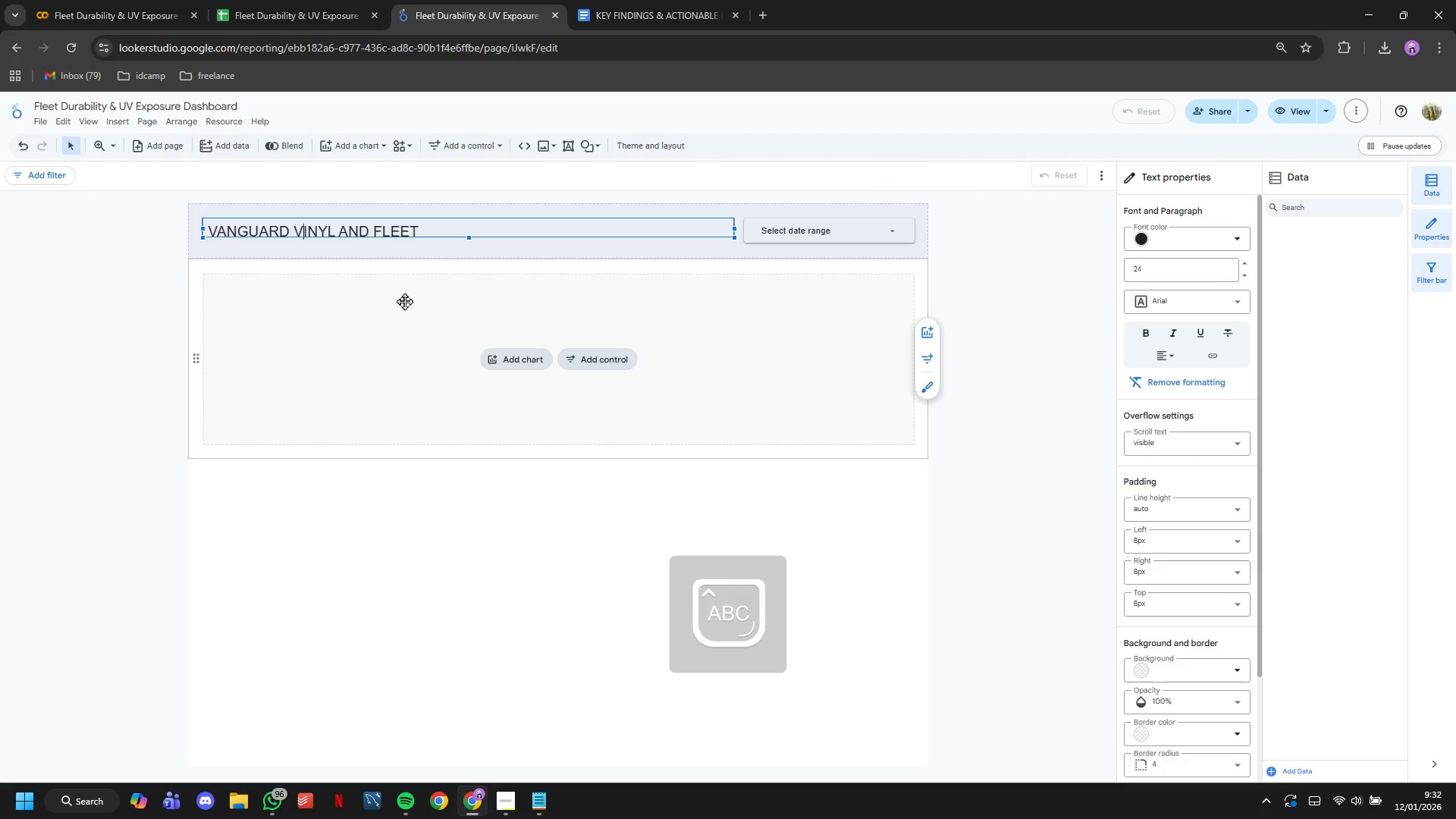 
key(CapsLock)
 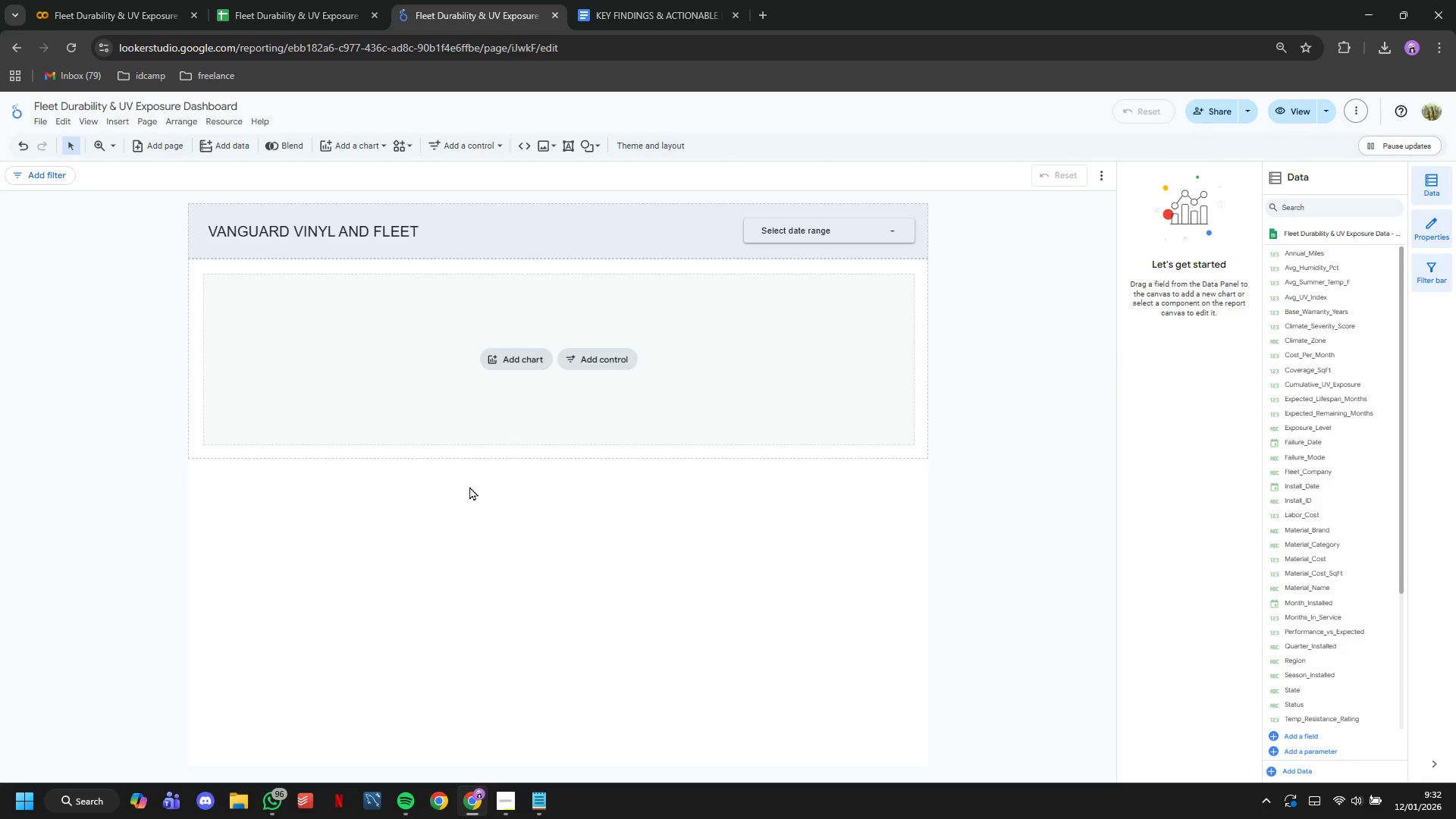 
wait(9.39)
 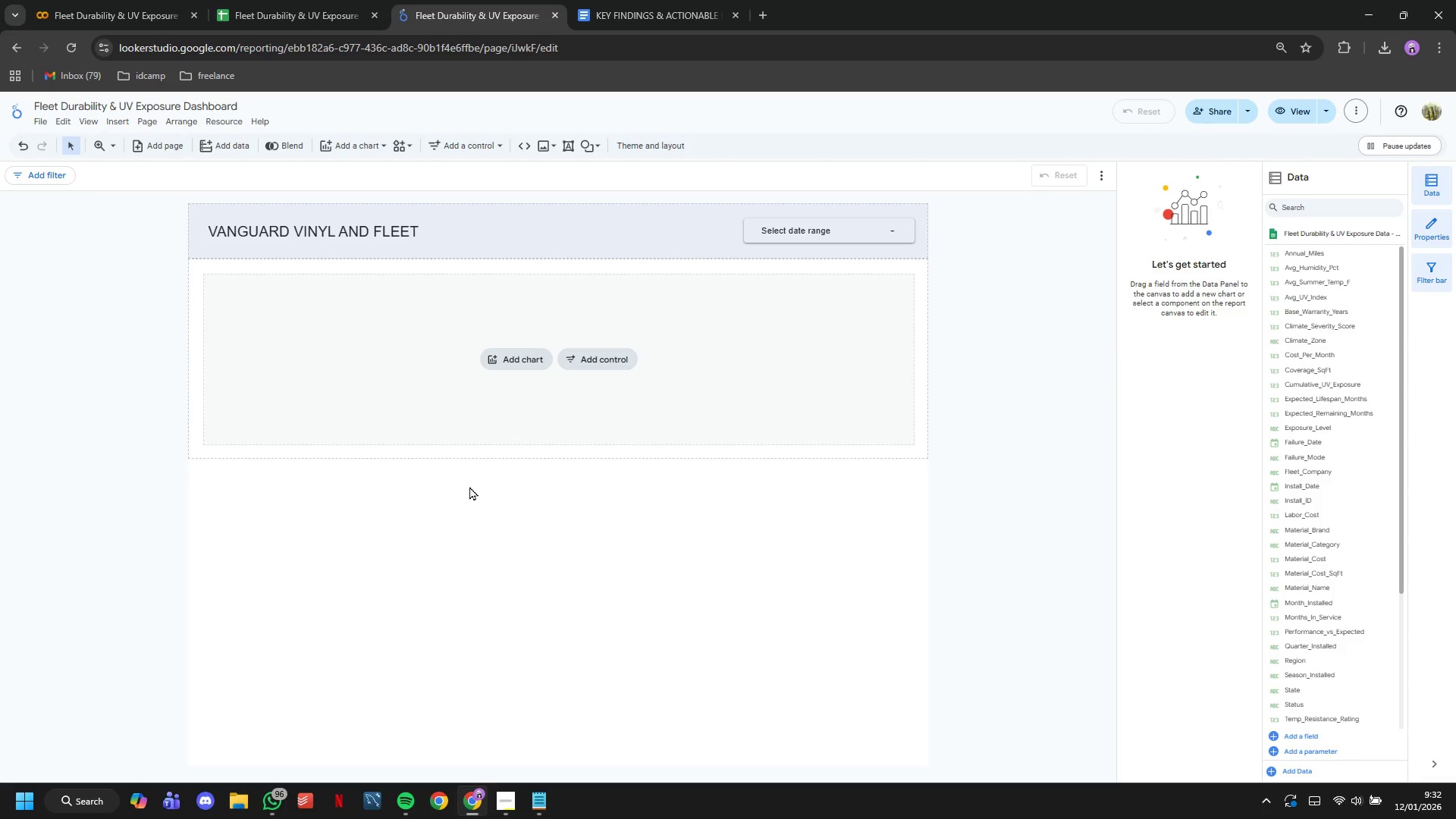 
left_click([526, 410])
 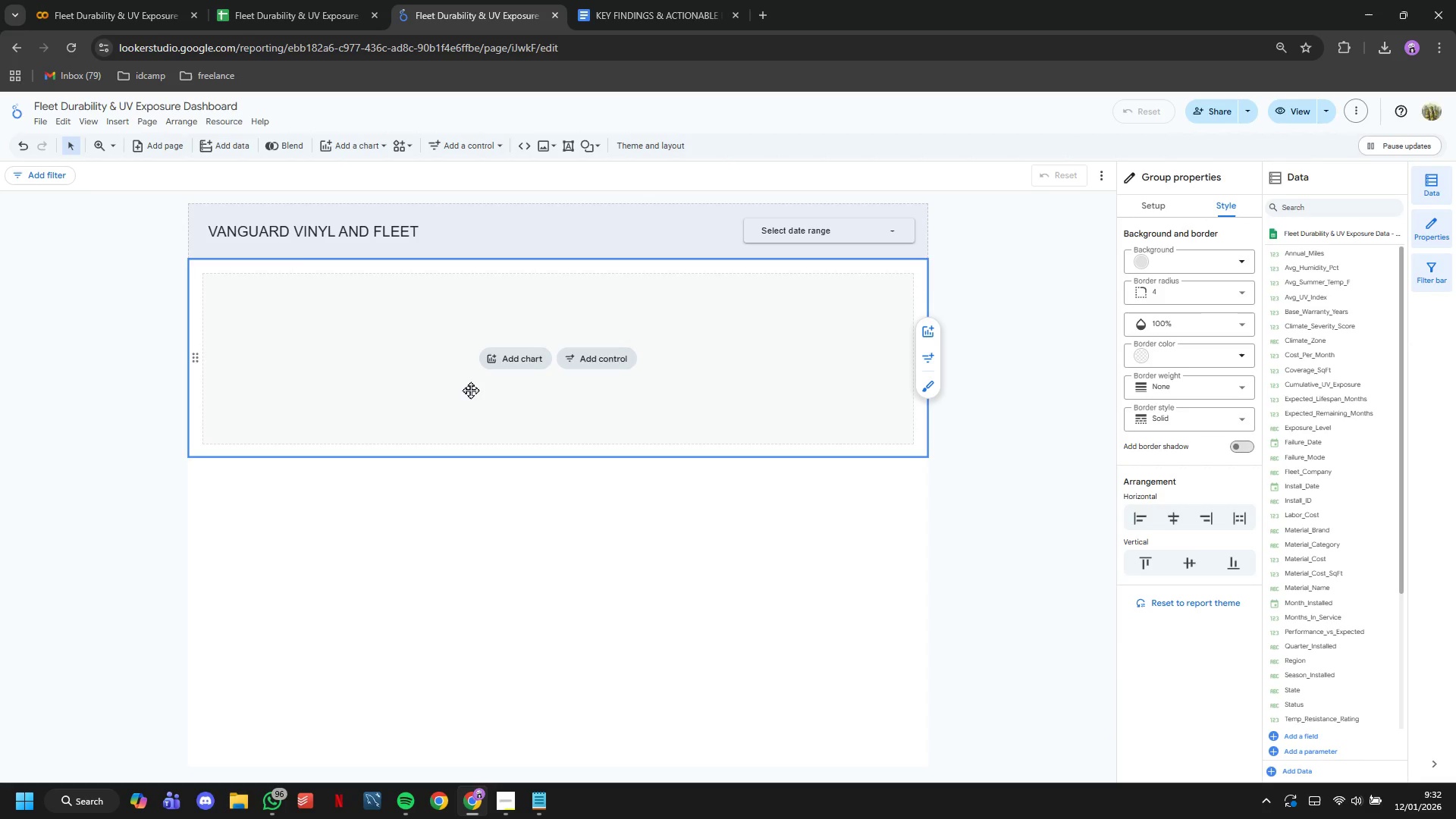 
left_click_drag(start_coordinate=[469, 390], to_coordinate=[477, 439])
 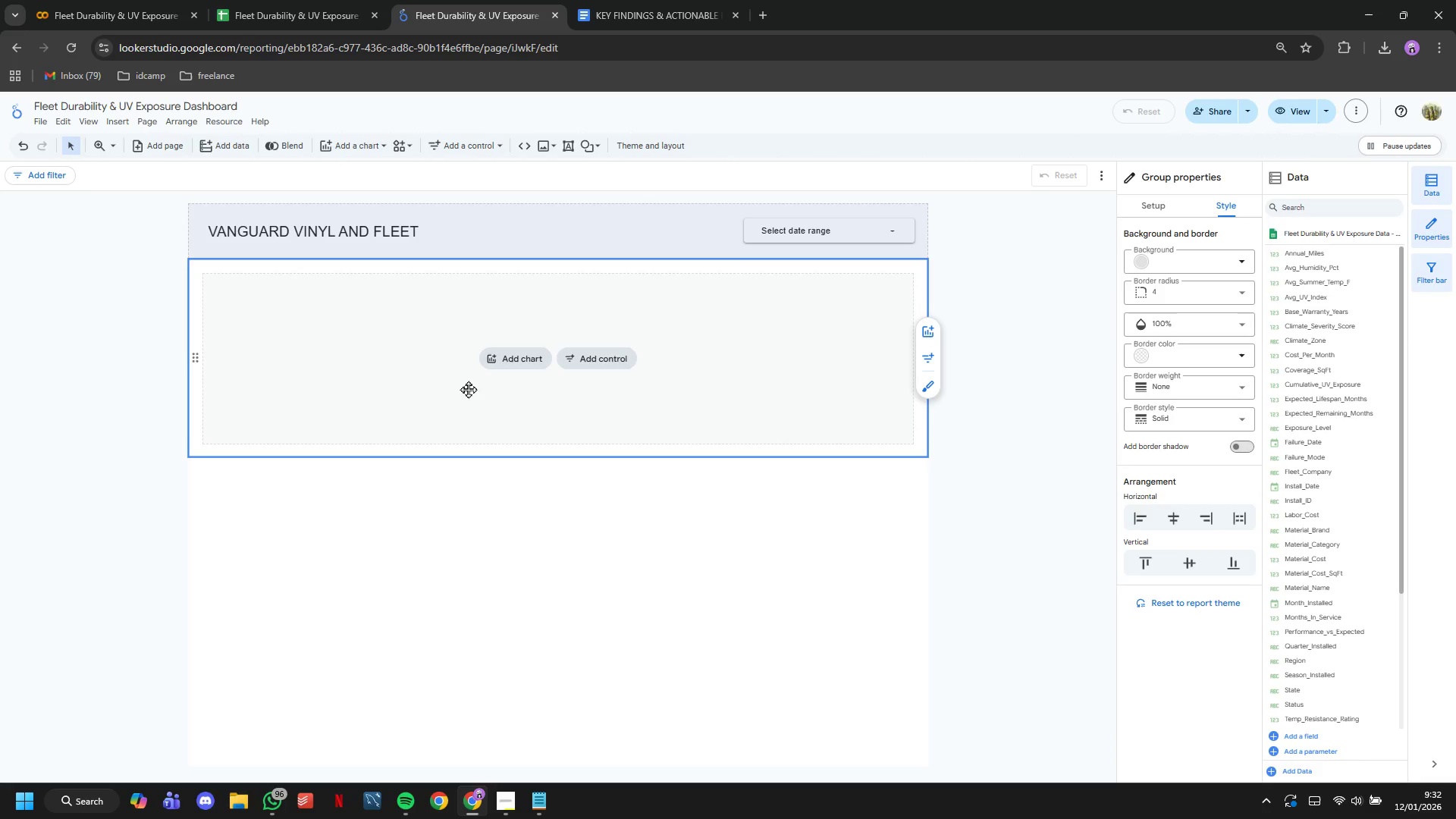 
left_click_drag(start_coordinate=[468, 389], to_coordinate=[495, 513])
 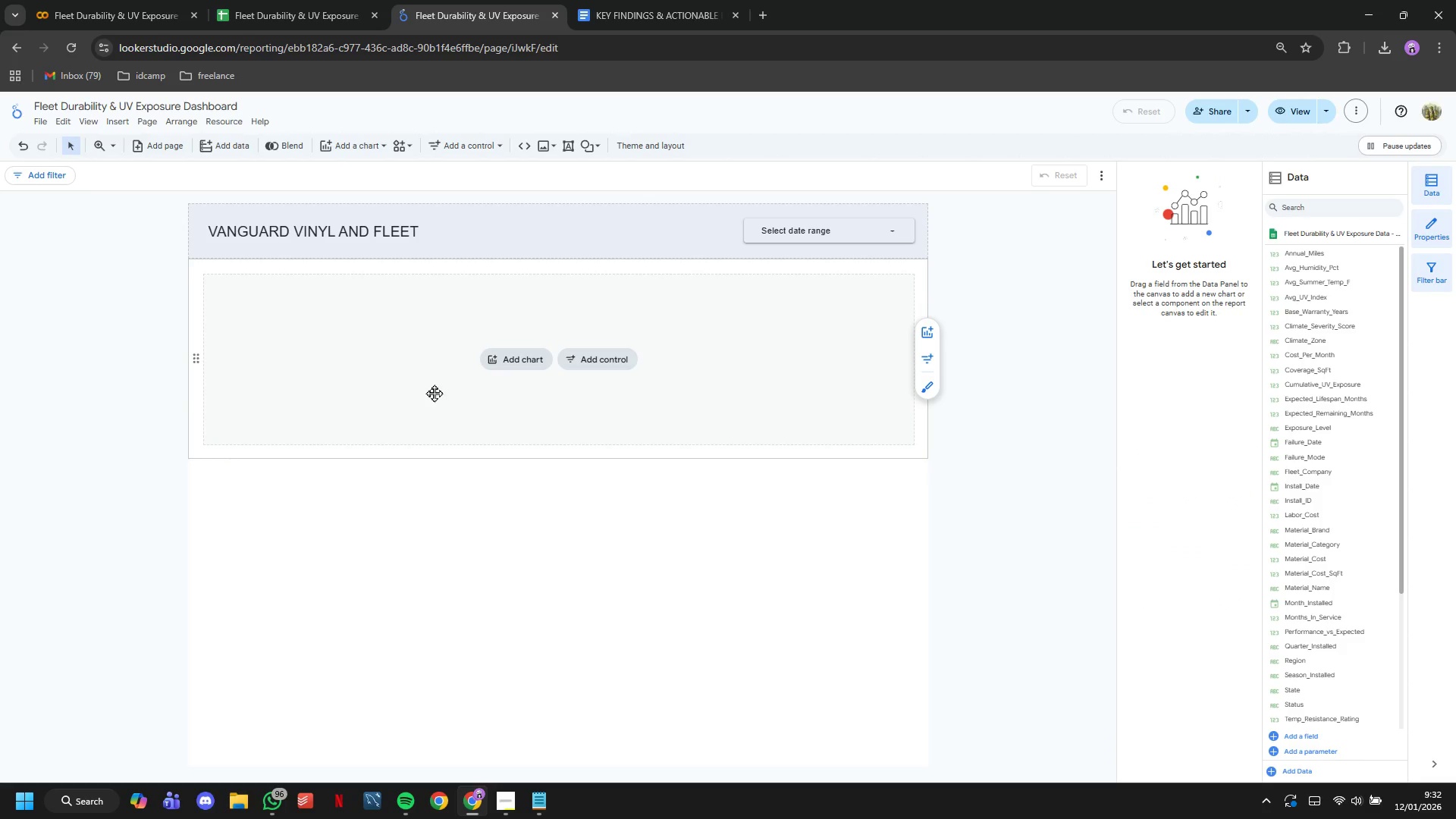 
left_click_drag(start_coordinate=[434, 393], to_coordinate=[451, 478])
 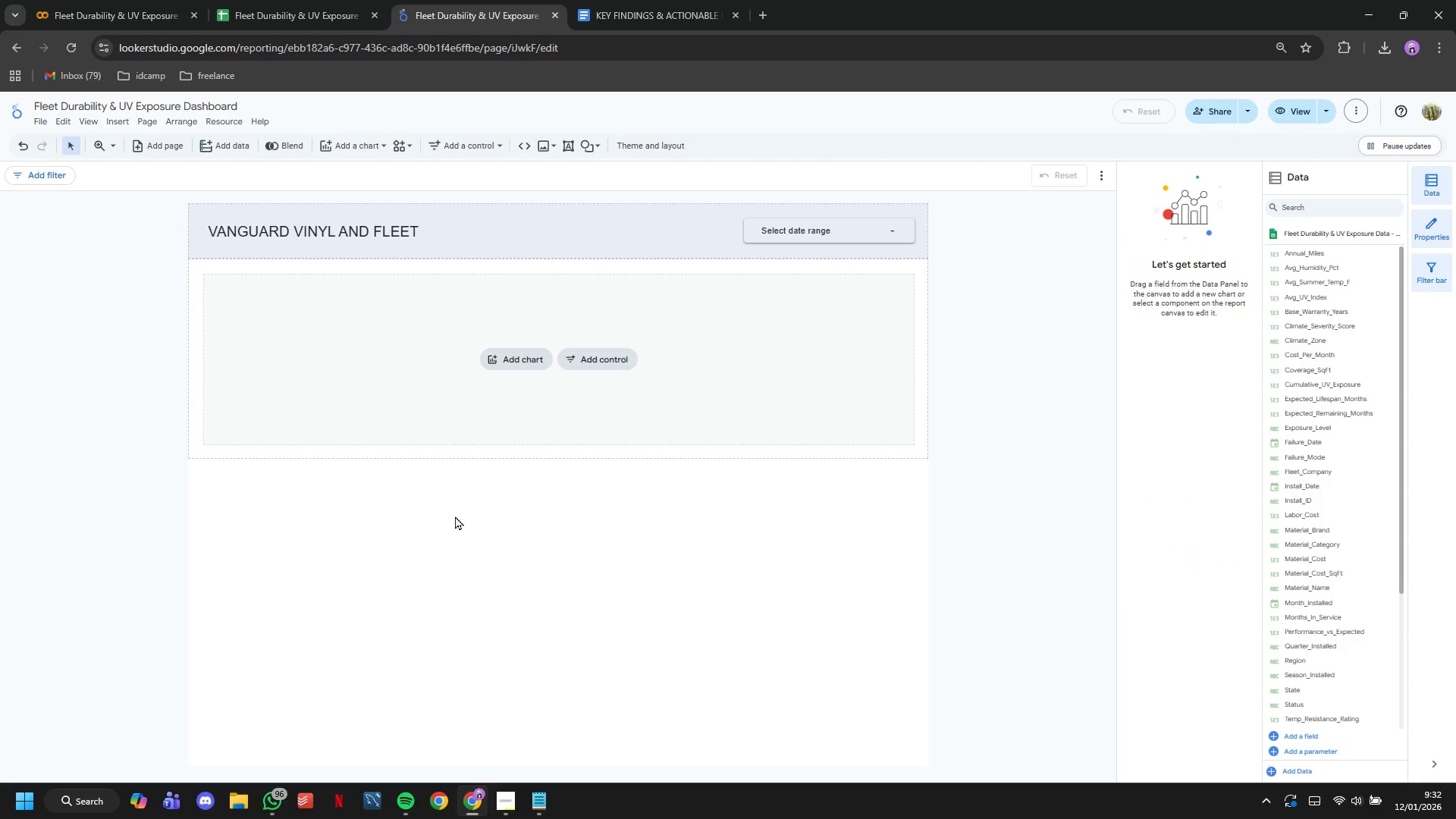 
left_click([455, 516])
 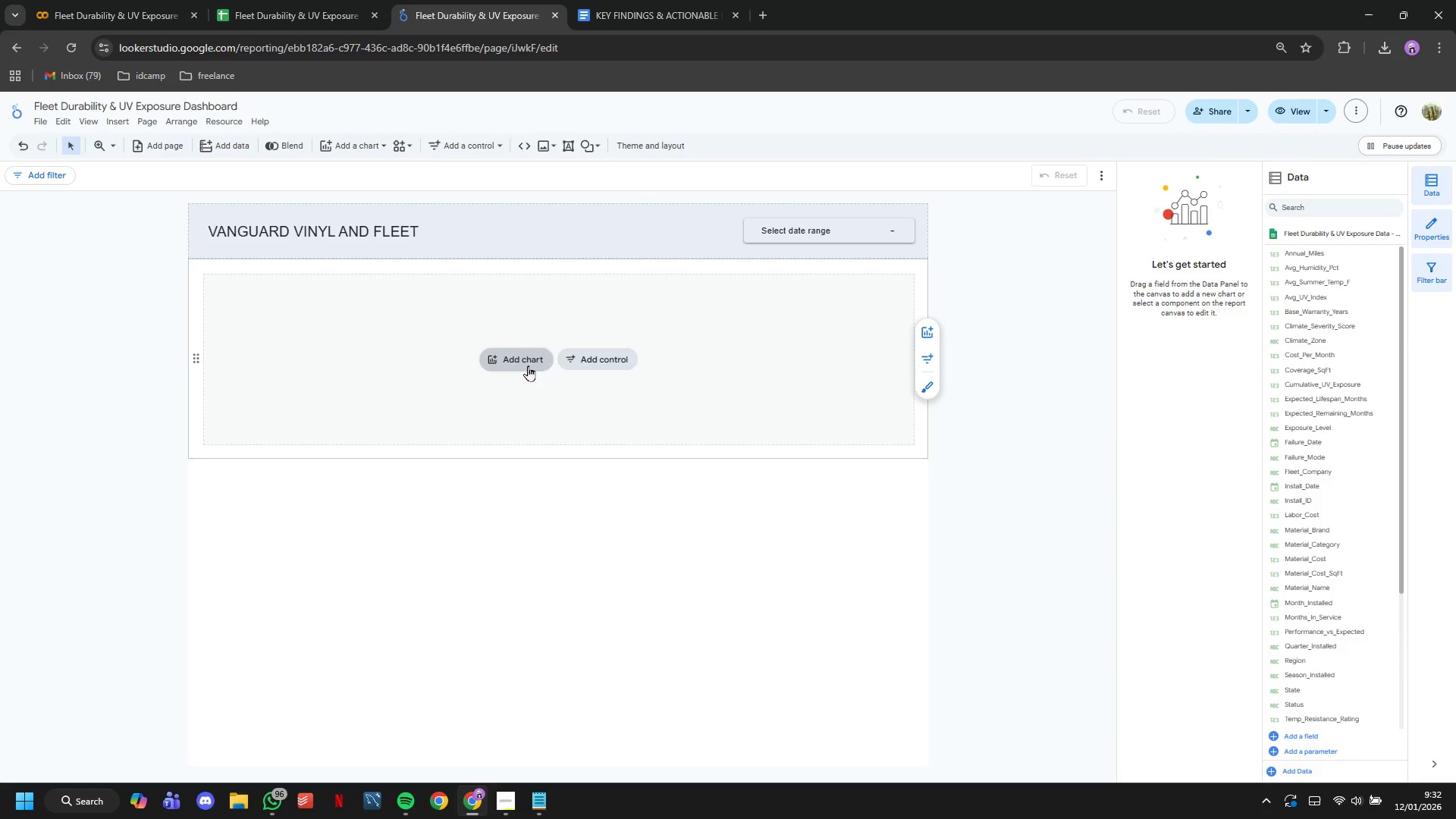 
left_click([582, 363])
 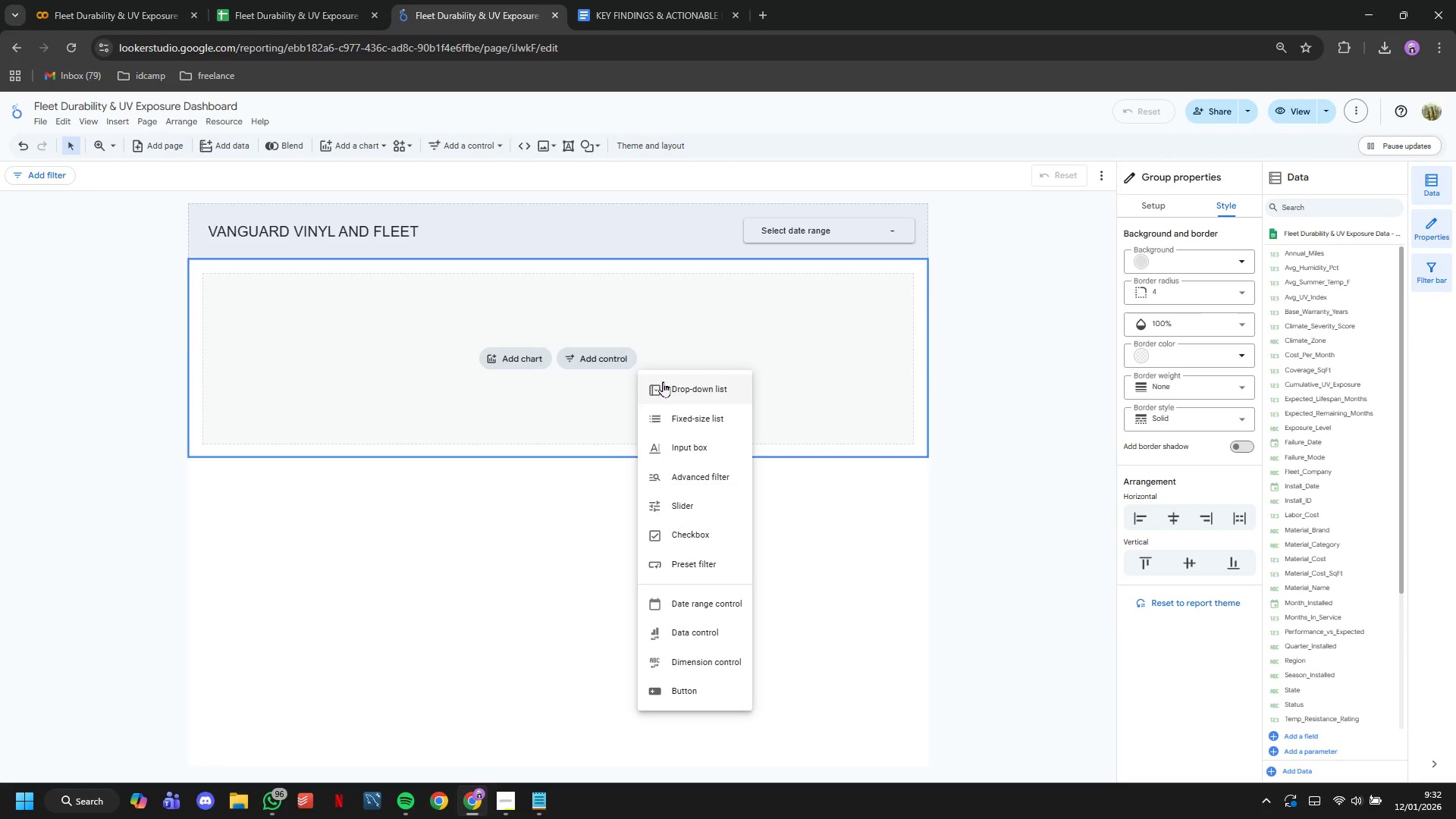 
left_click([663, 381])
 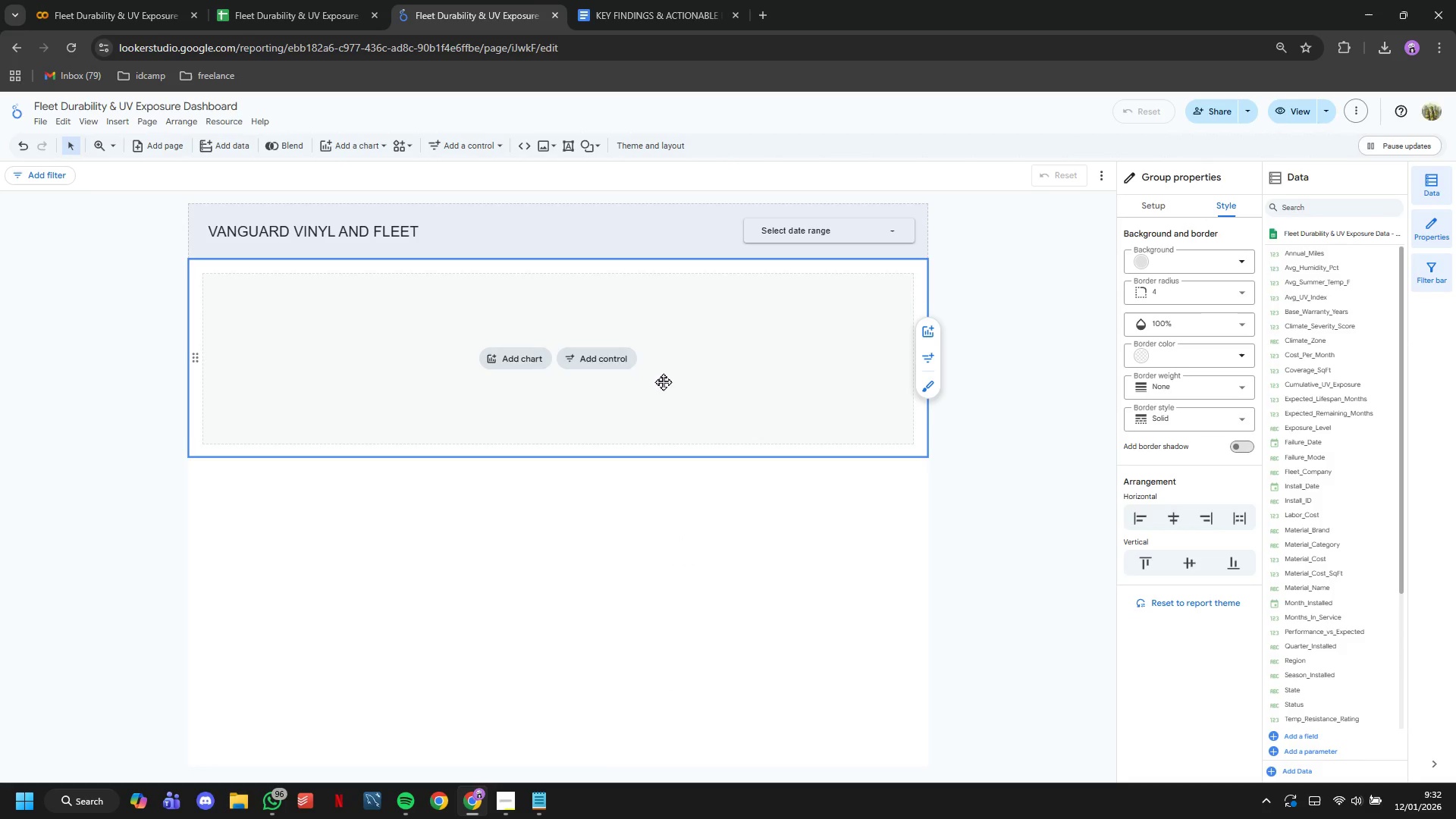 
left_click([613, 363])
 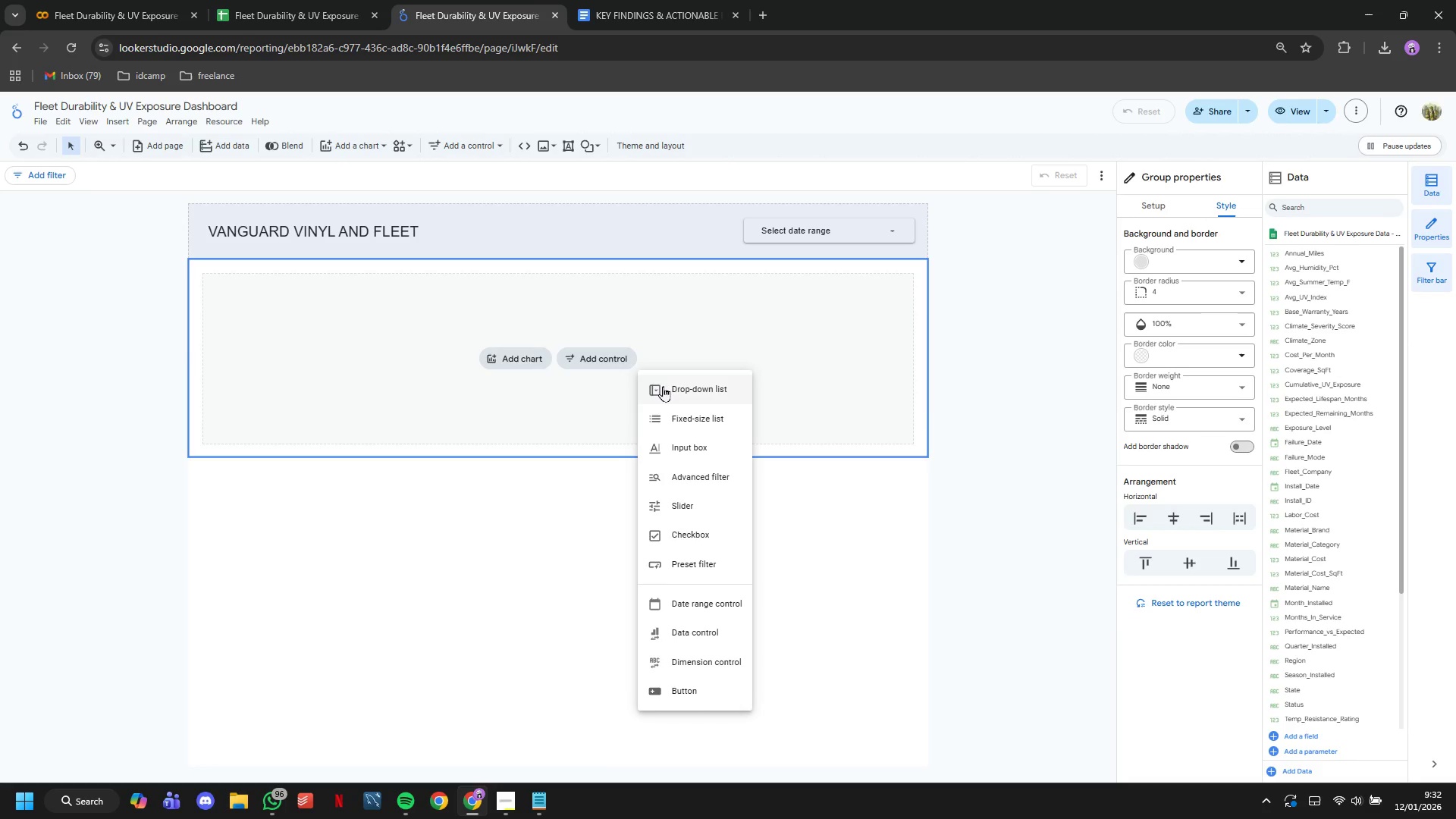 
left_click([670, 387])
 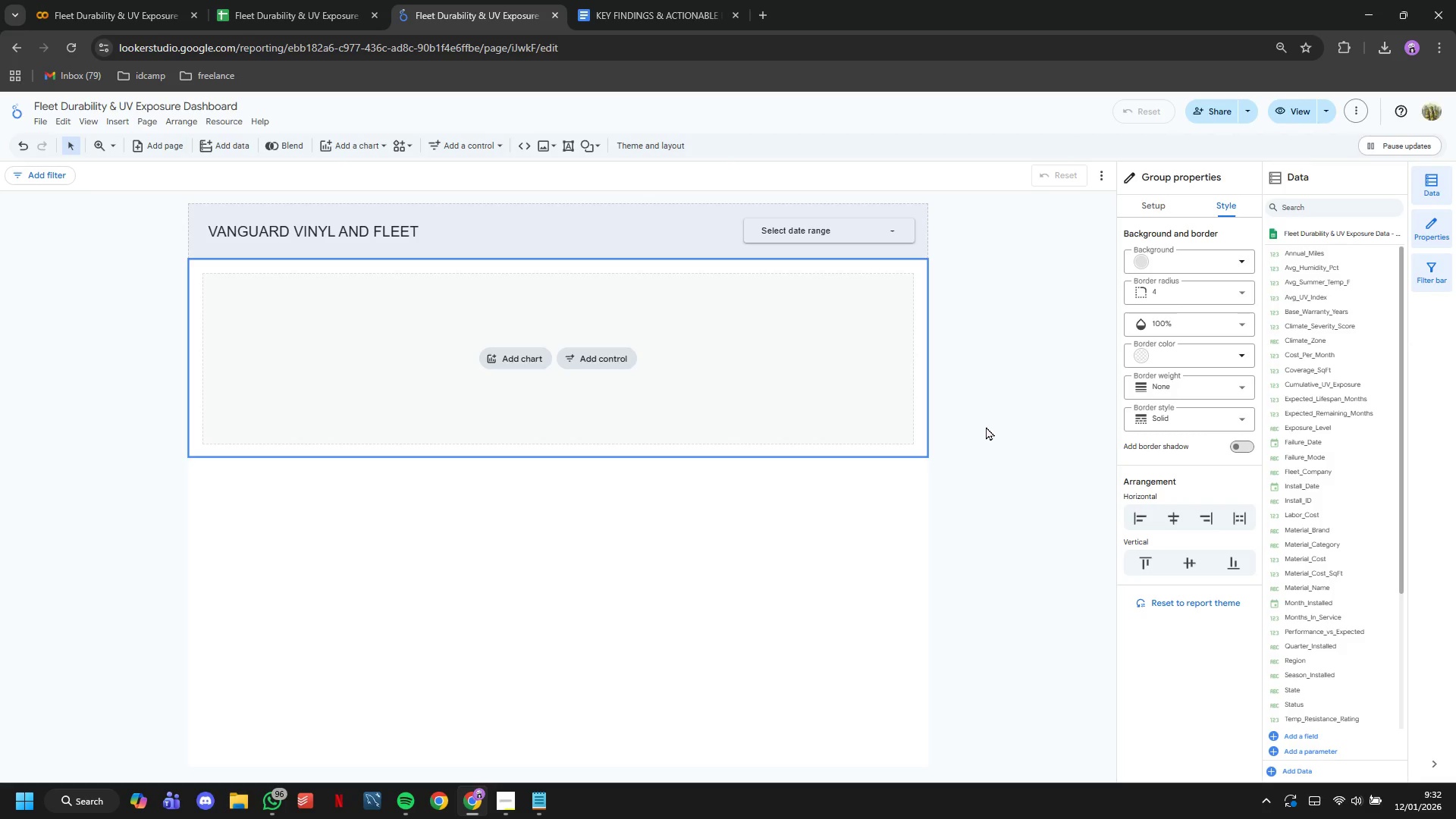 
wait(6.19)
 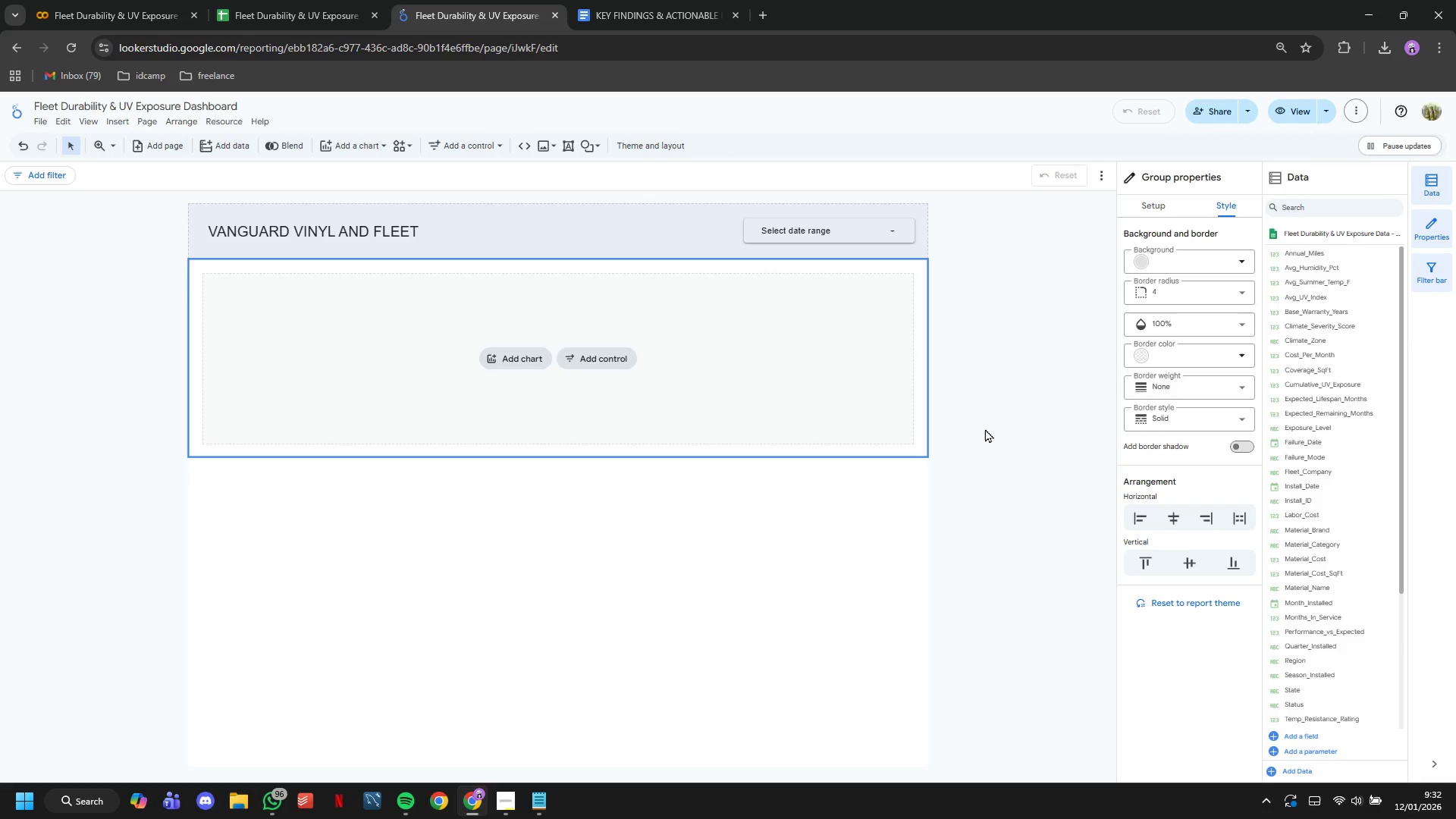 
left_click_drag(start_coordinate=[758, 362], to_coordinate=[767, 408])
 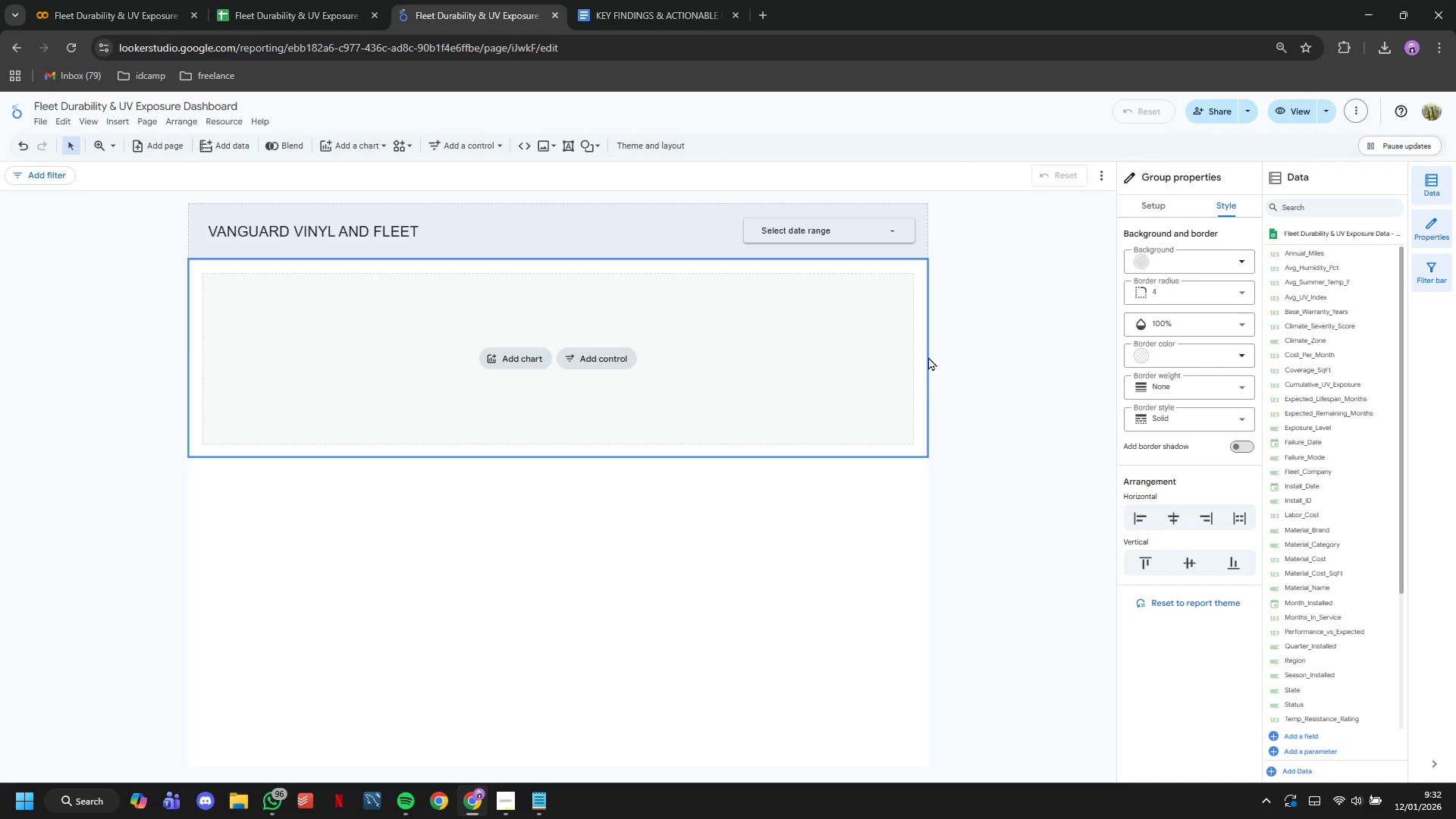 
mouse_move([921, 332])
 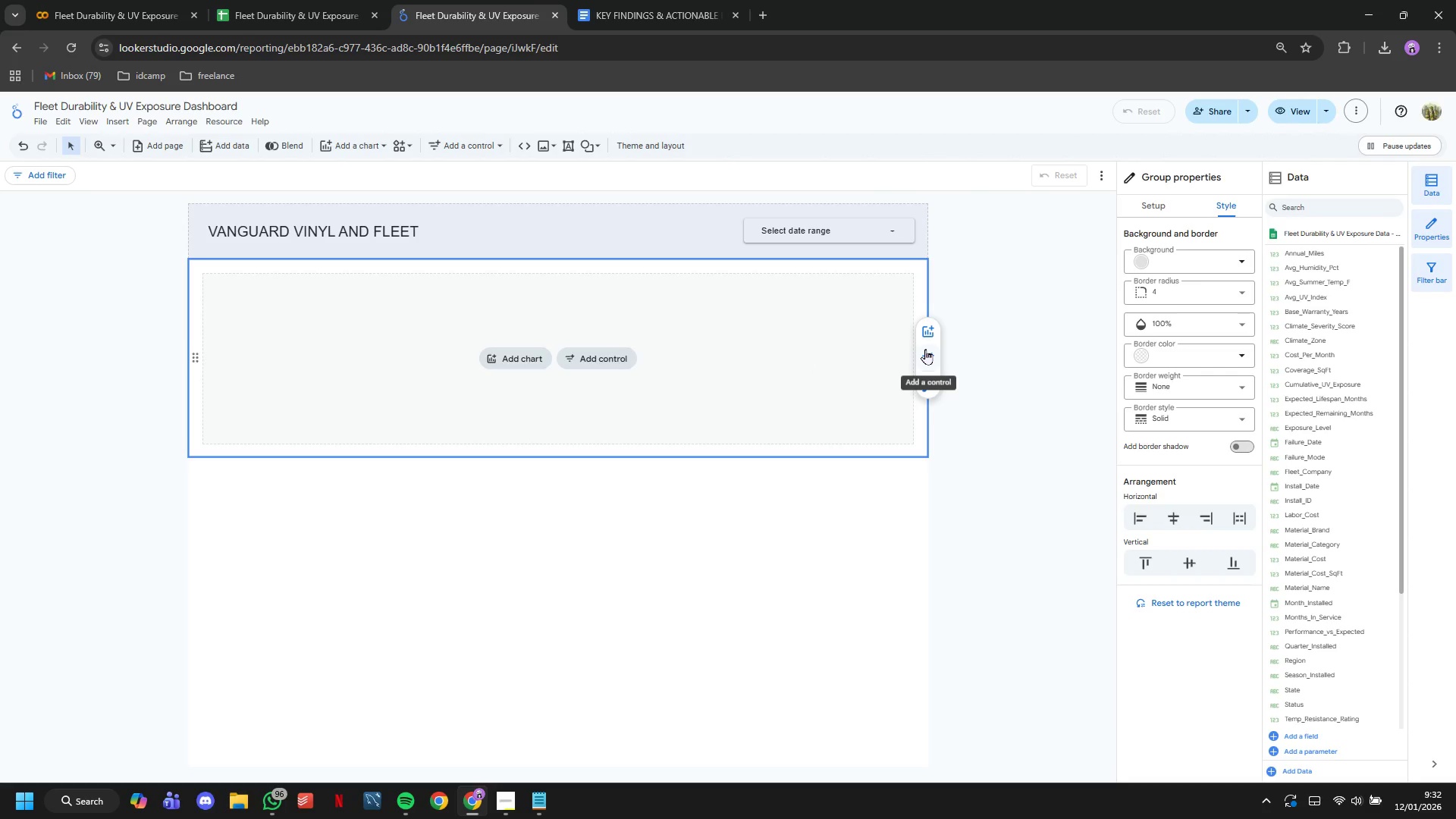 
left_click([925, 349])
 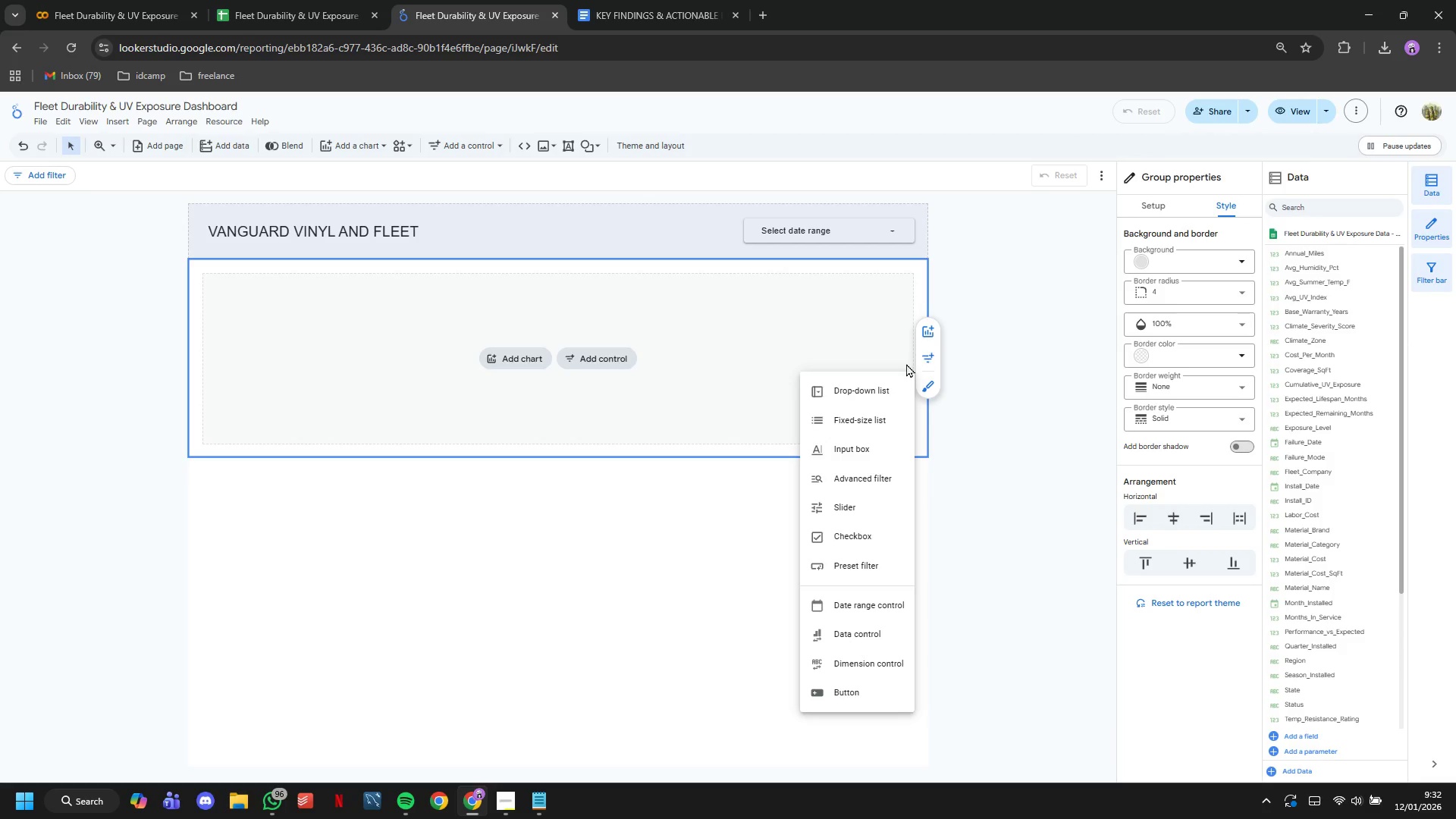 
left_click([885, 380])
 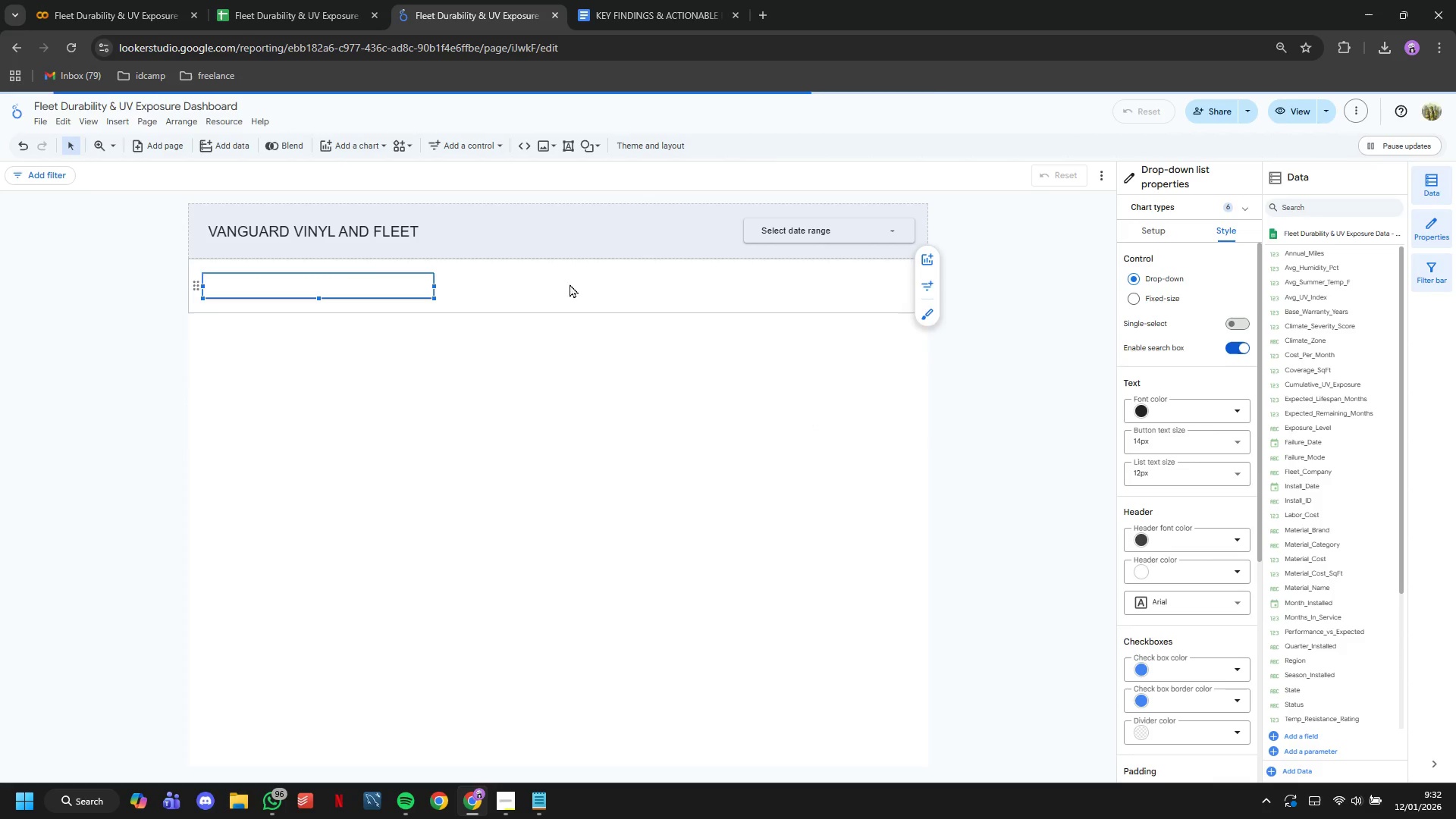 
left_click([1166, 238])
 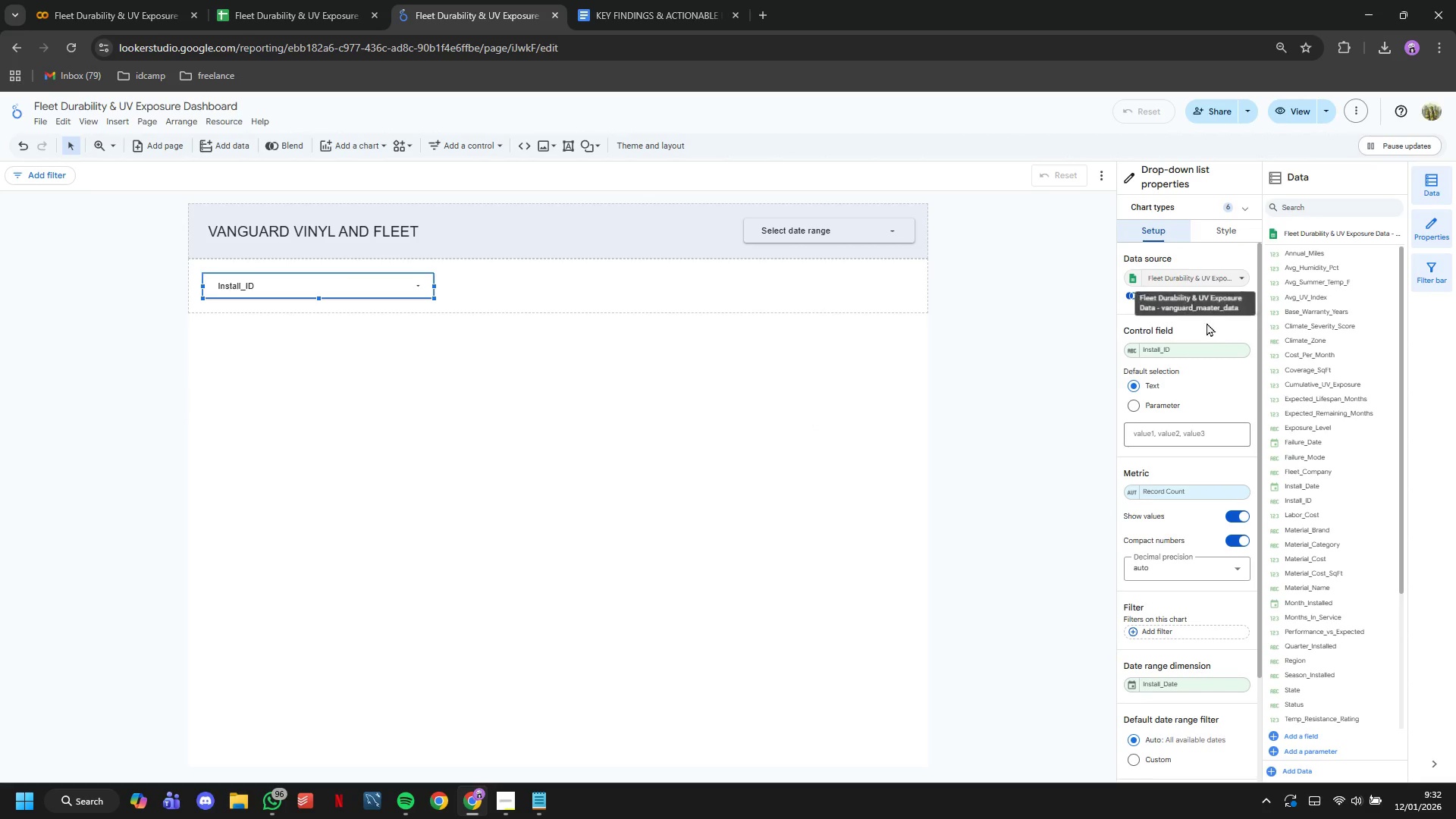 
left_click([1210, 348])
 